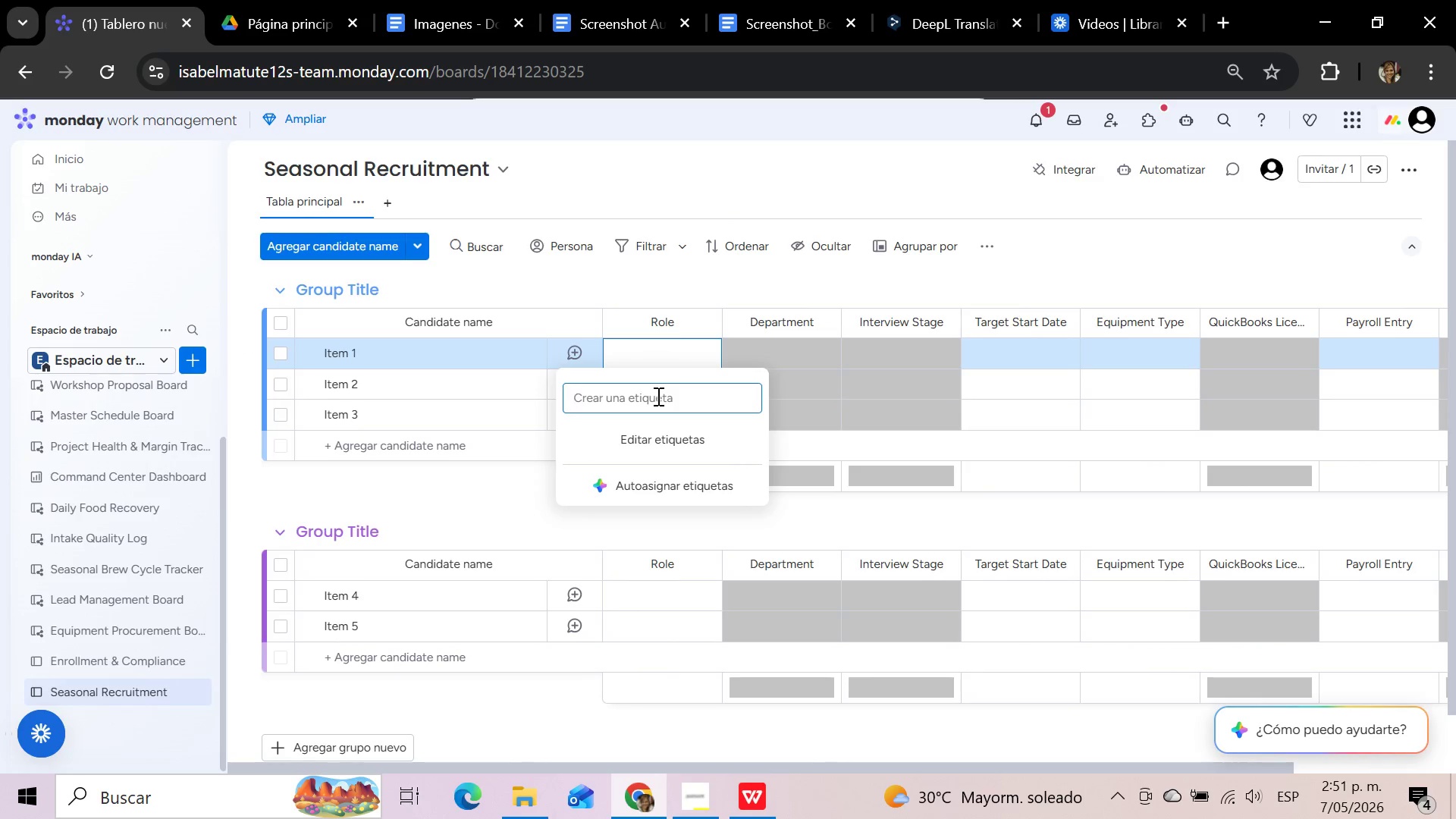 
type(Tax Preparer)
 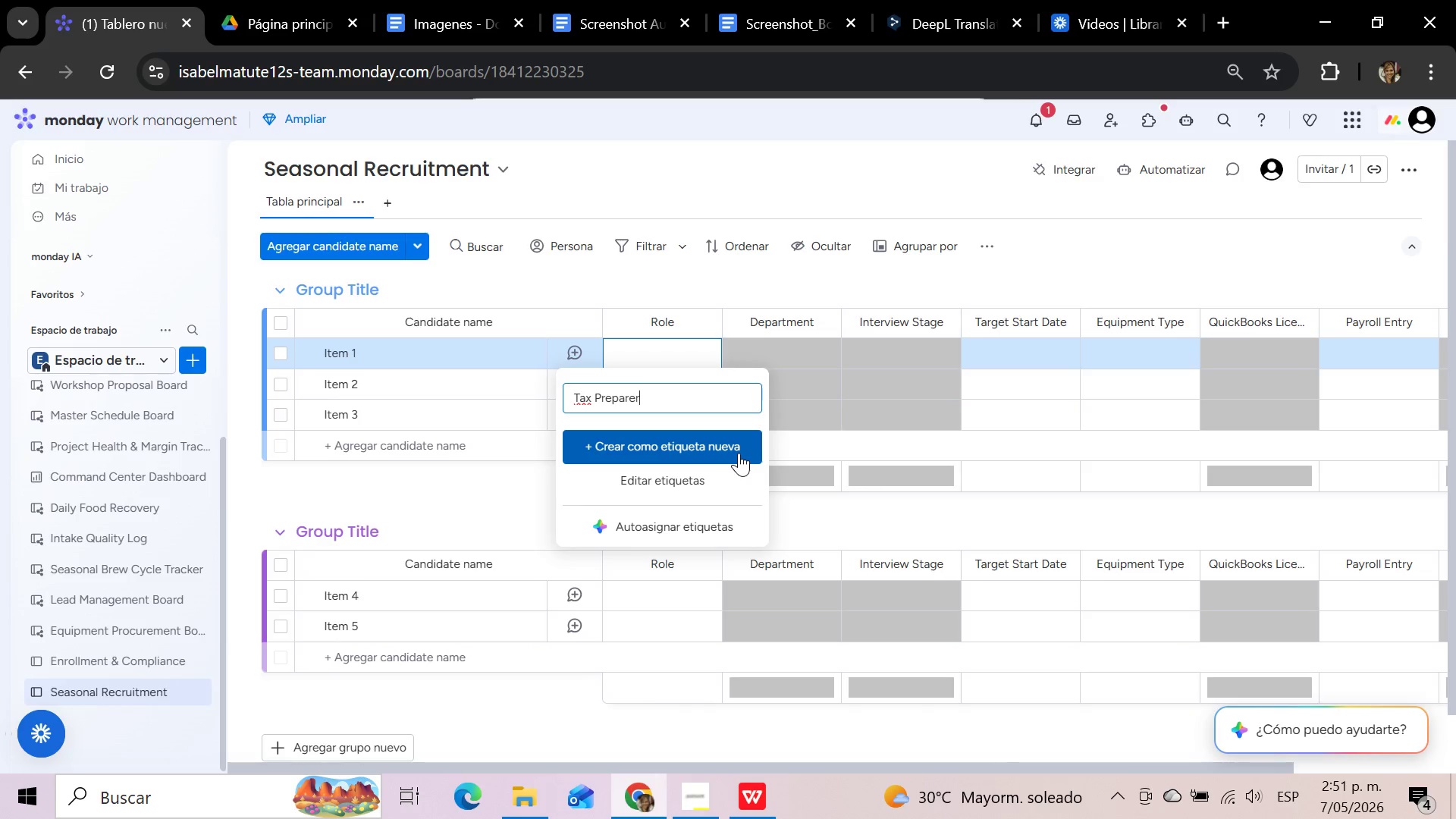 
left_click([739, 453])
 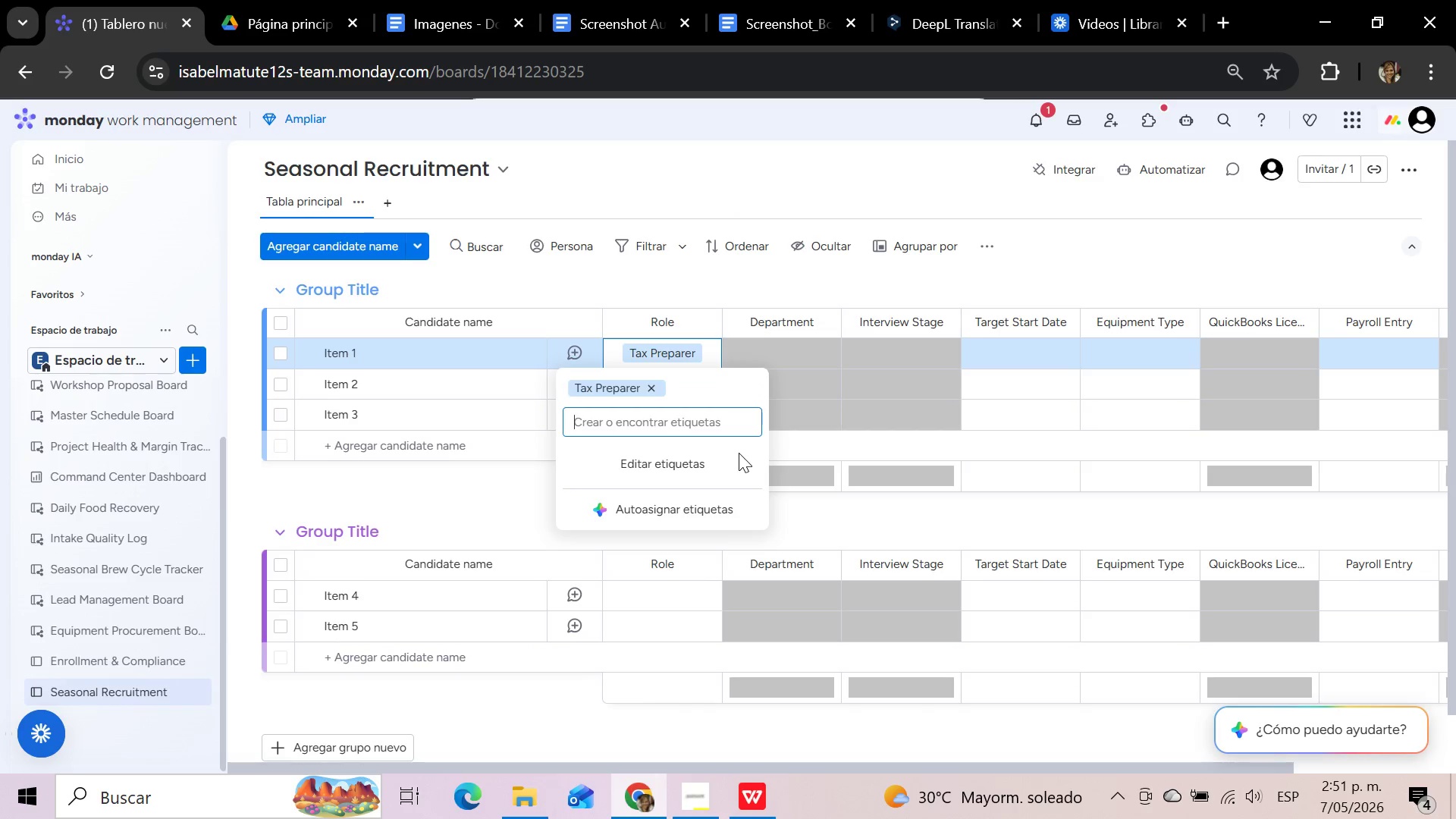 
left_click([714, 416])
 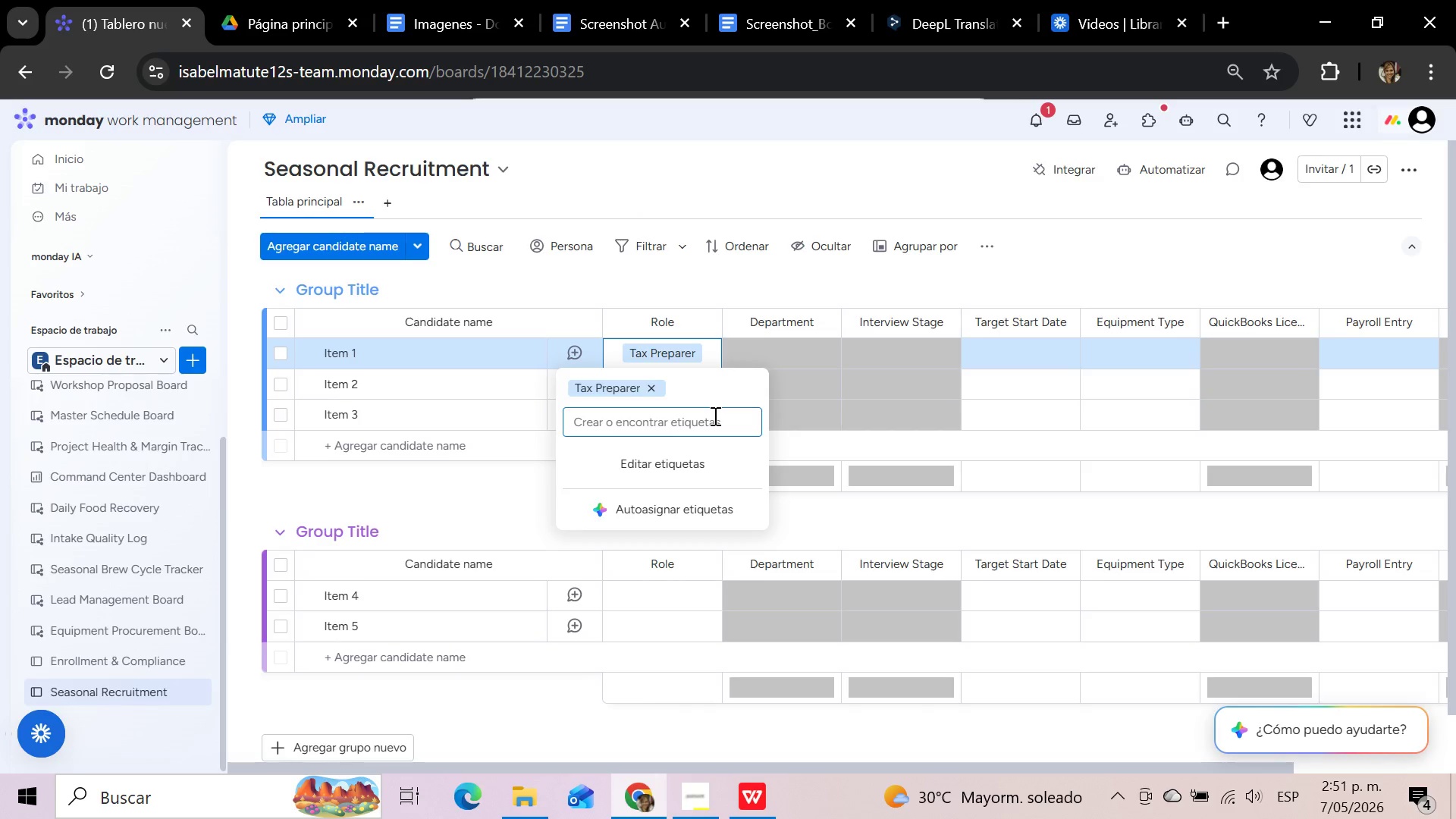 
type(Senior Auditor)
 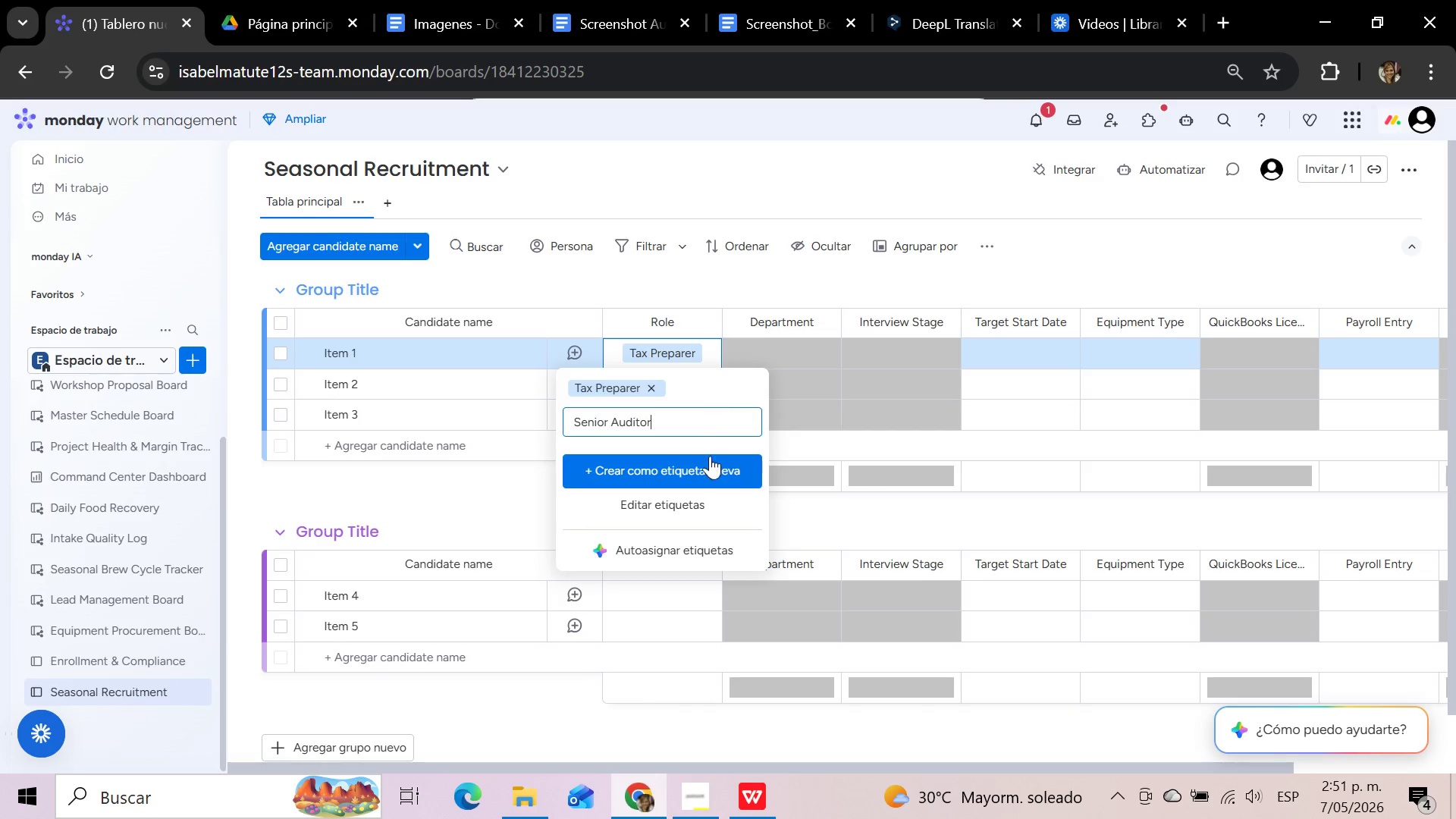 
left_click([710, 456])
 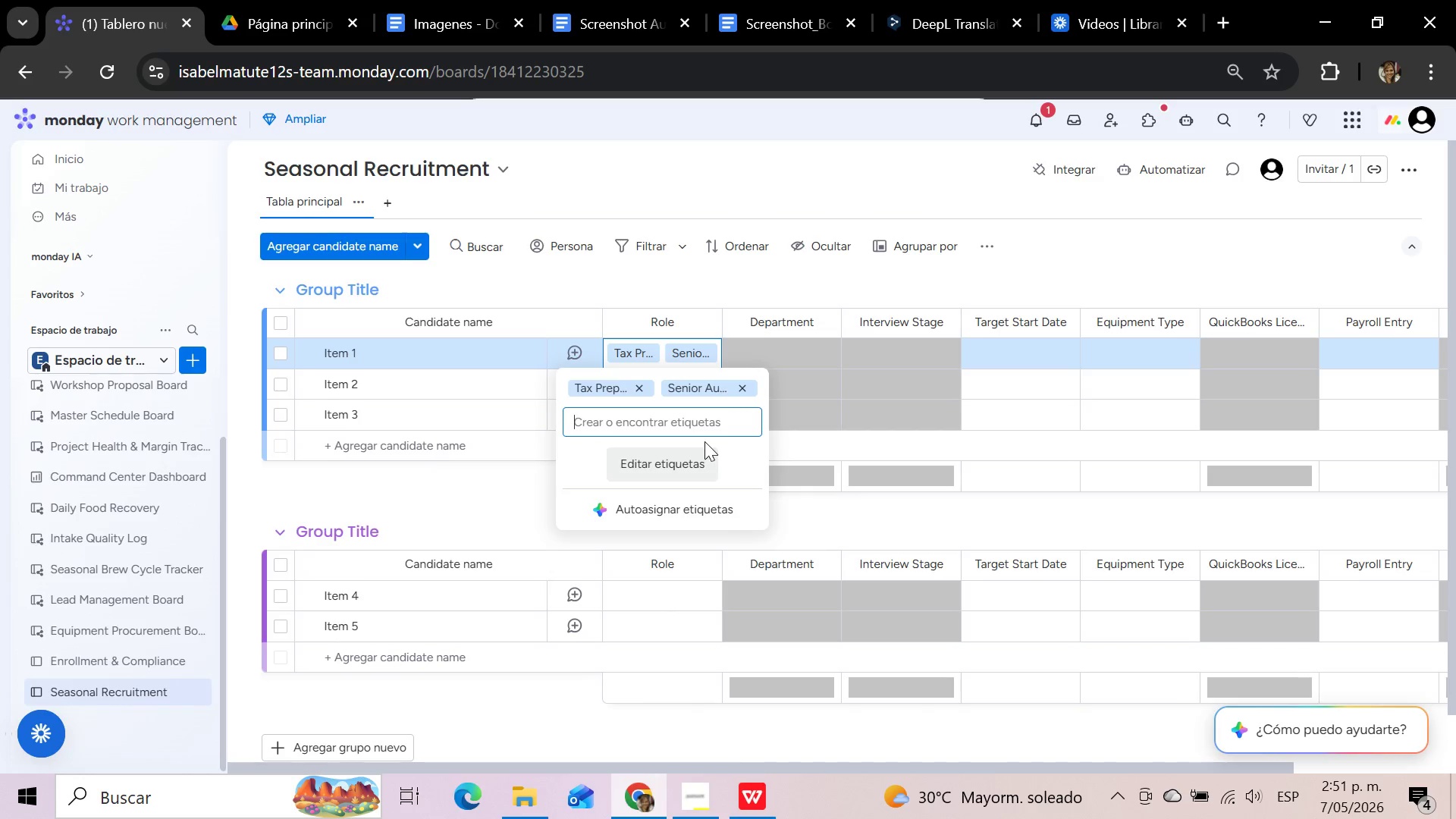 
left_click([695, 422])
 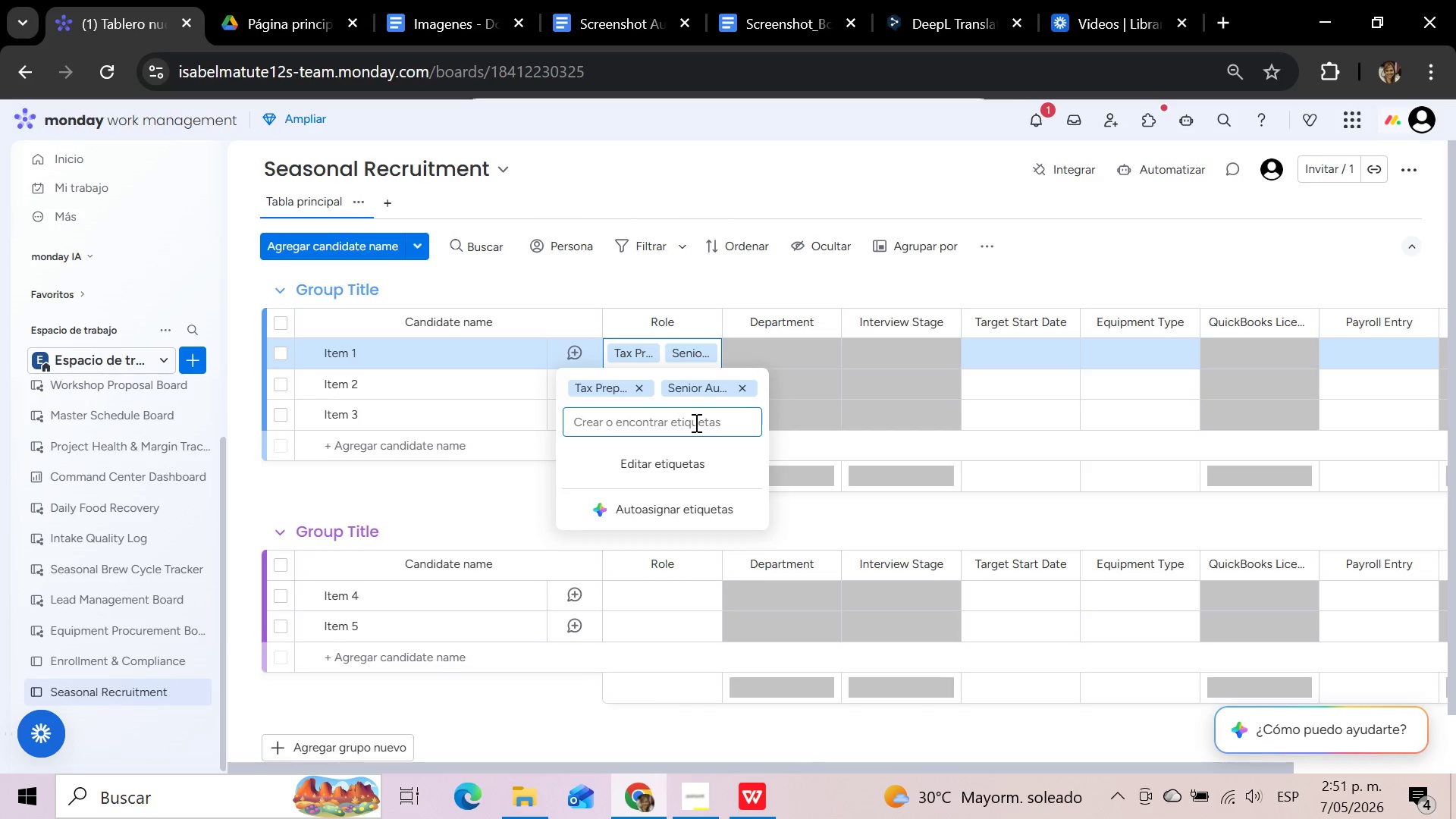 
type(Bookkeeper)
 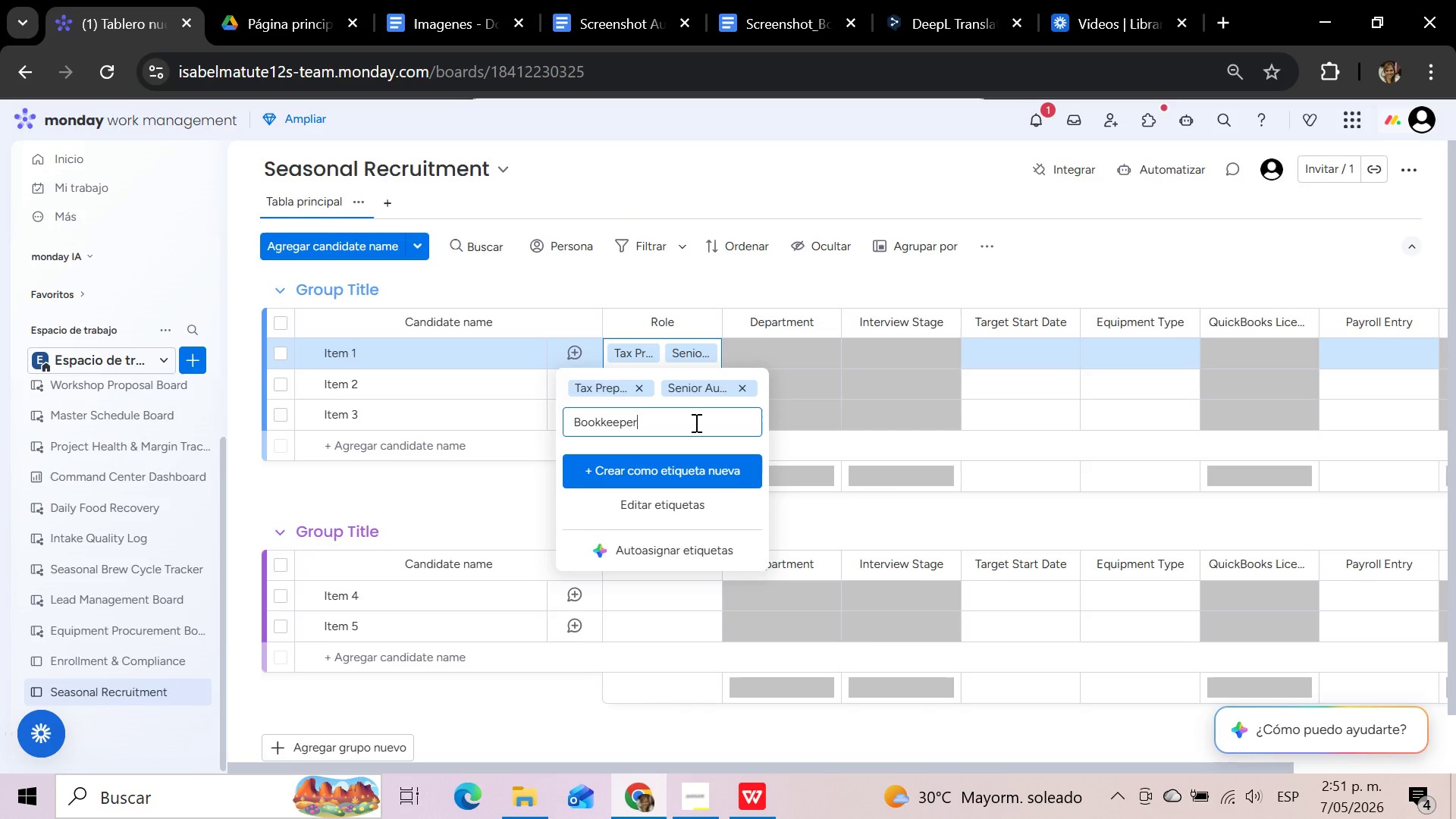 
wait(6.14)
 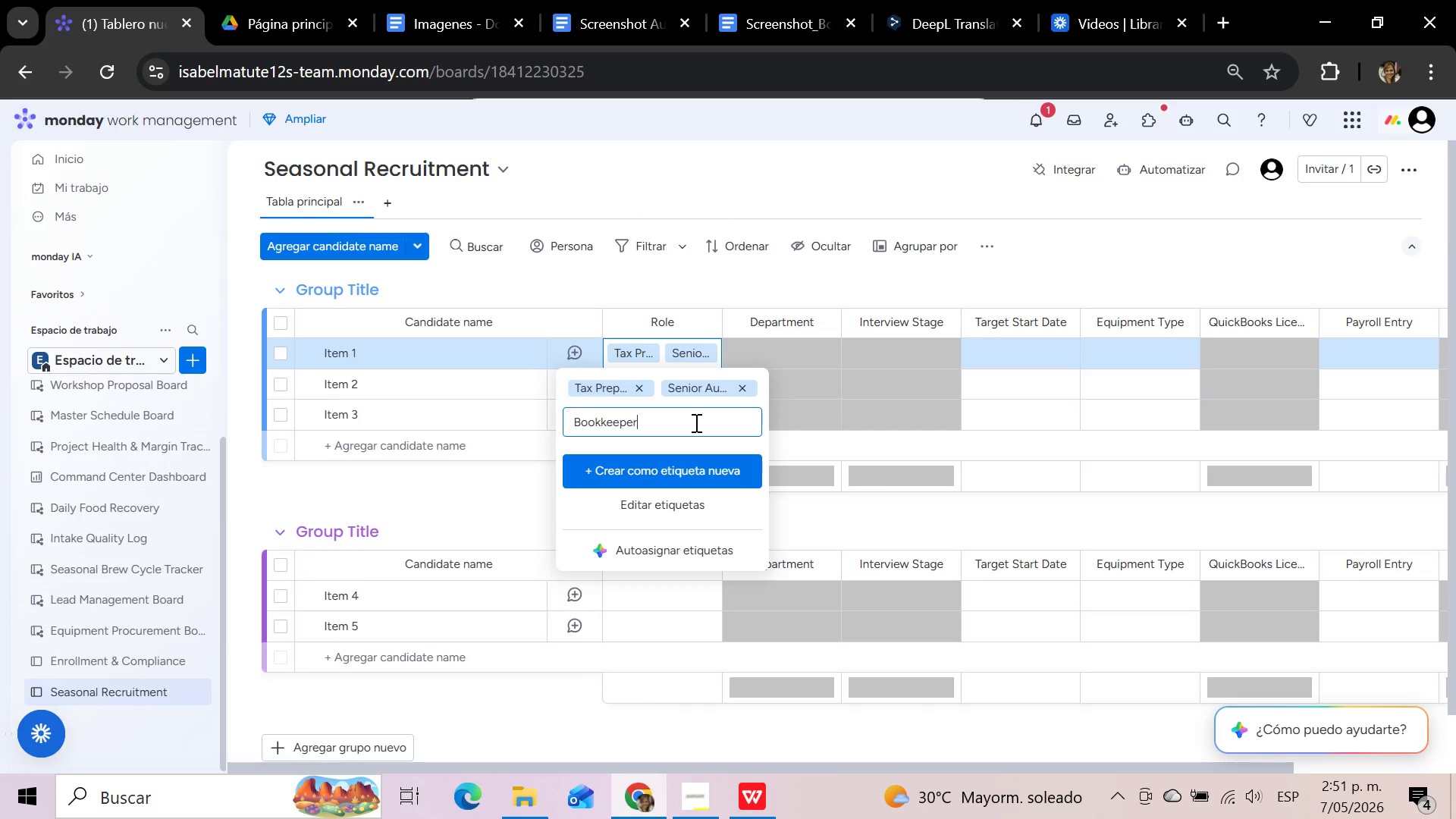 
left_click([701, 467])
 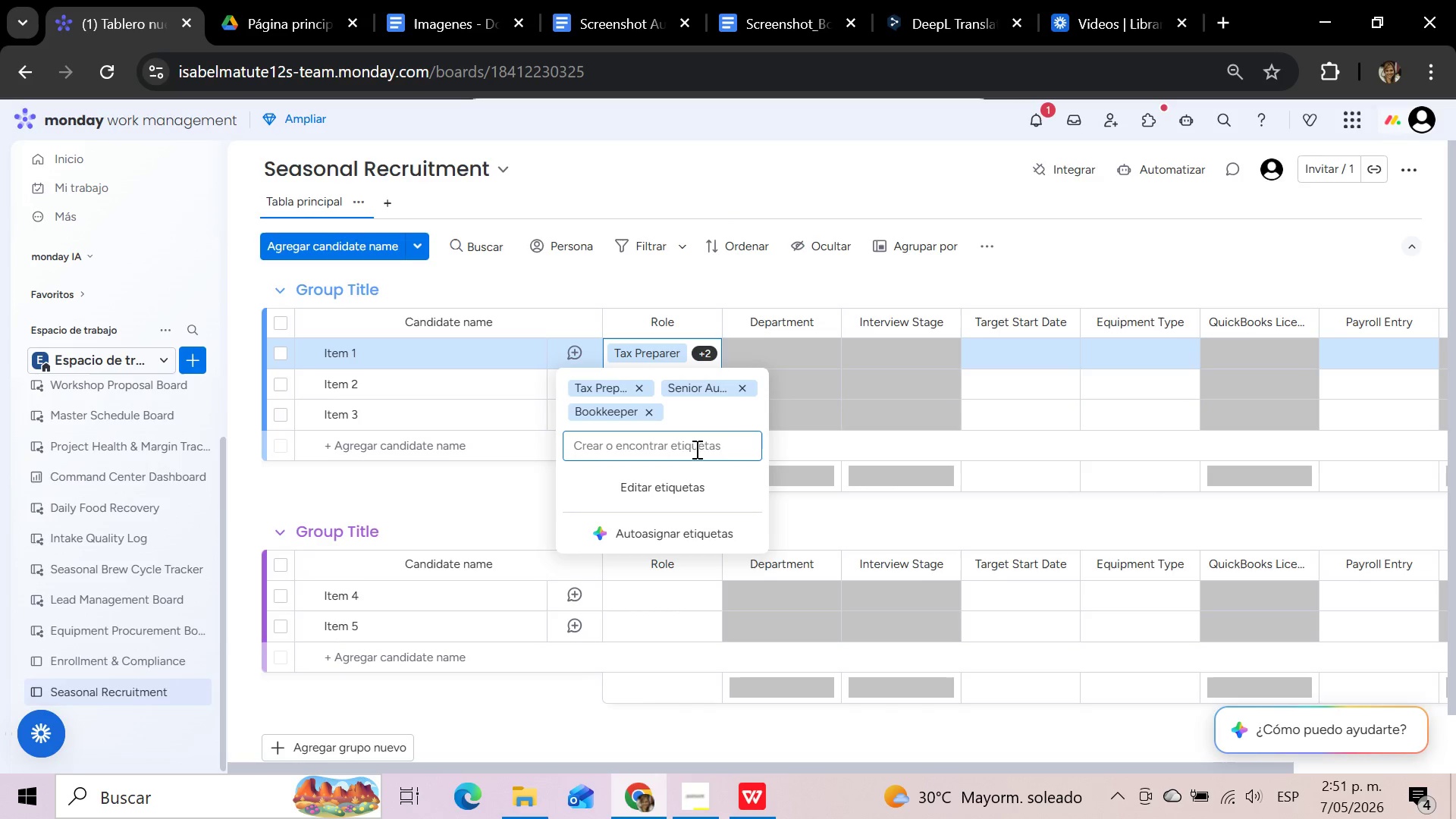 
left_click([651, 413])
 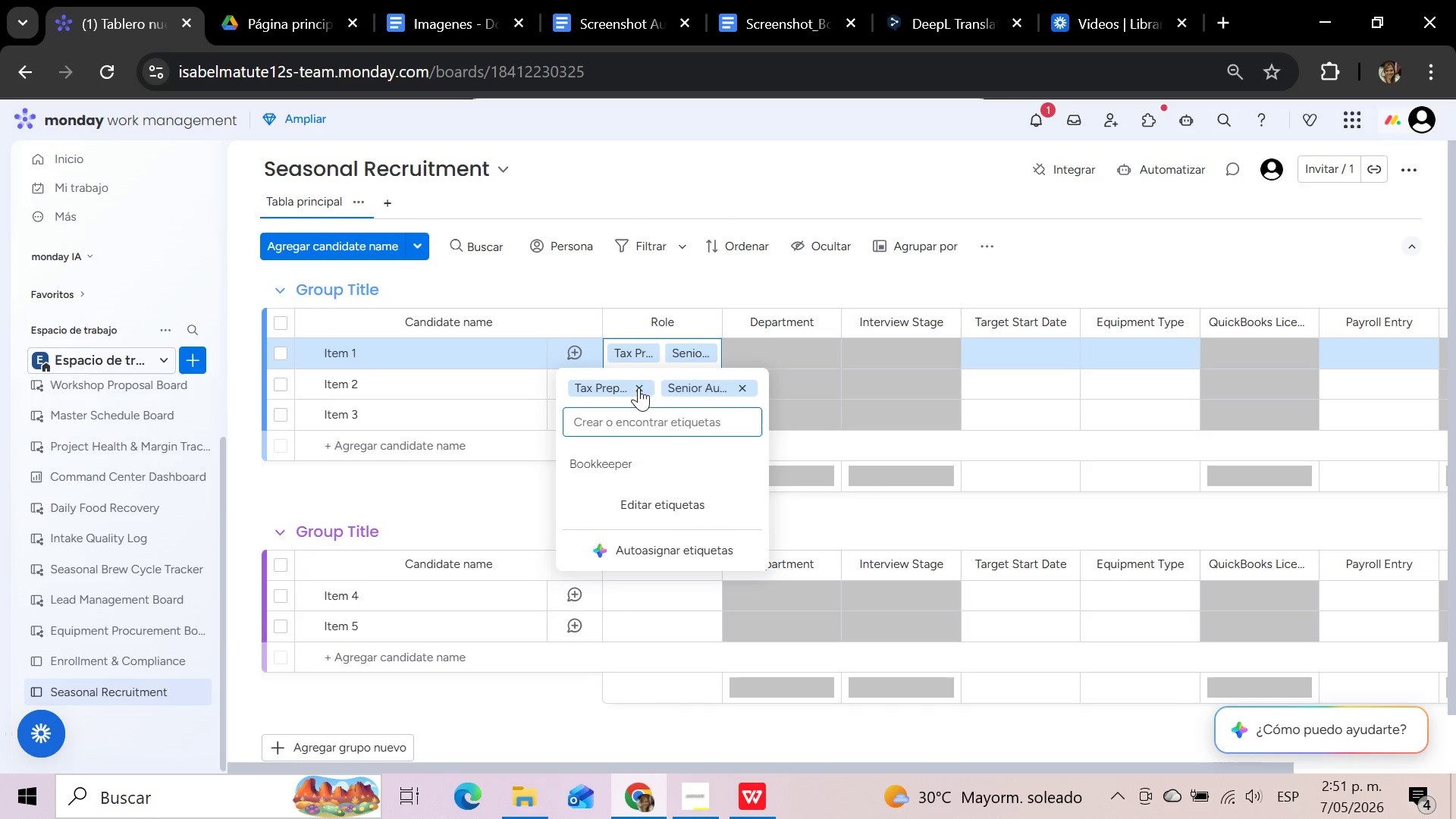 
left_click([639, 388])
 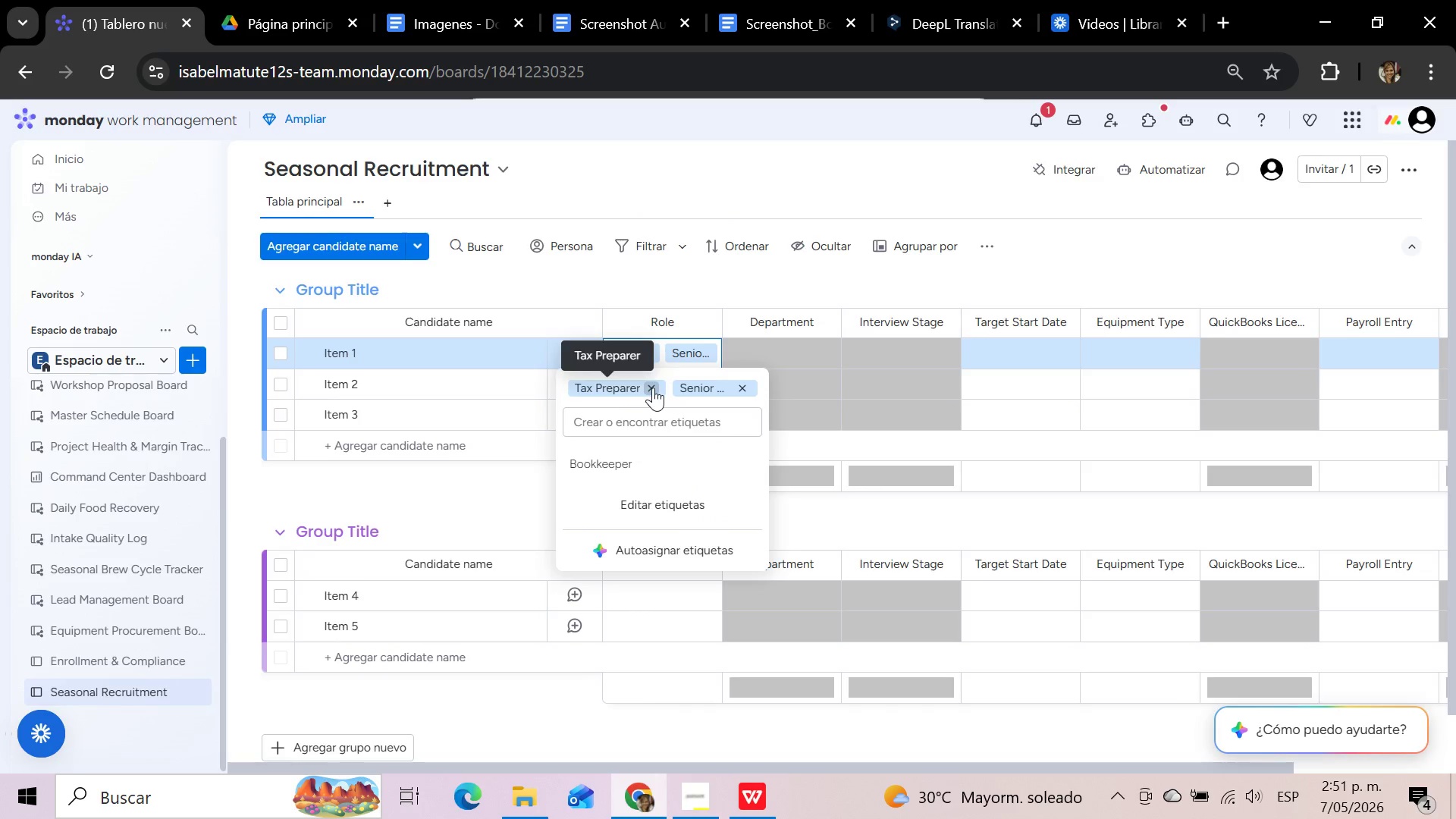 
left_click([653, 388])
 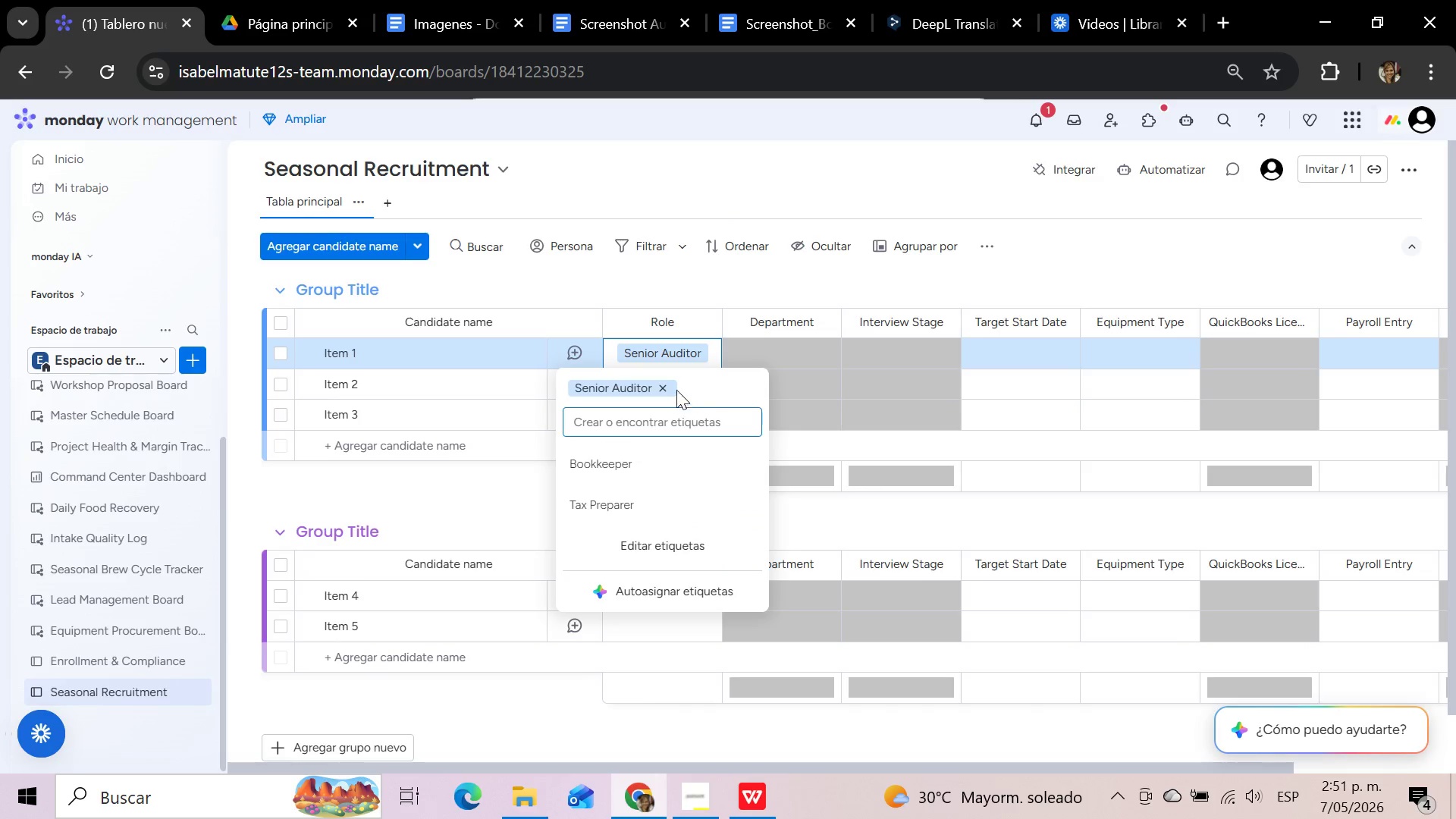 
left_click([664, 387])
 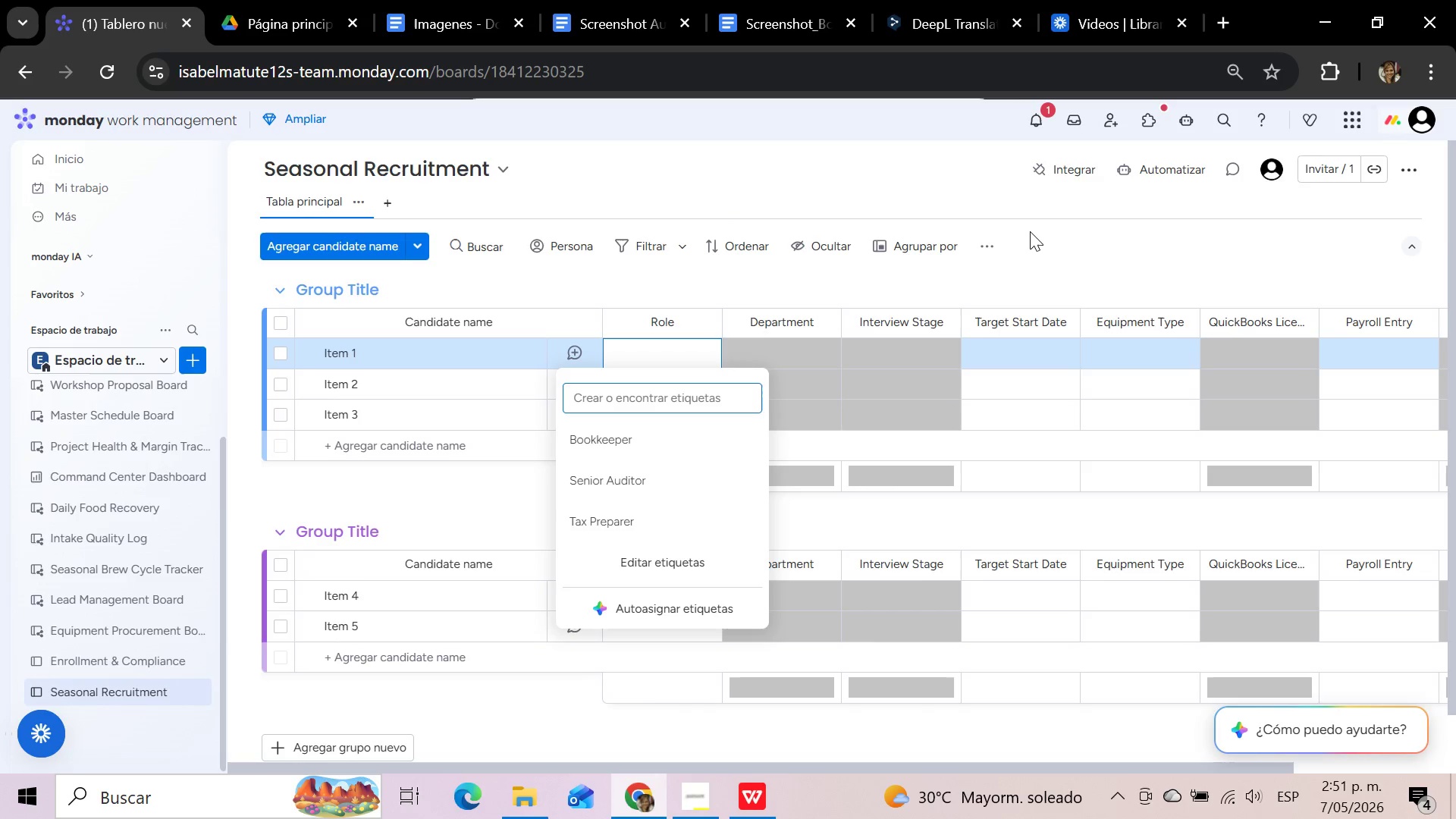 
wait(10.45)
 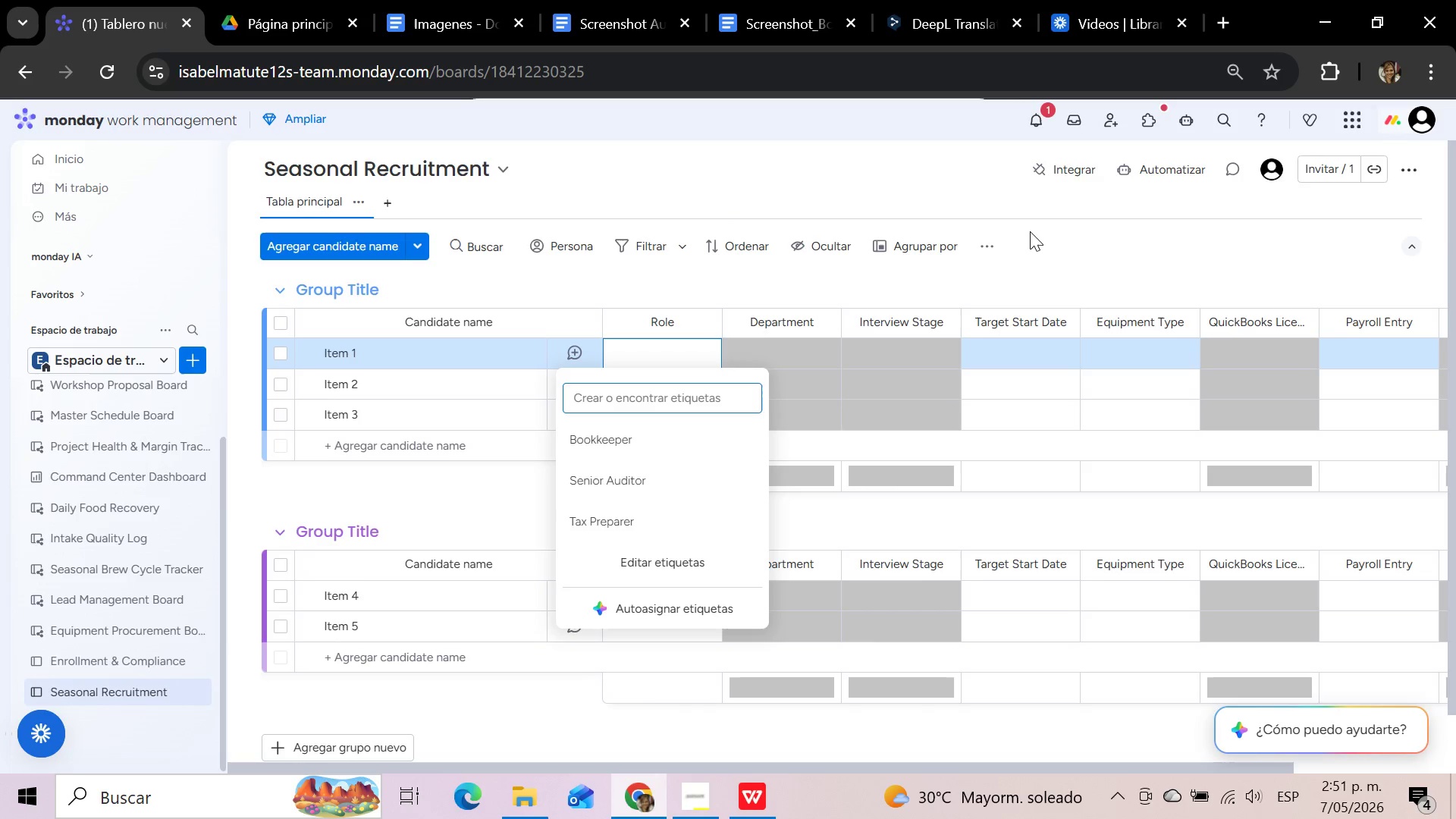 
left_click([780, 351])
 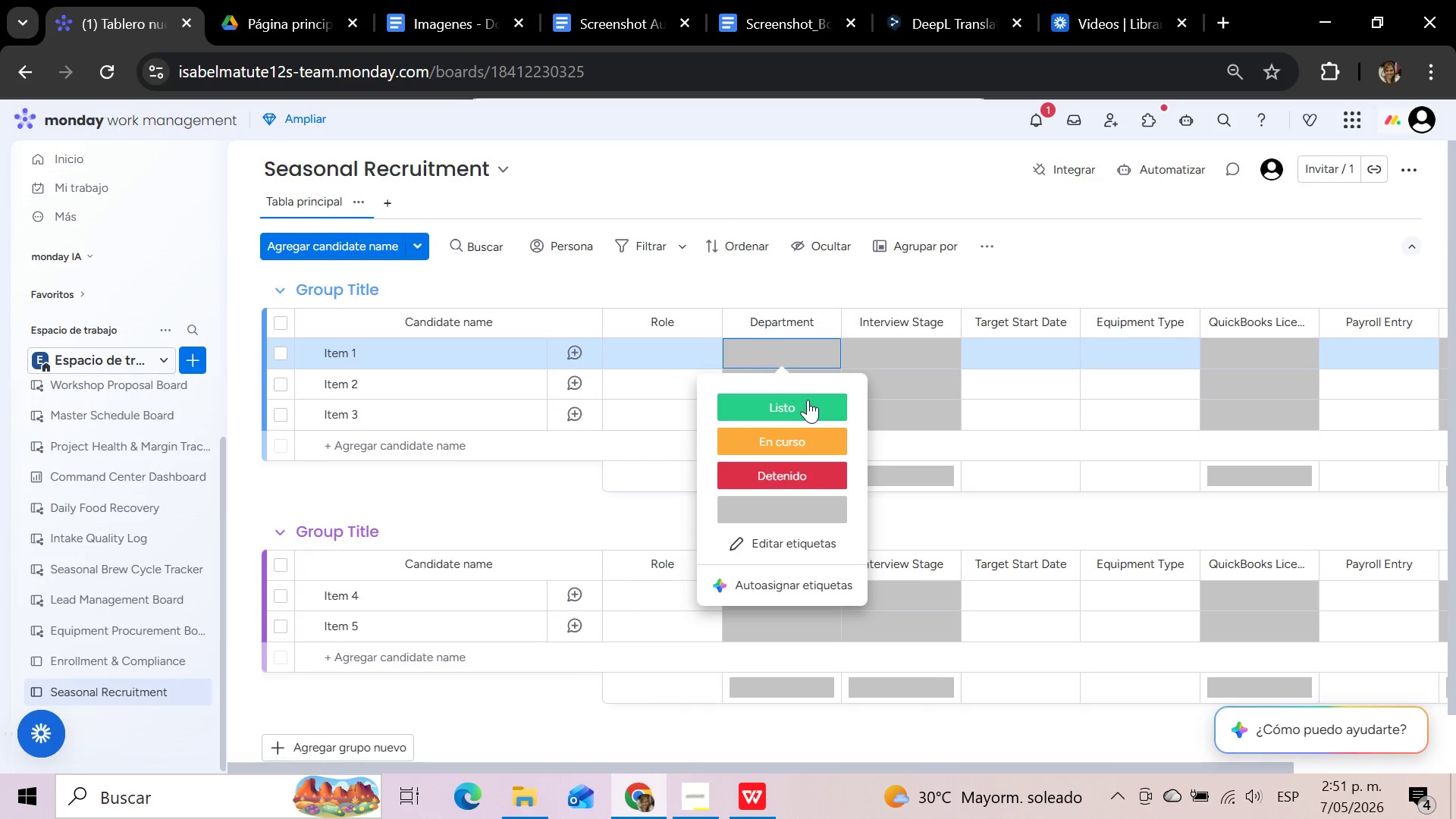 
left_click([809, 546])
 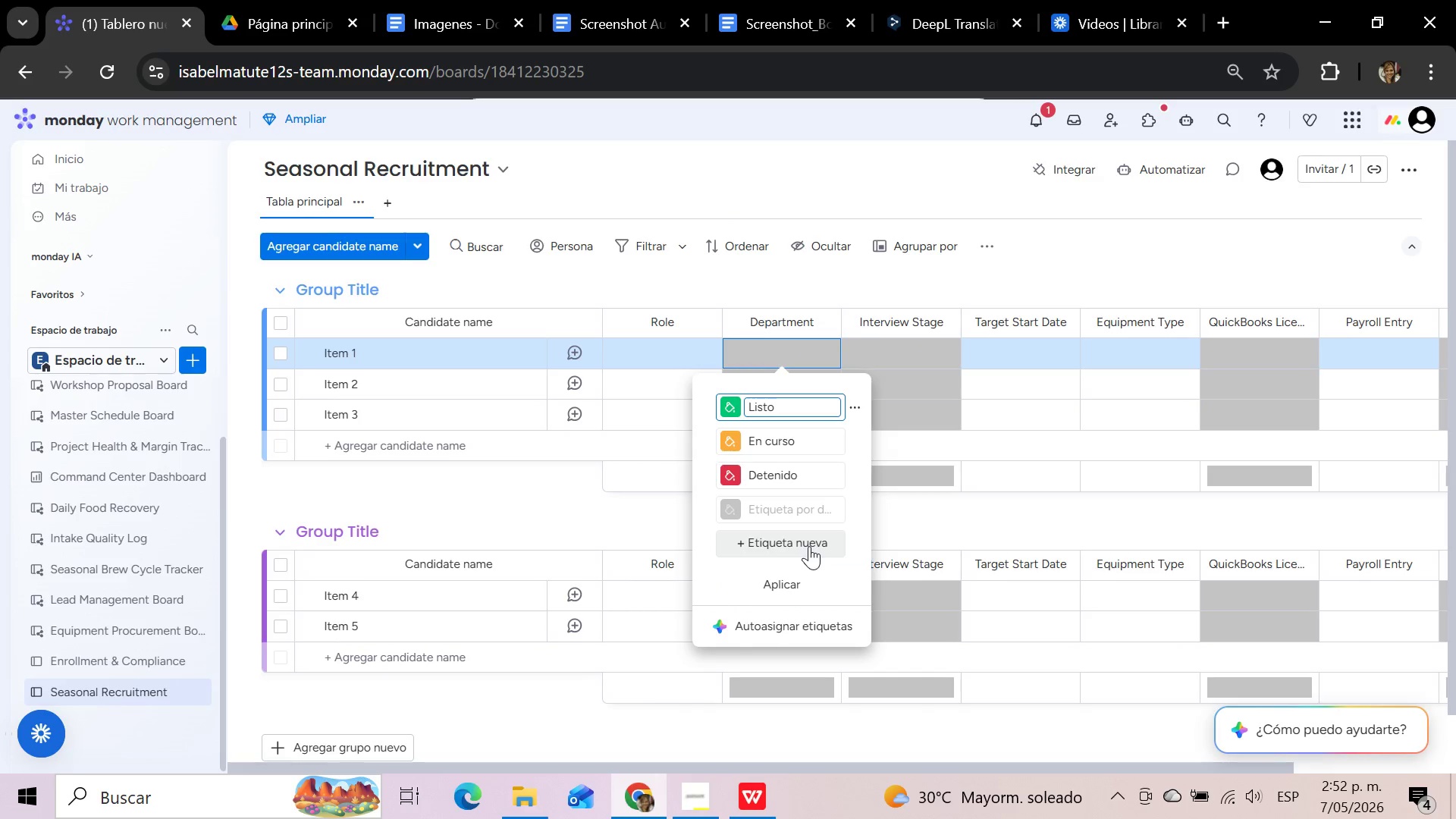 
wait(8.52)
 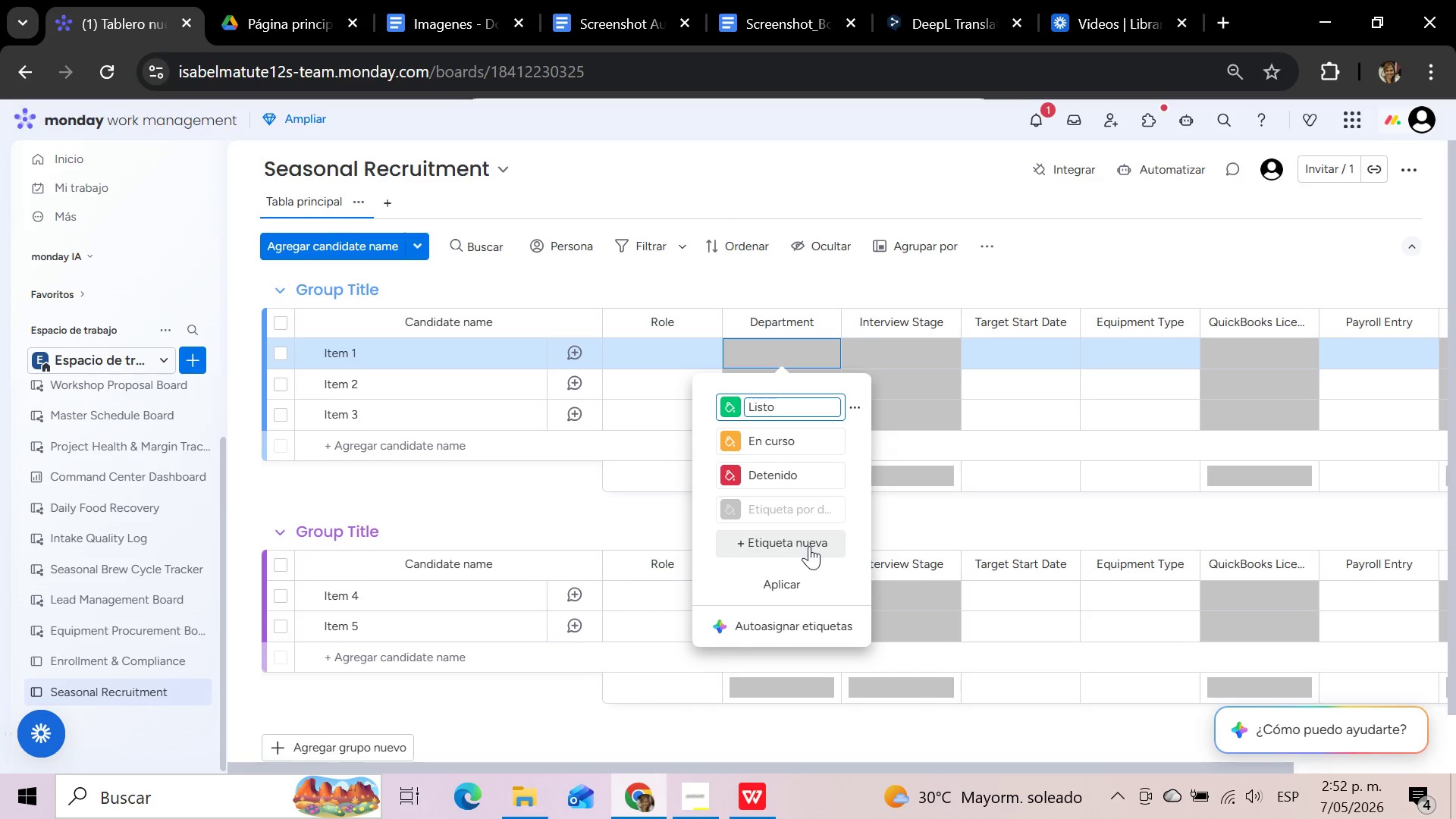 
left_click([808, 517])
 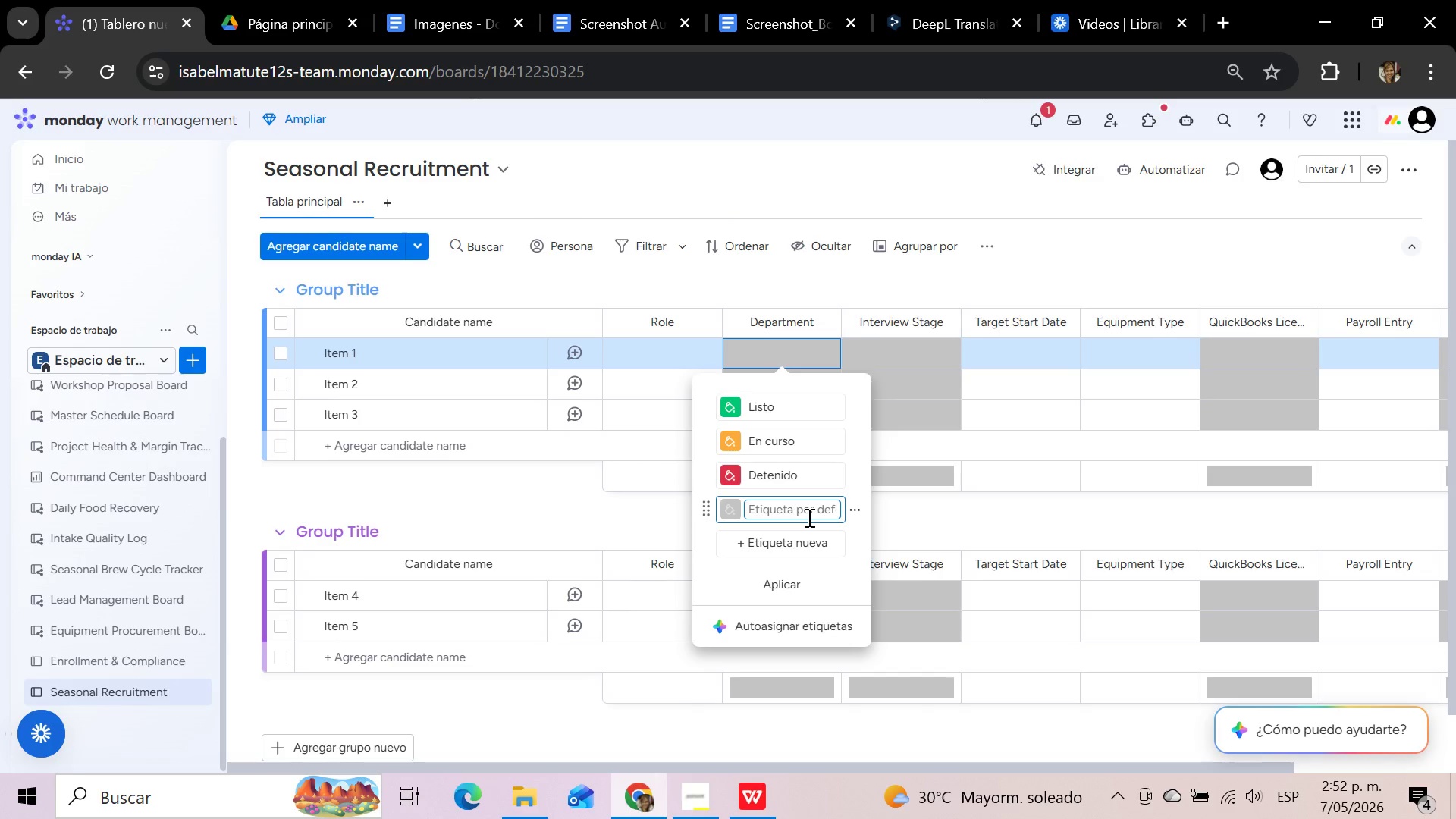 
type(Tax)
 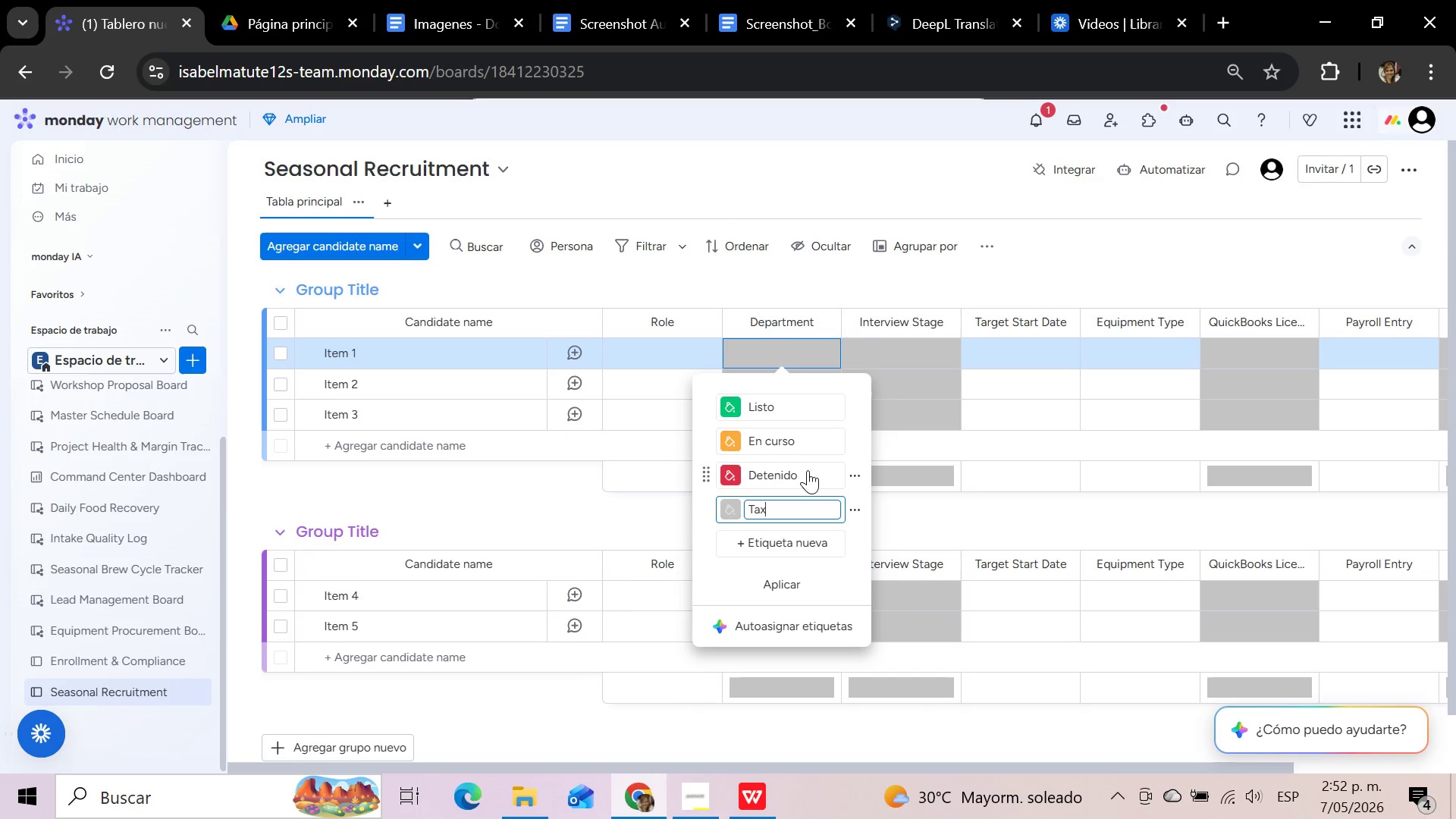 
left_click([799, 474])
 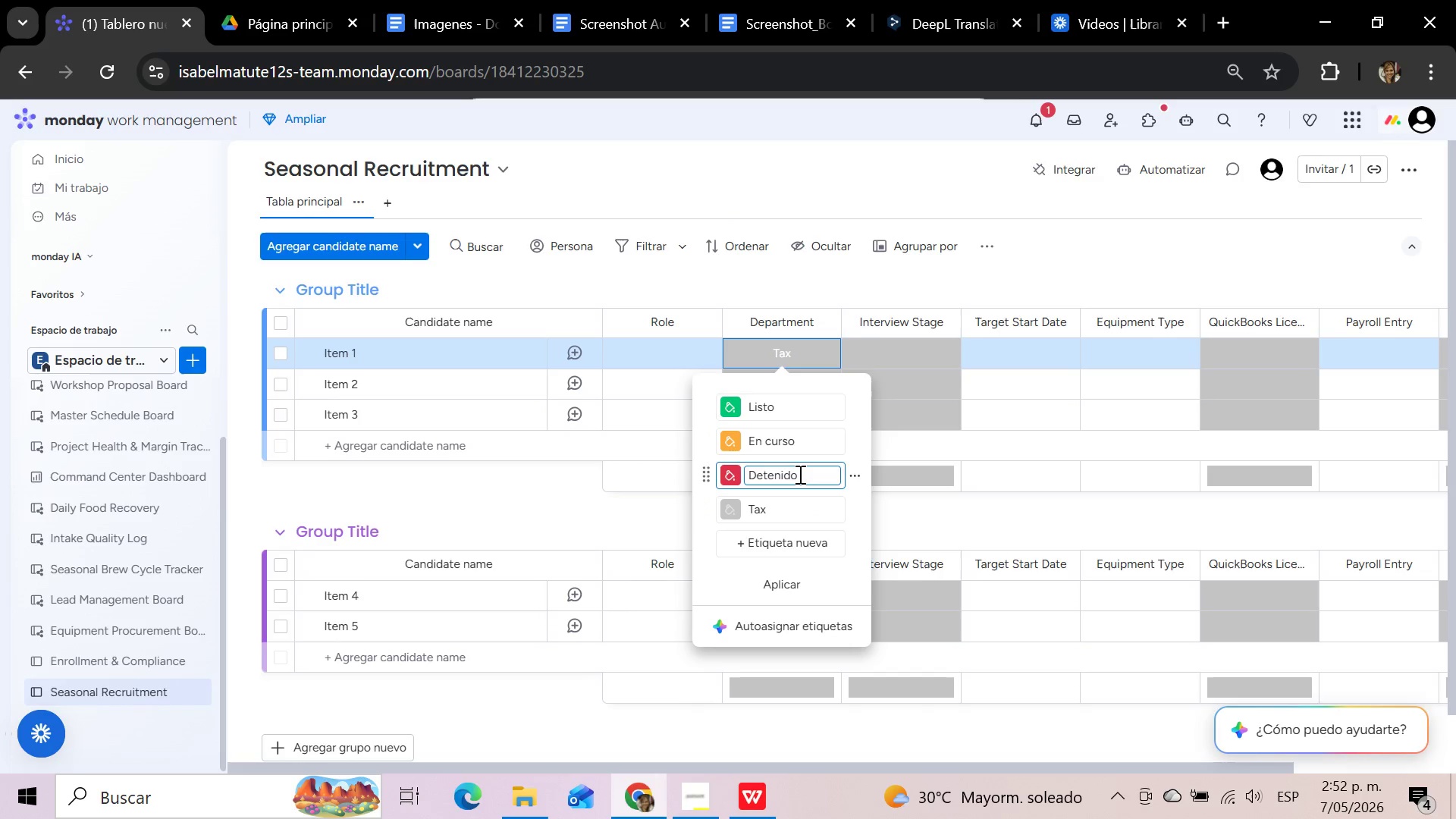 
hold_key(key=Backspace, duration=1.01)
 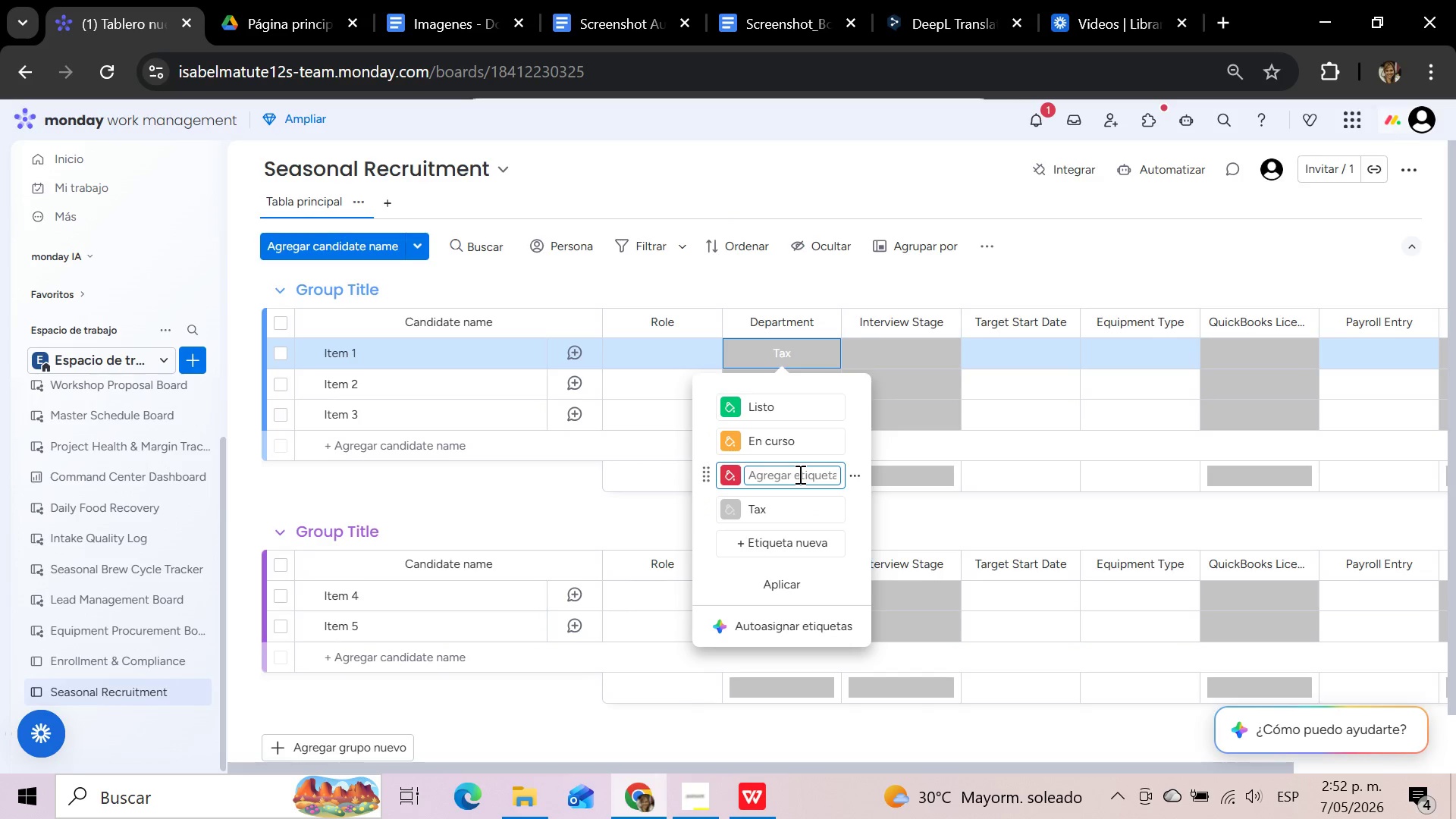 
type(Audit)
 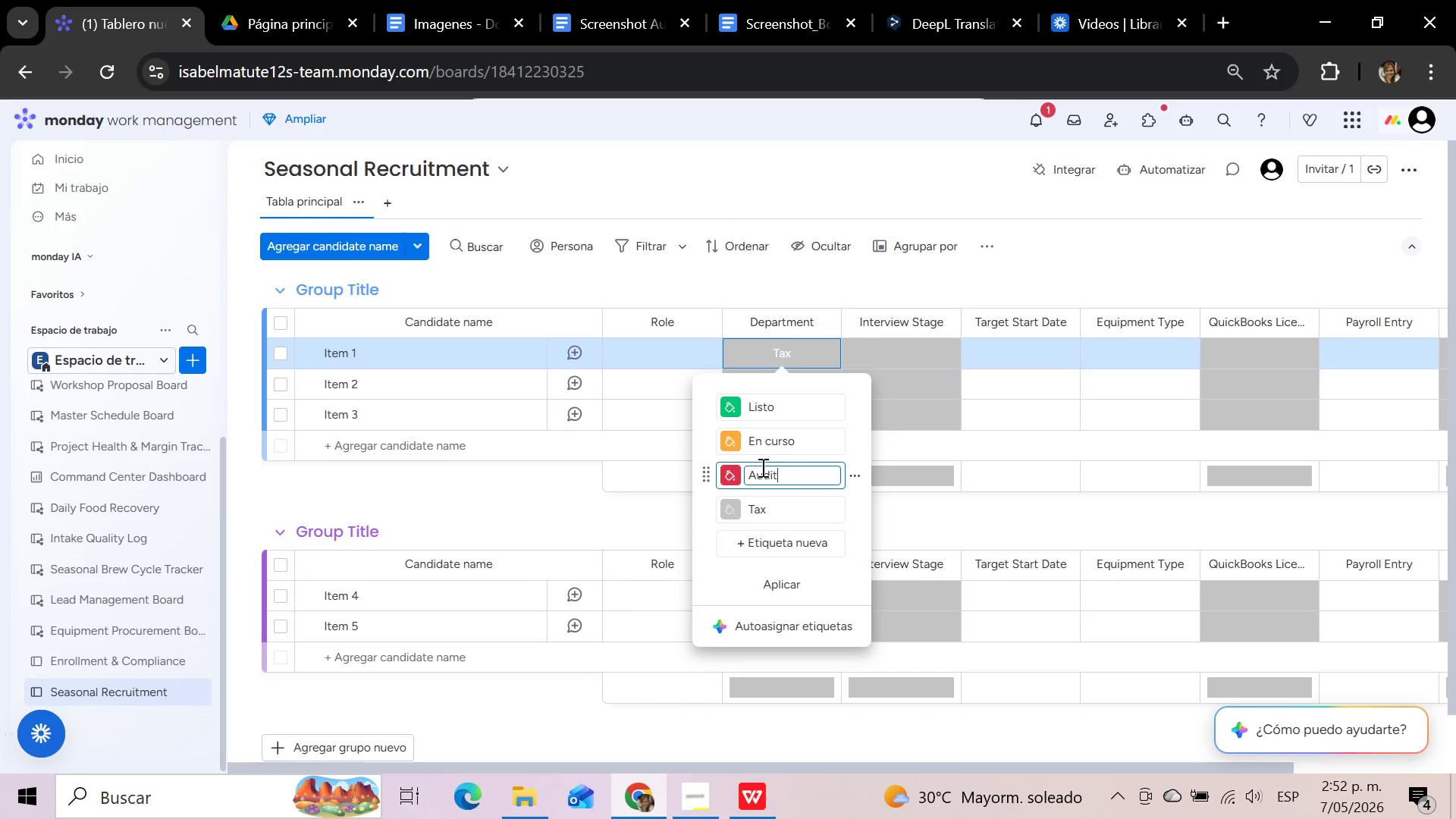 
left_click([735, 472])
 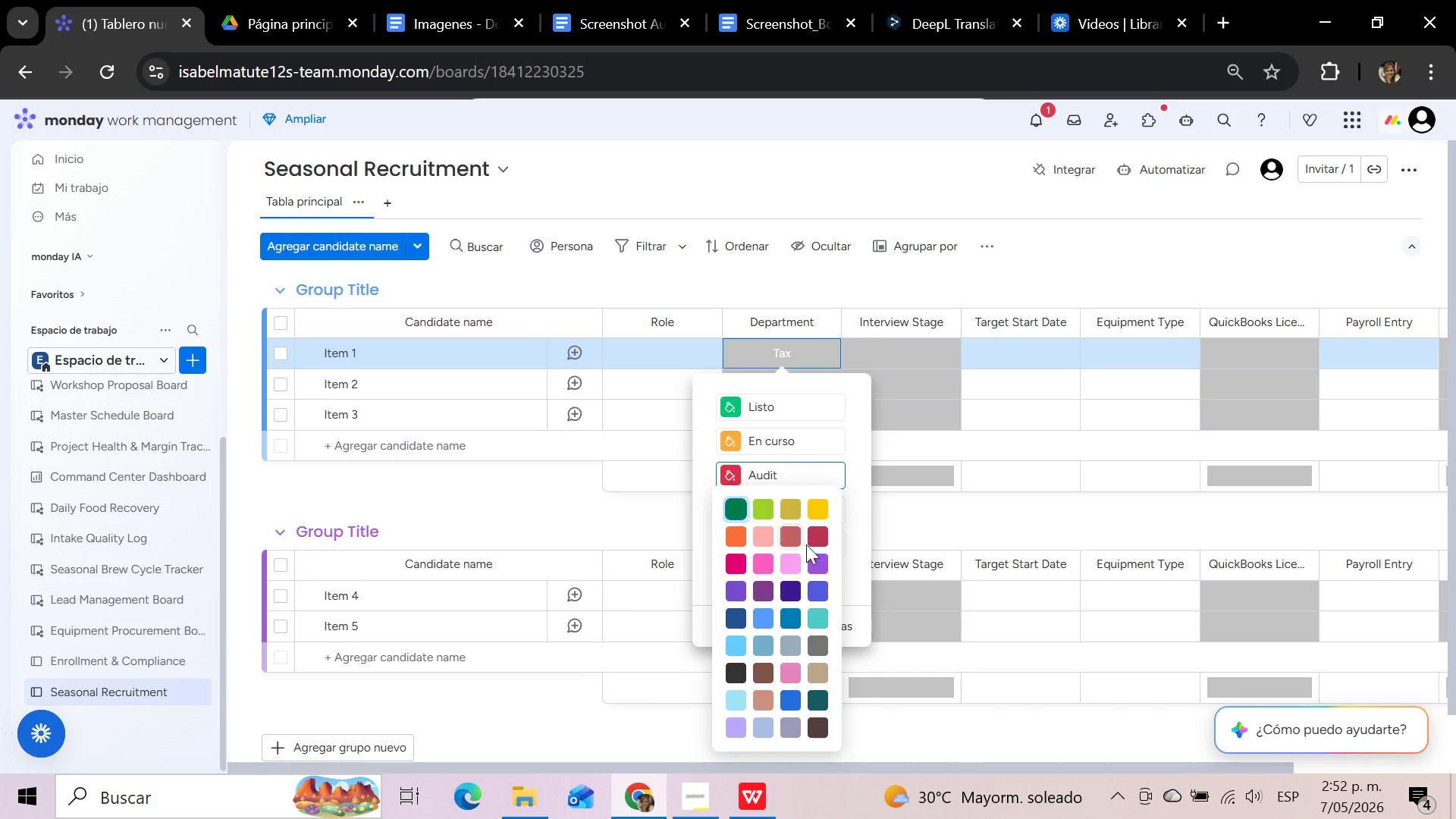 
left_click([821, 563])
 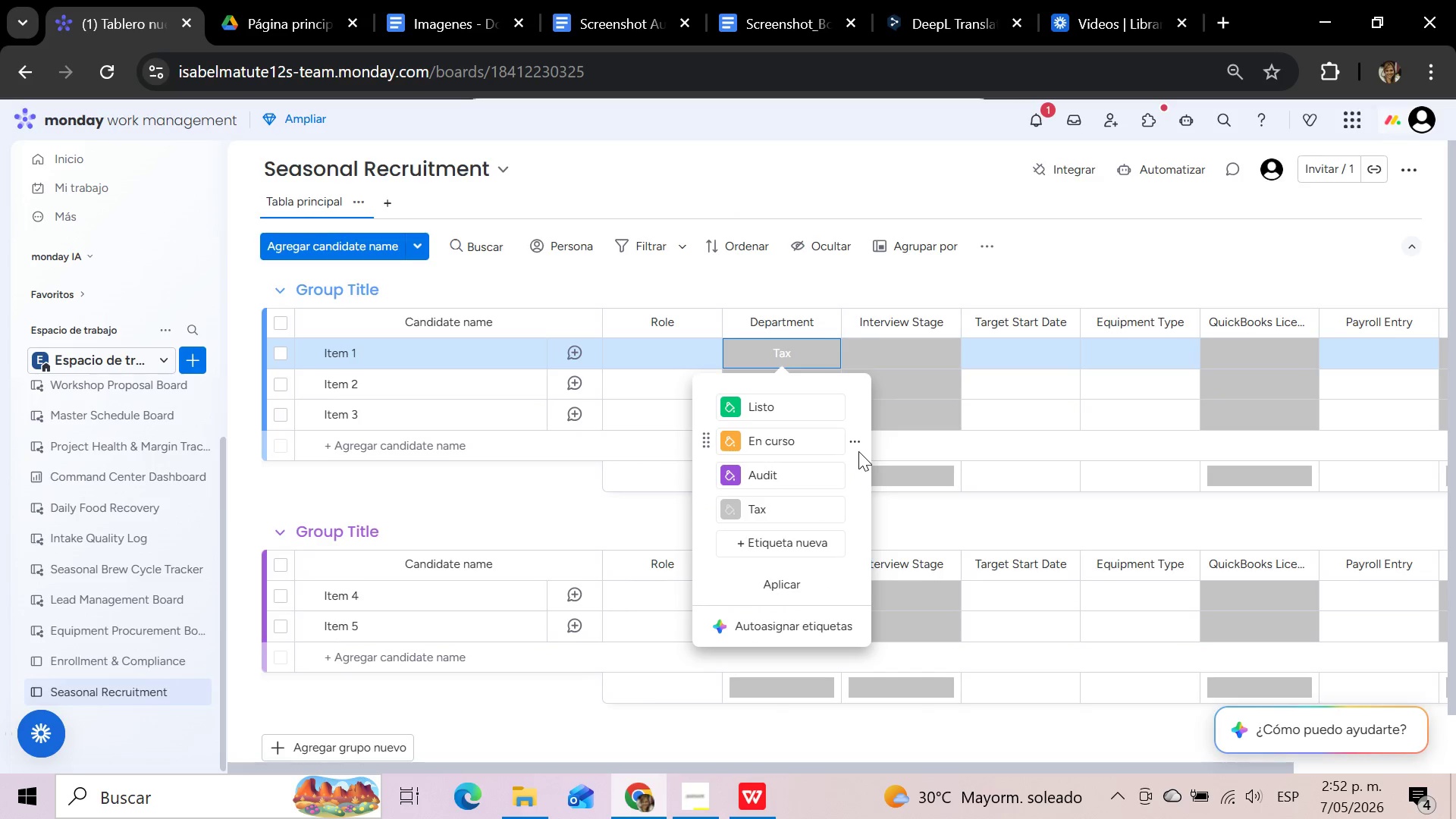 
left_click([857, 439])
 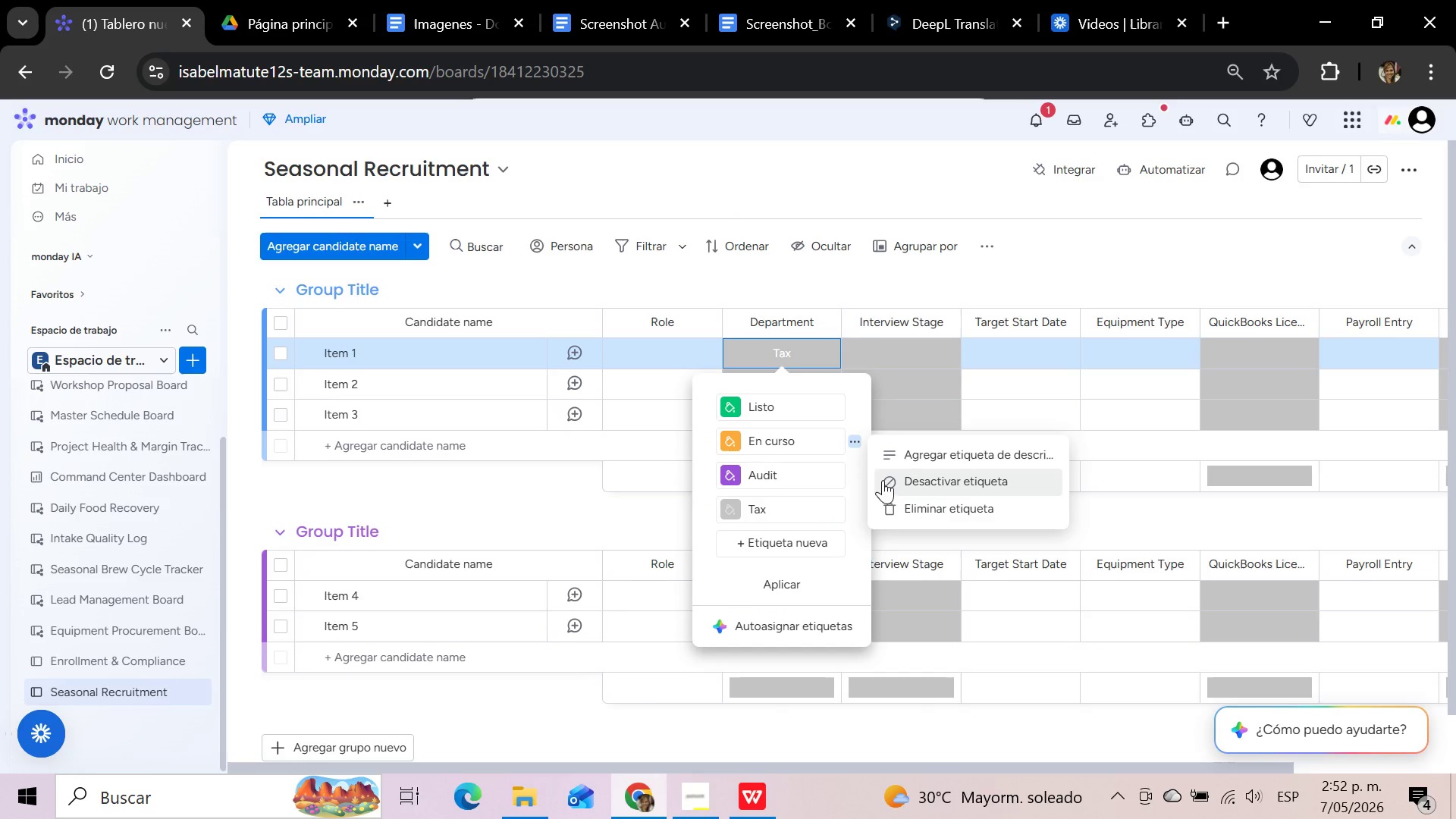 
left_click([905, 497])
 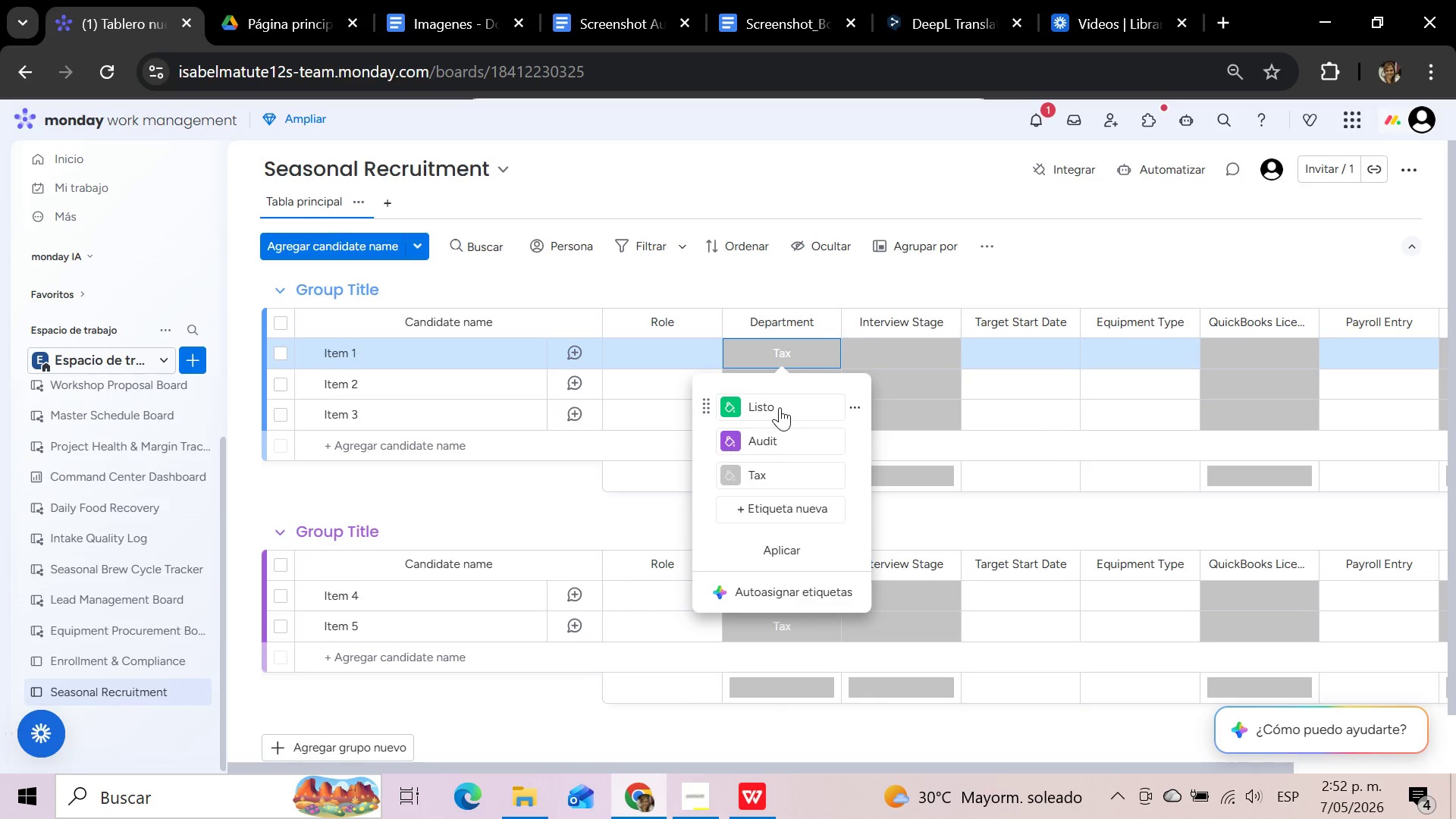 
left_click([777, 403])
 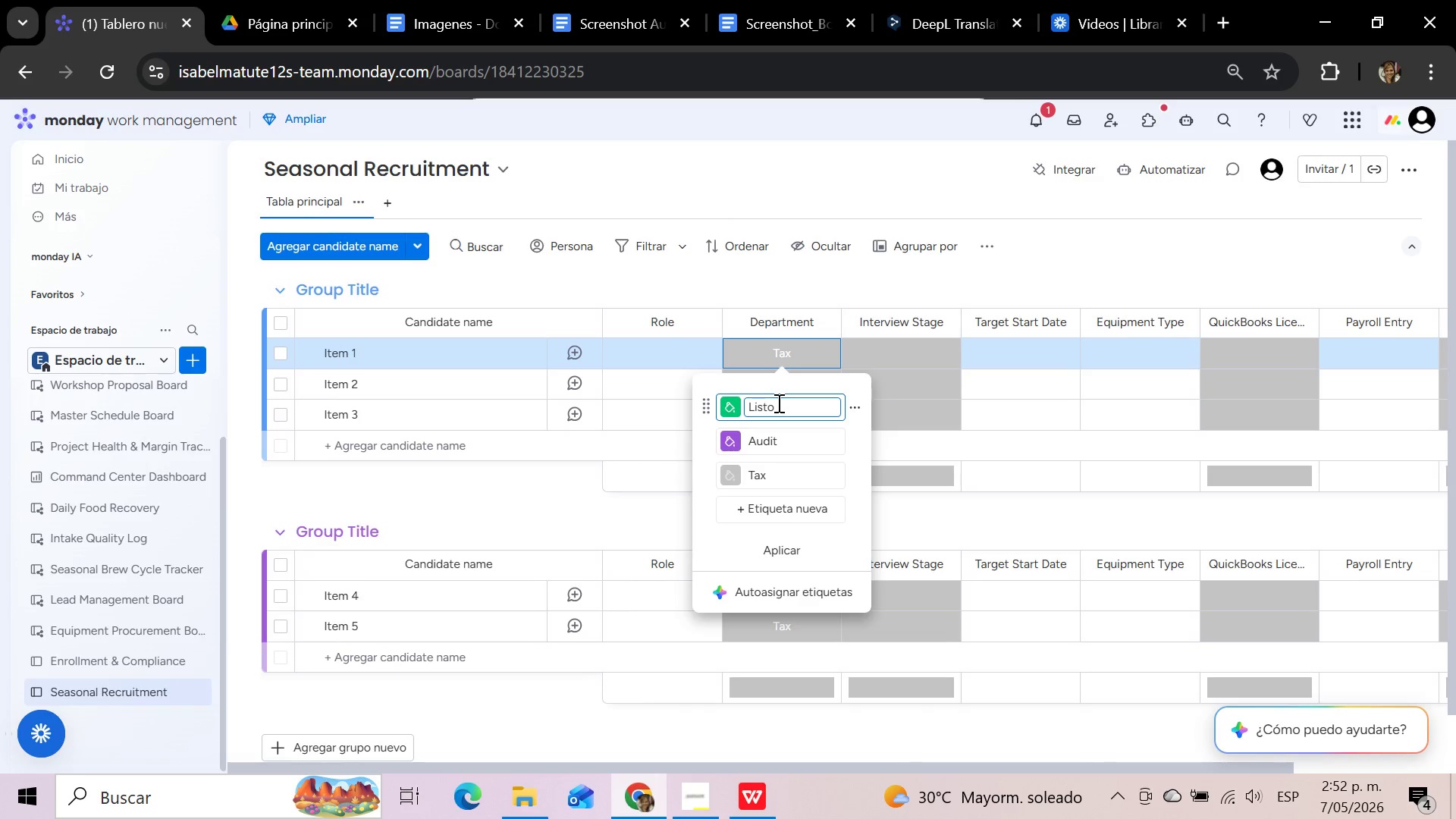 
hold_key(key=Backspace, duration=1.3)
 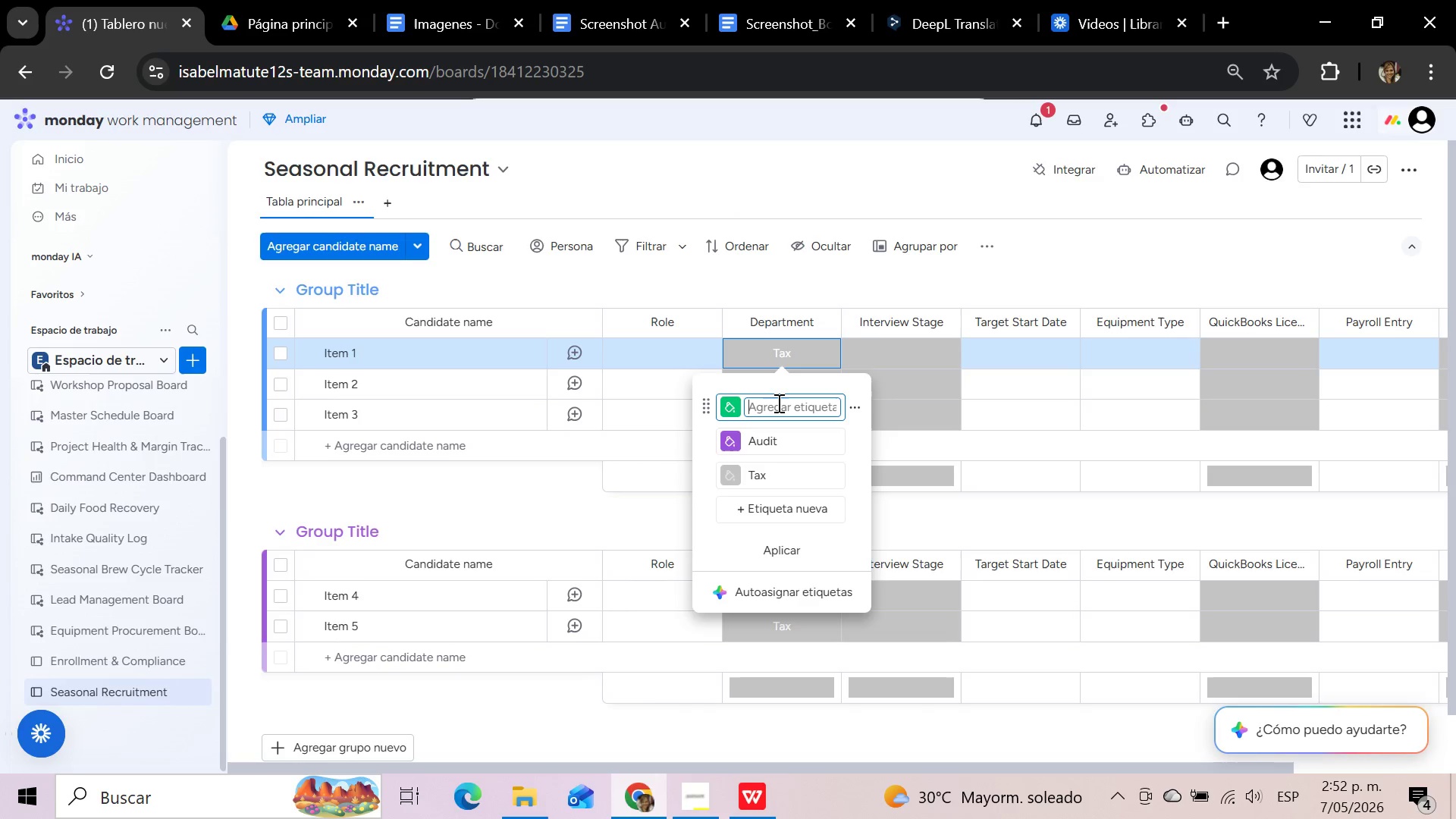 
type(CFO Services)
 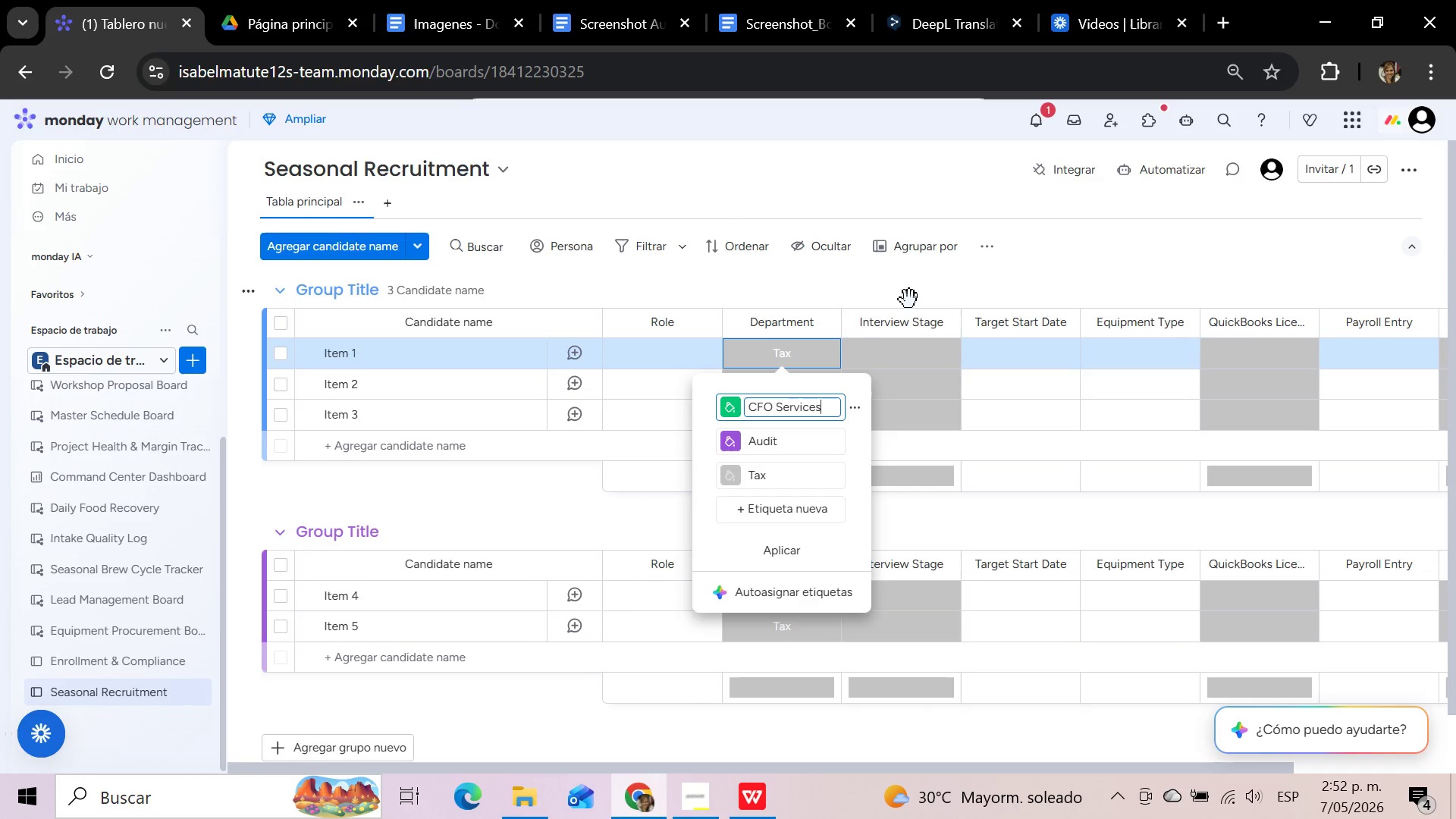 
left_click([909, 300])
 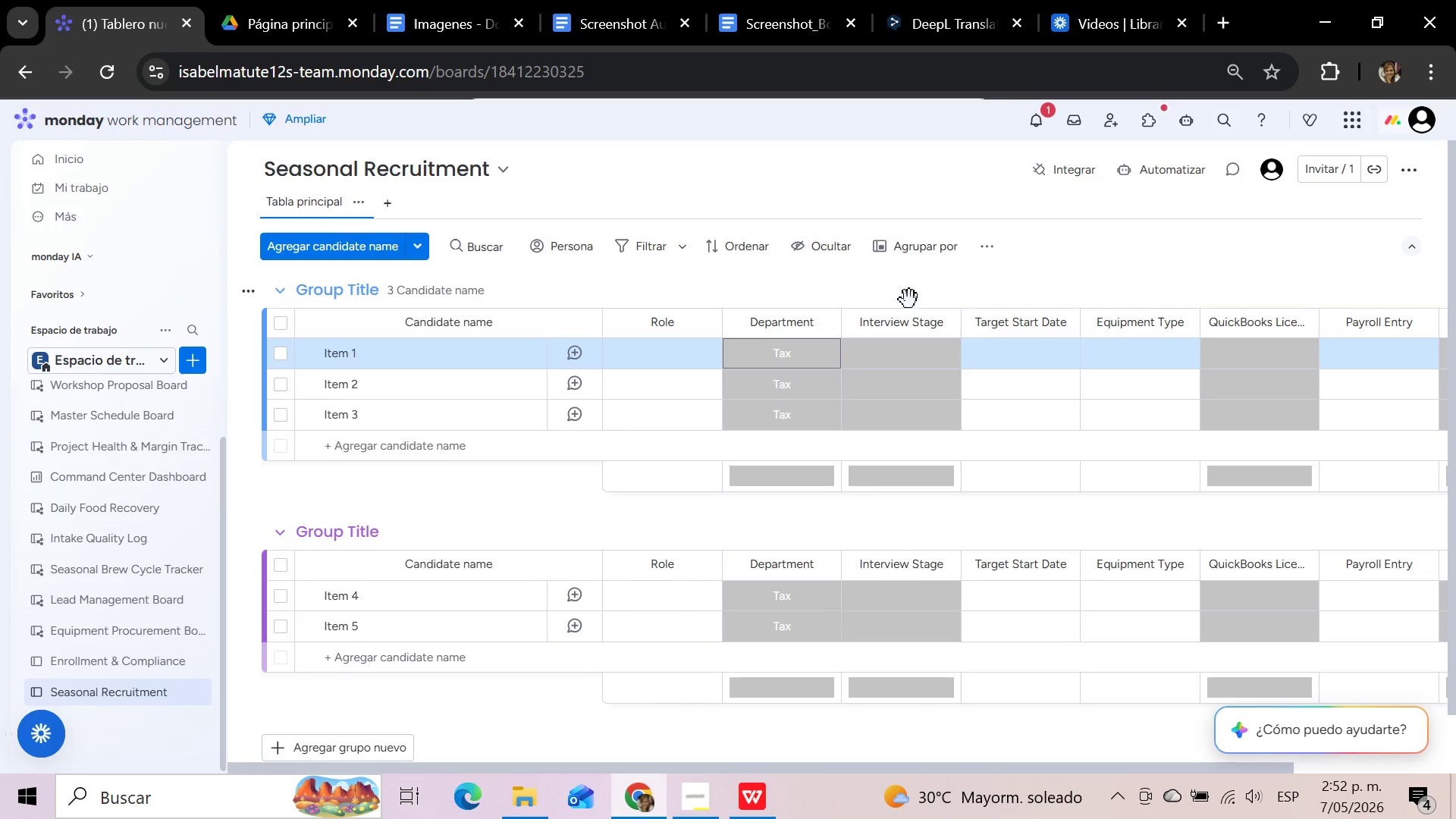 
left_click([814, 350])
 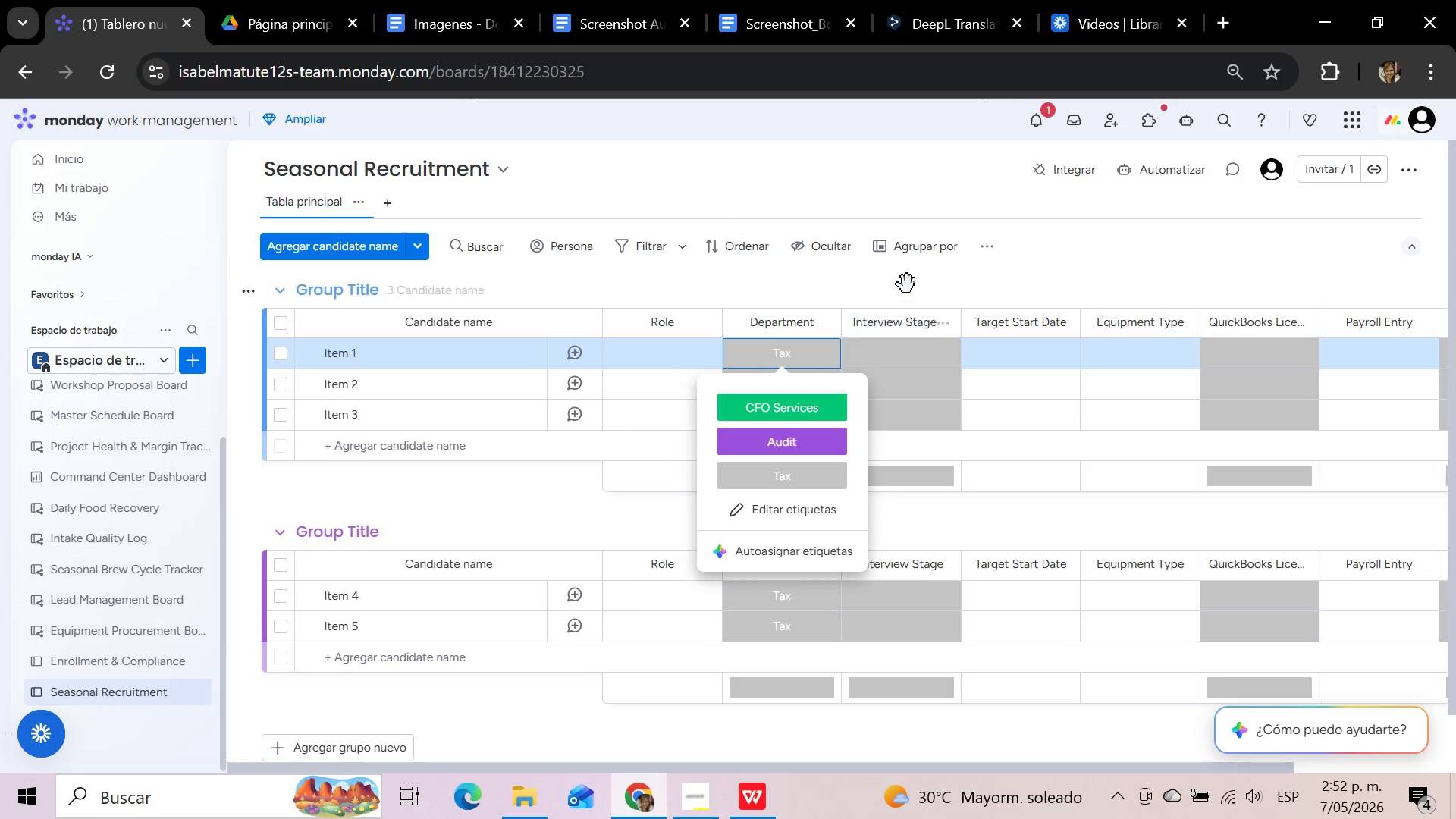 
left_click_drag(start_coordinate=[907, 275], to_coordinate=[908, 266])
 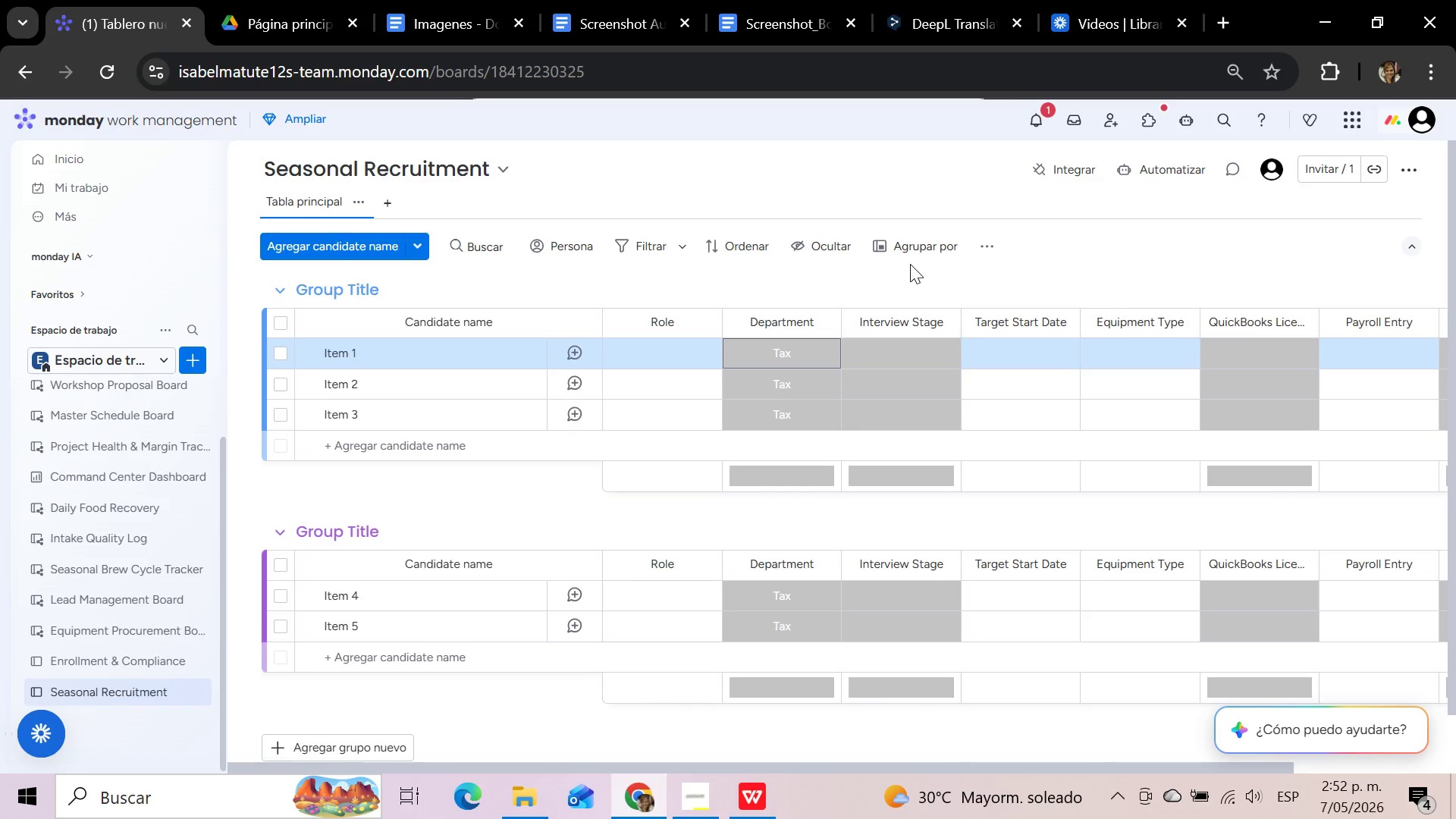 
wait(5.53)
 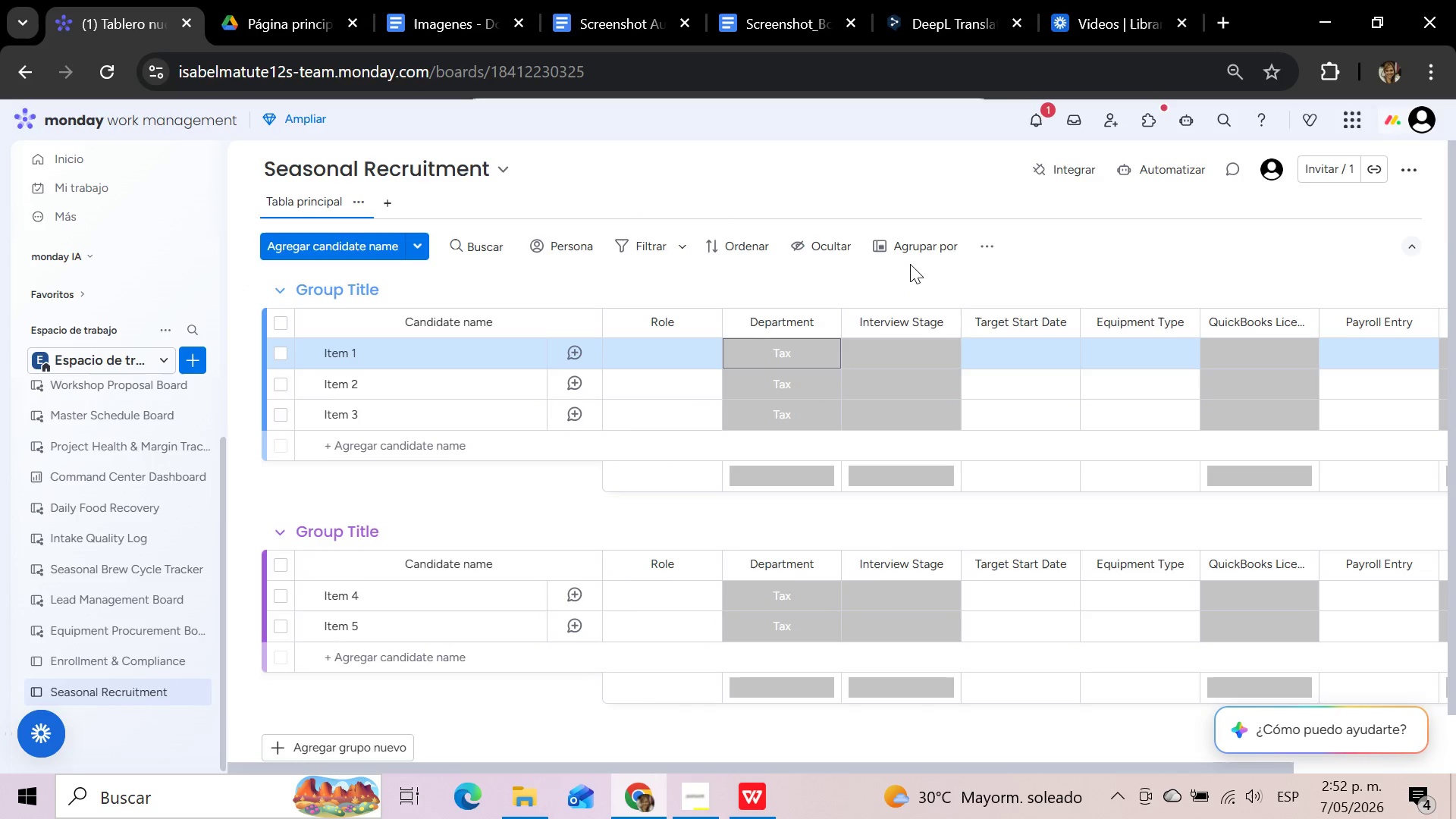 
left_click([895, 354])
 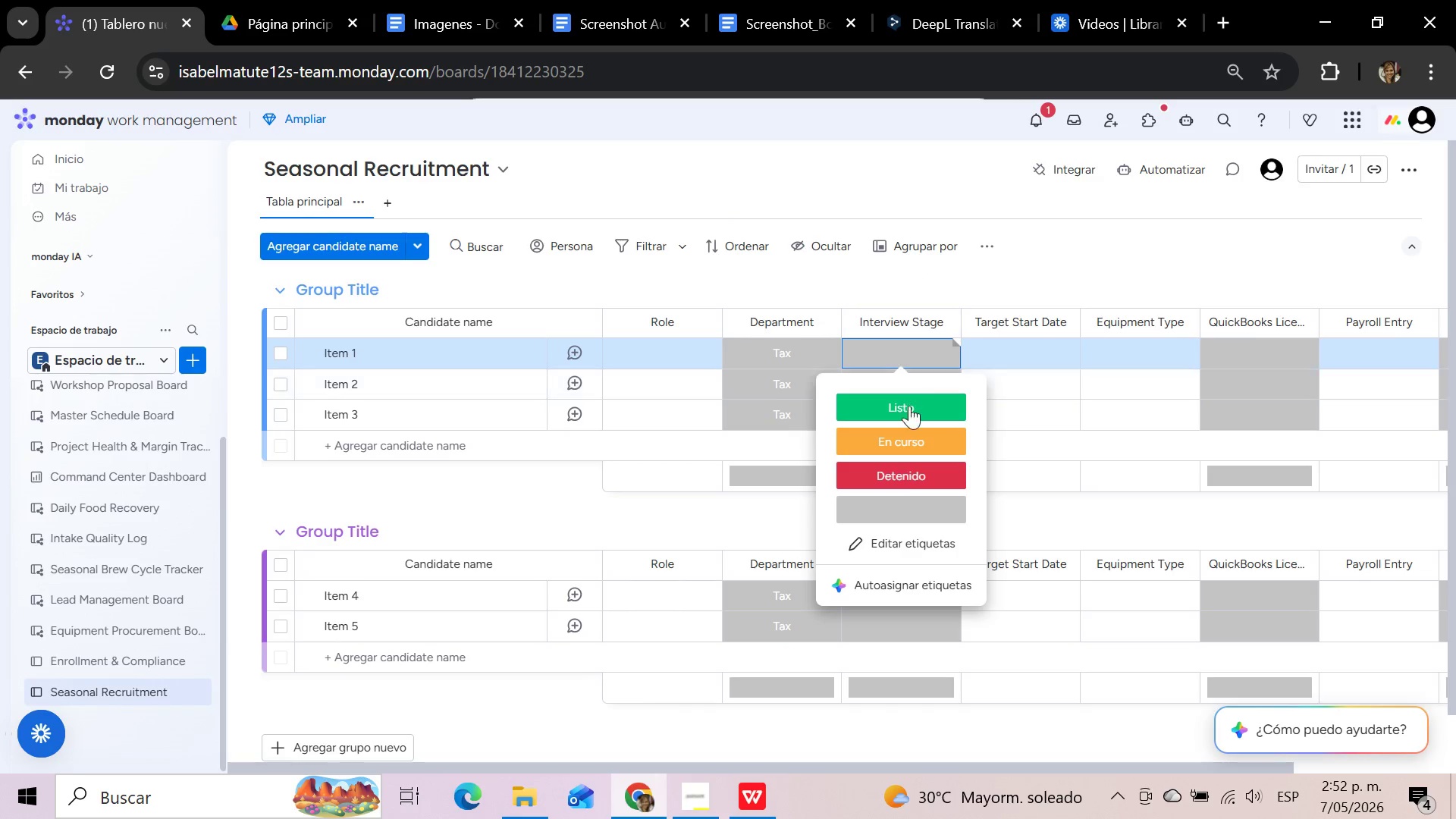 
left_click([890, 538])
 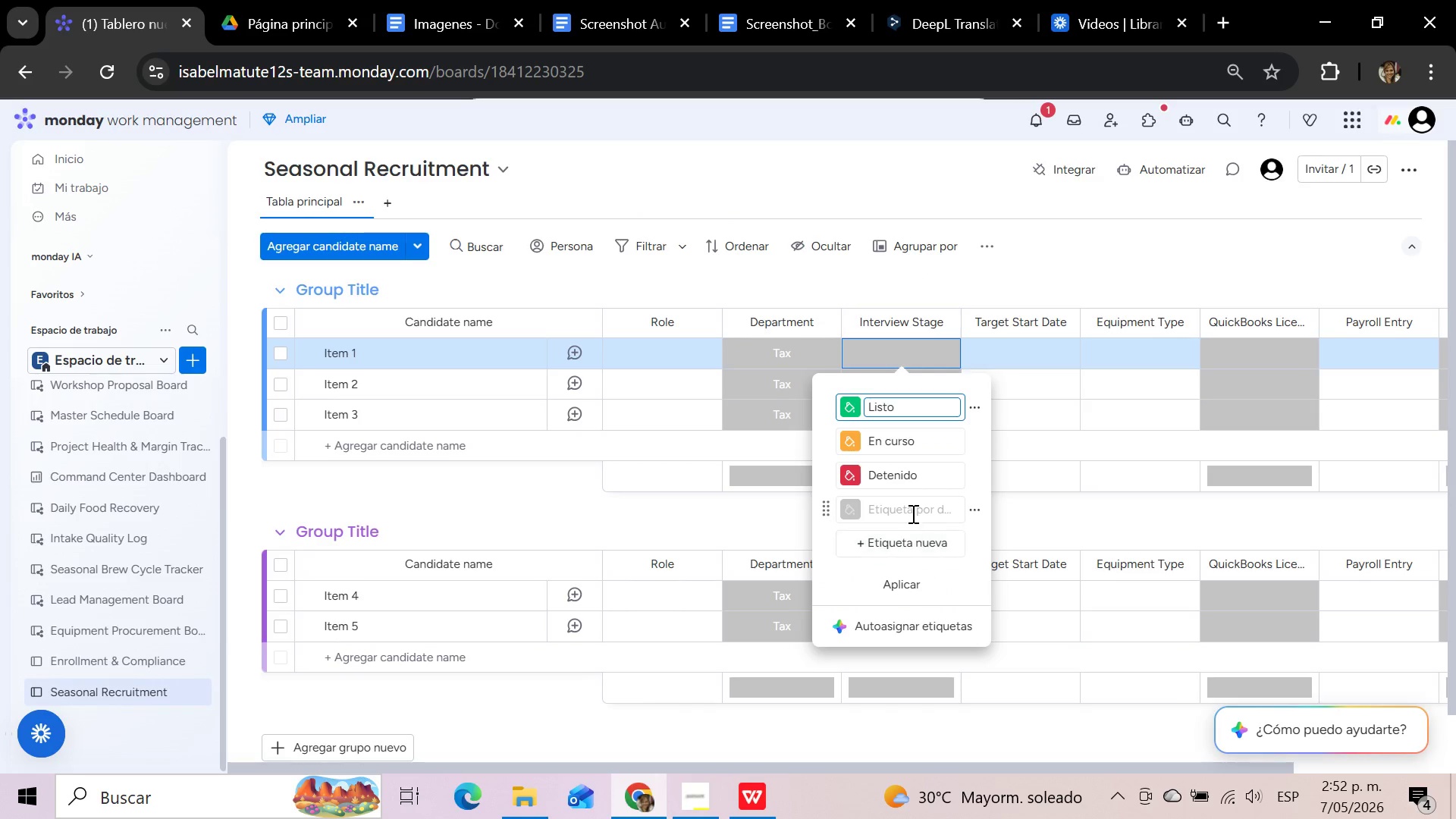 
left_click([916, 509])
 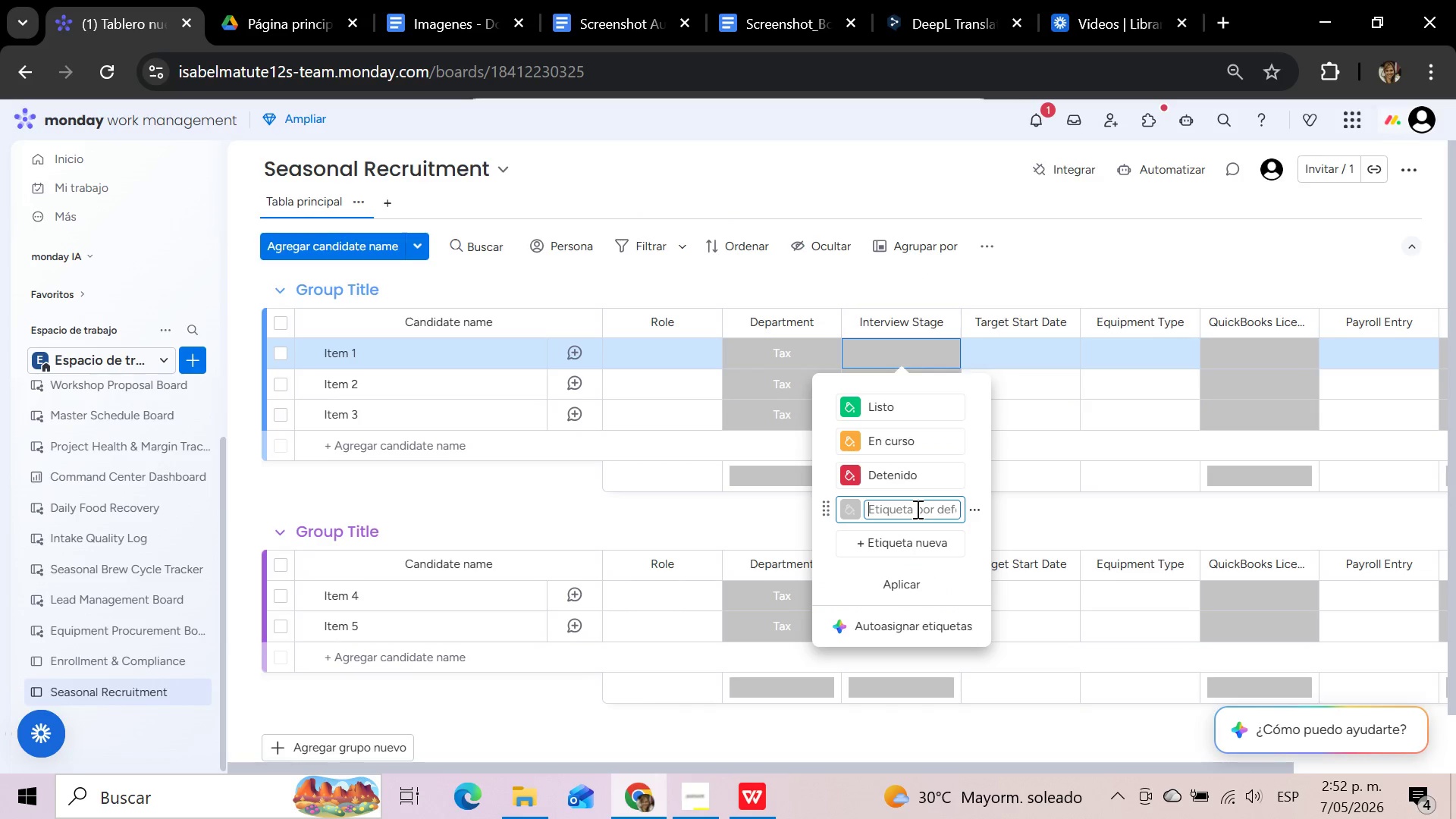 
type(Screening)
 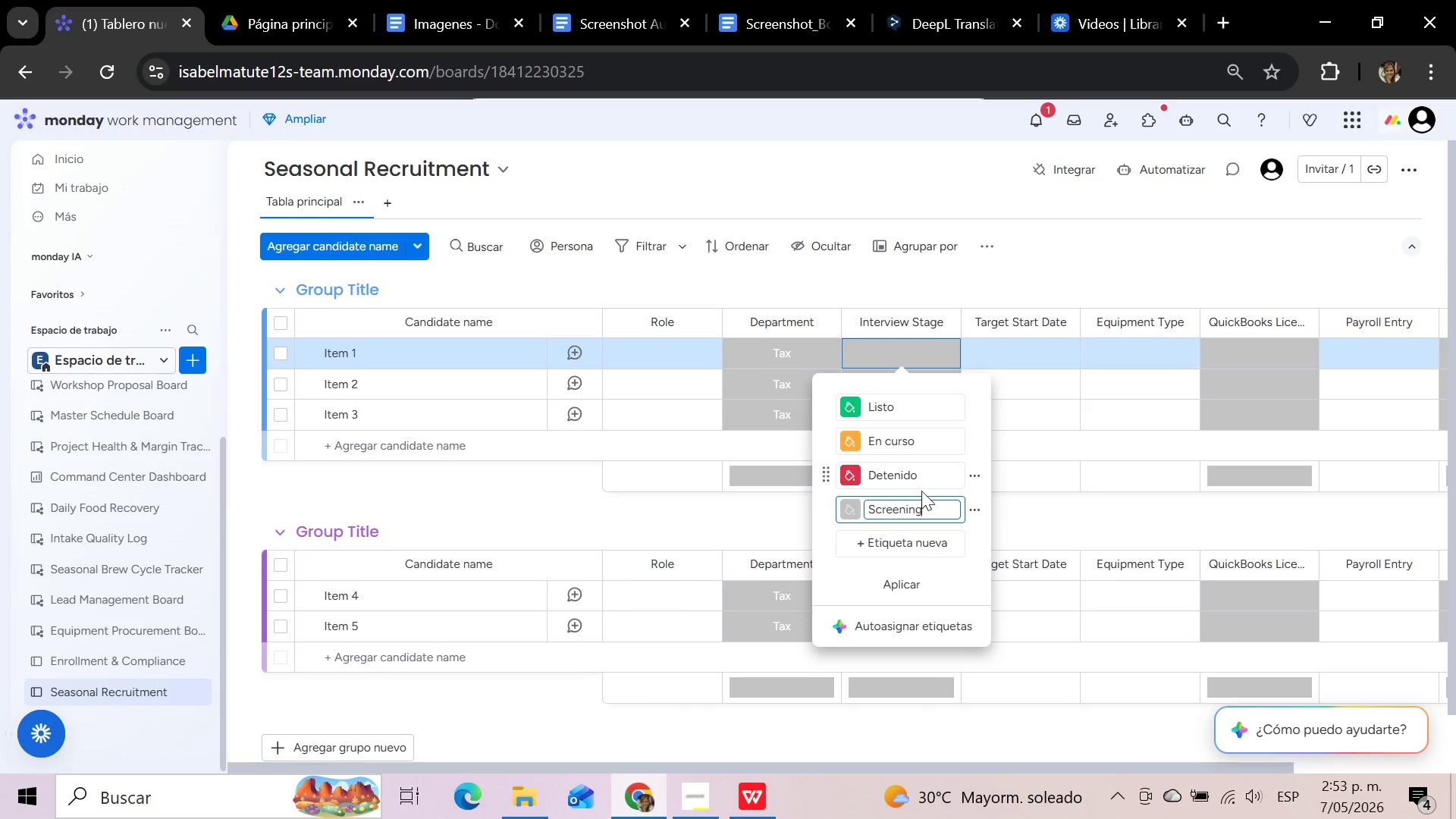 
wait(6.0)
 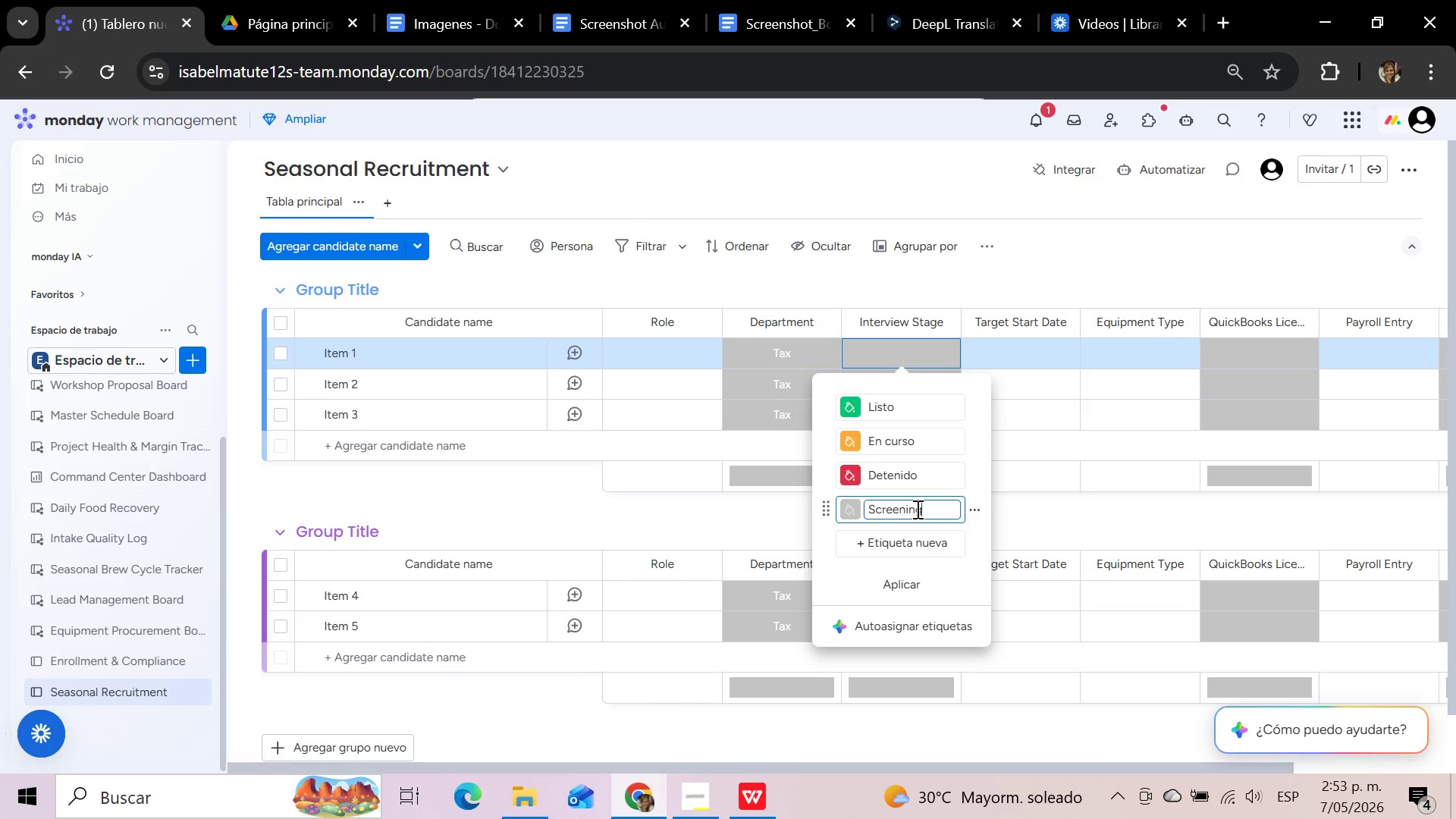 
left_click([920, 469])
 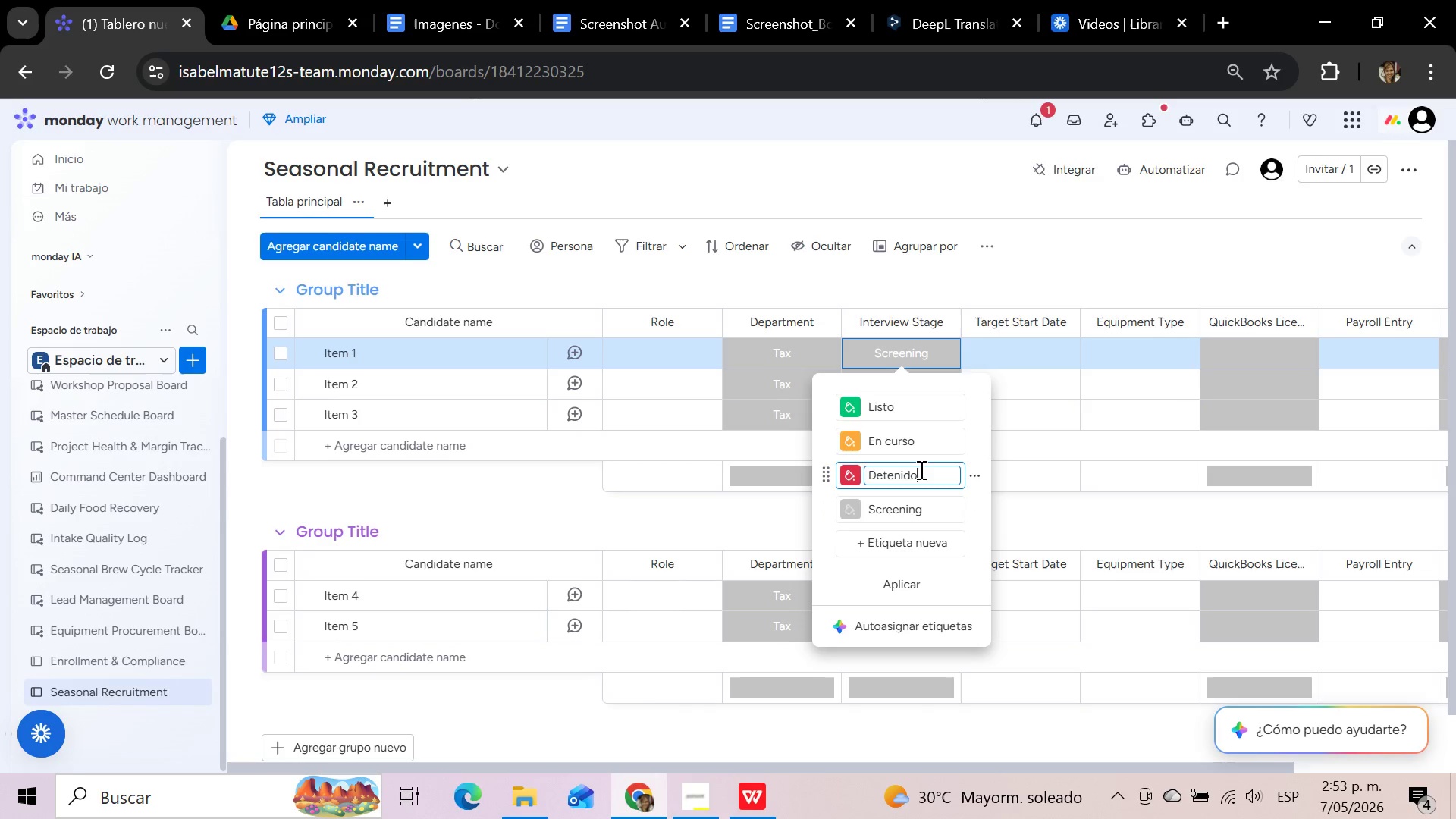 
hold_key(key=Backspace, duration=1.05)
 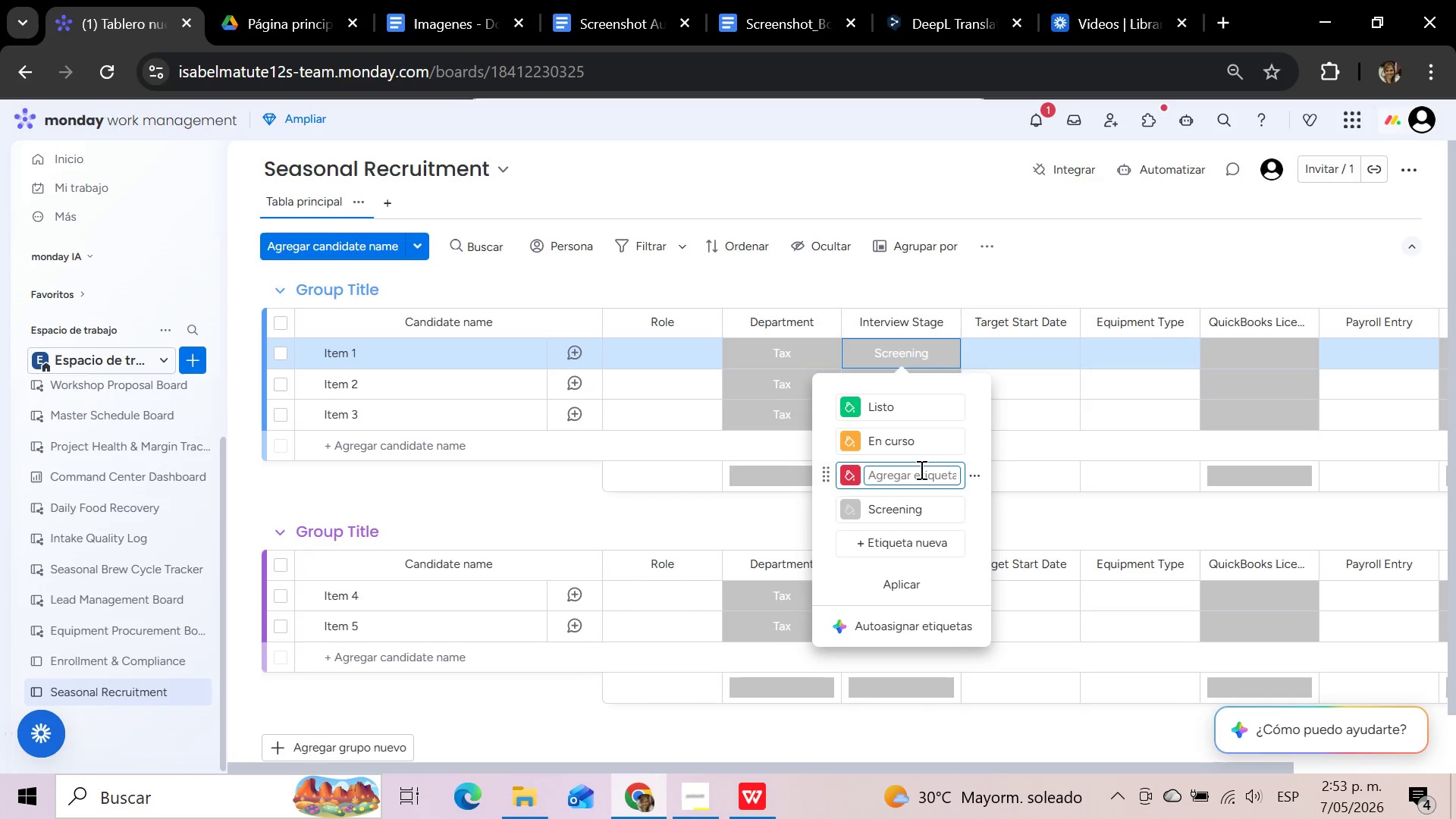 
type(Rejected)
 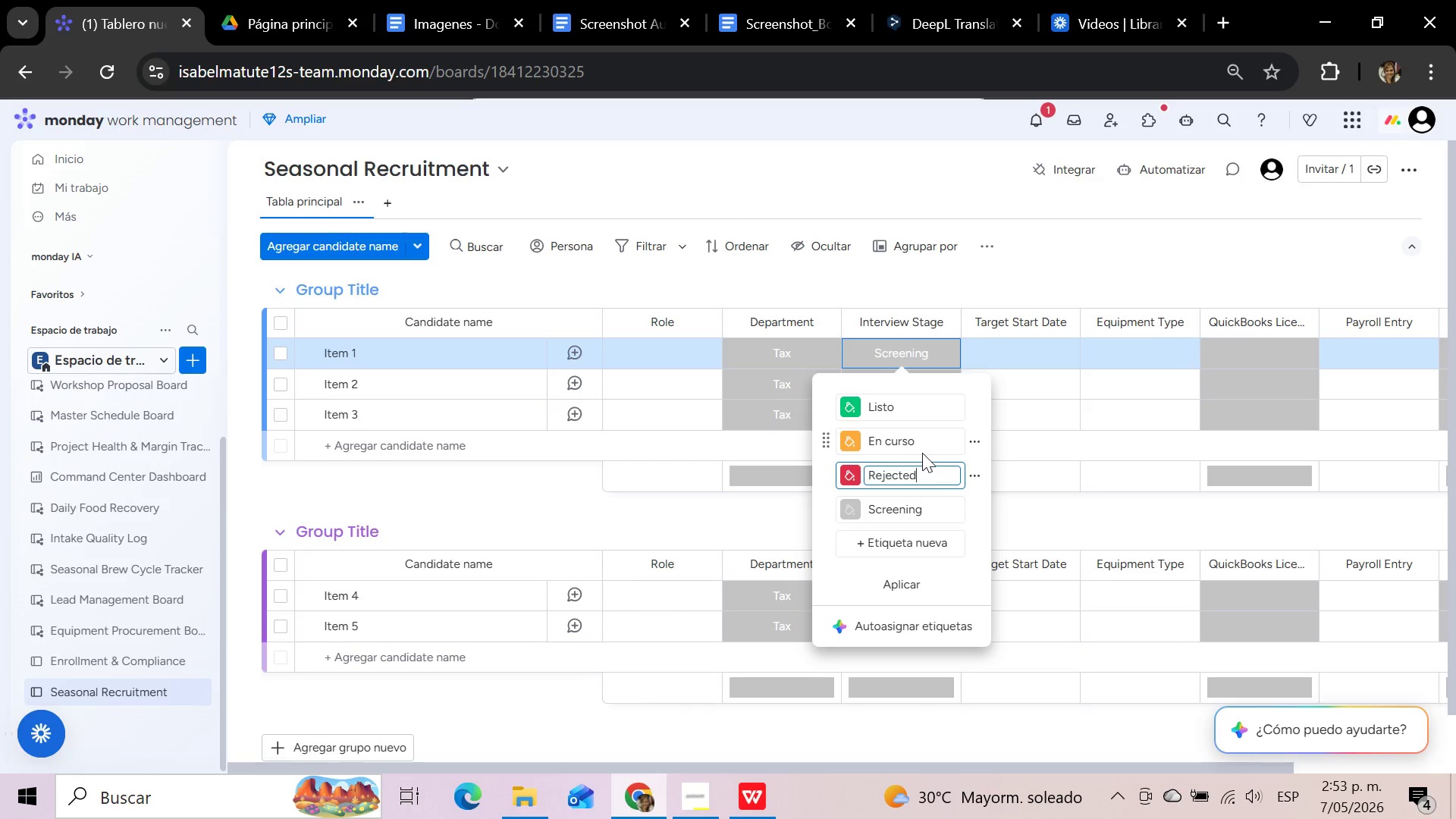 
wait(7.73)
 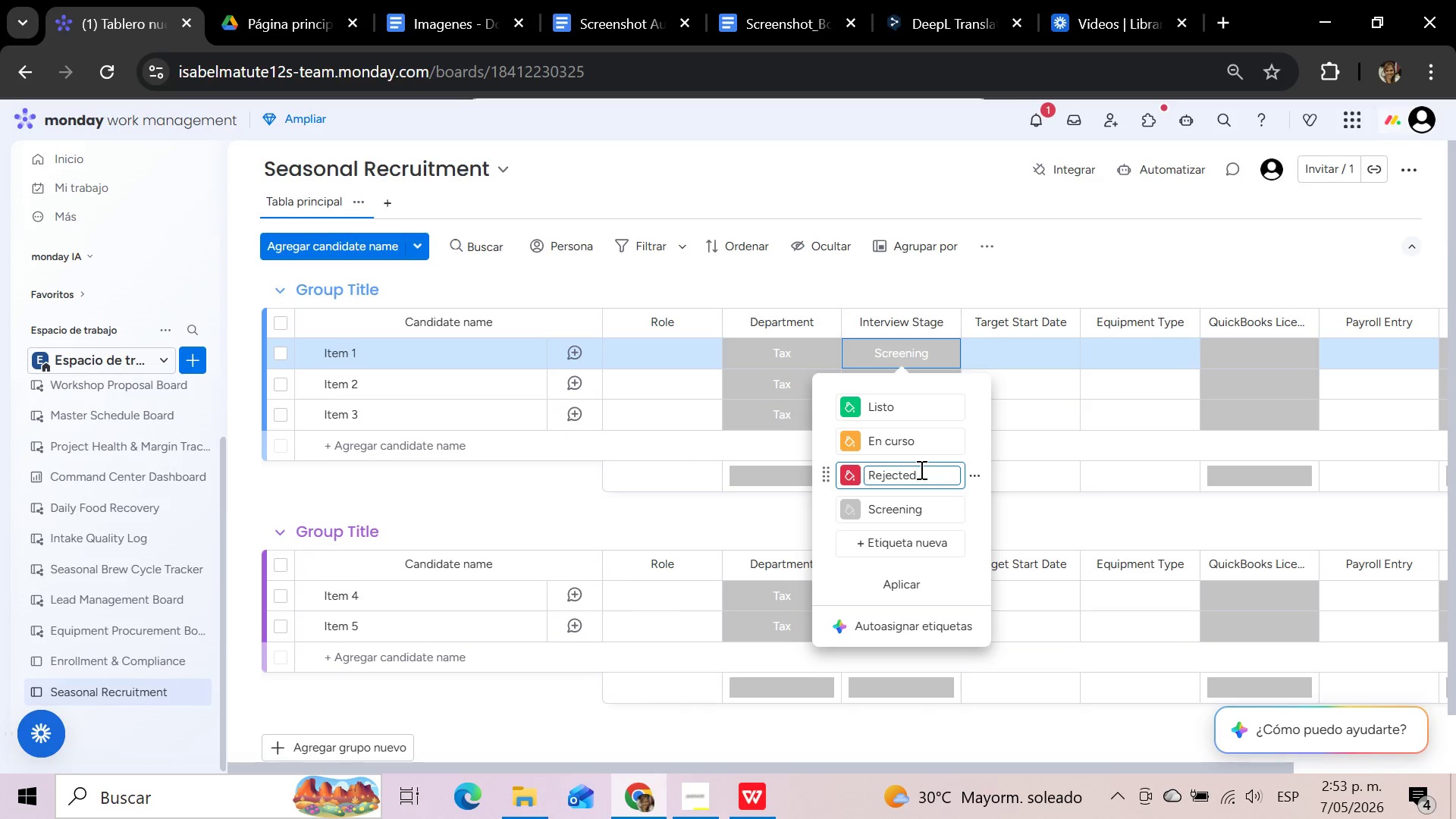 
left_click([917, 433])
 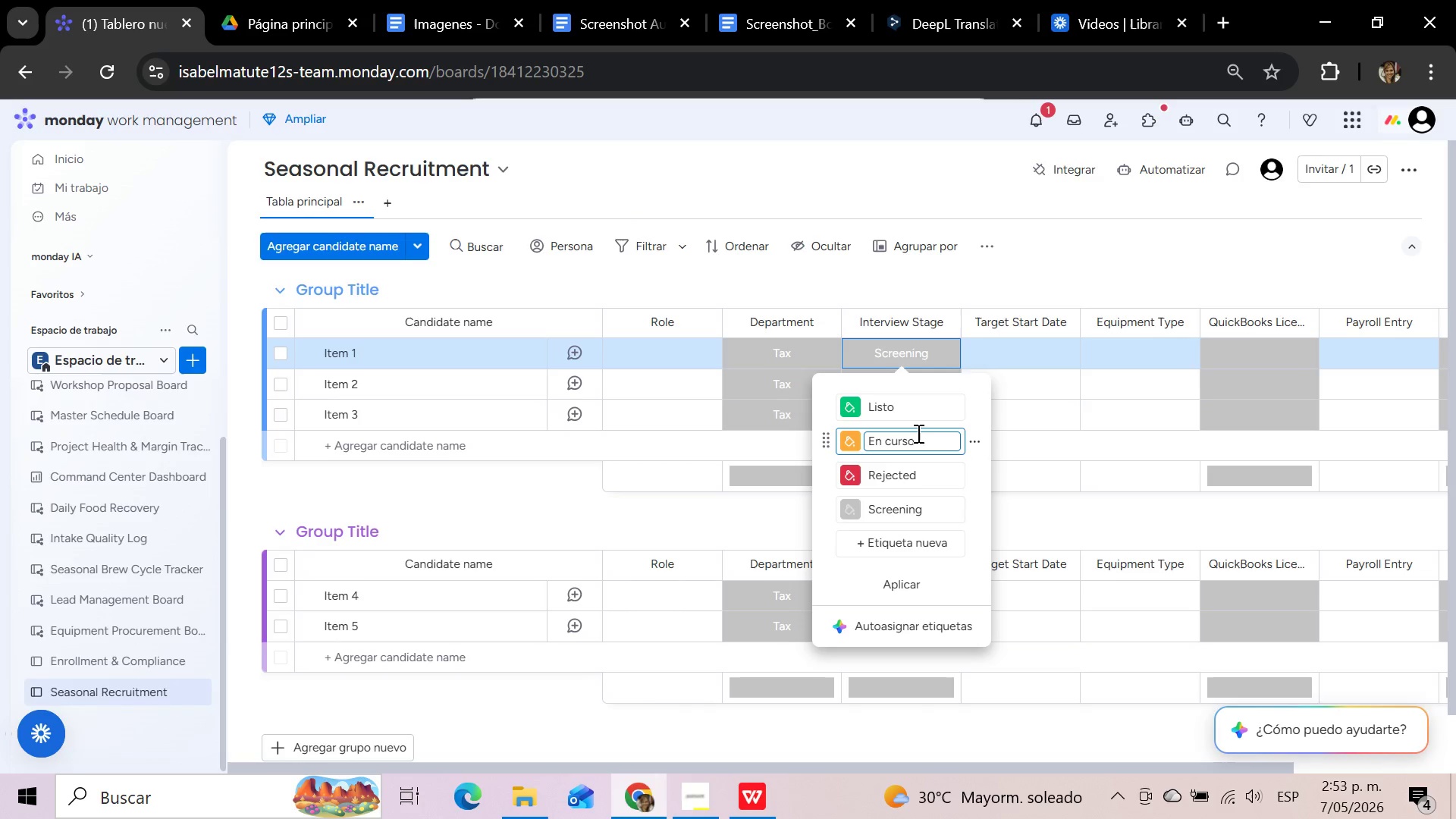 
hold_key(key=Backspace, duration=0.98)
 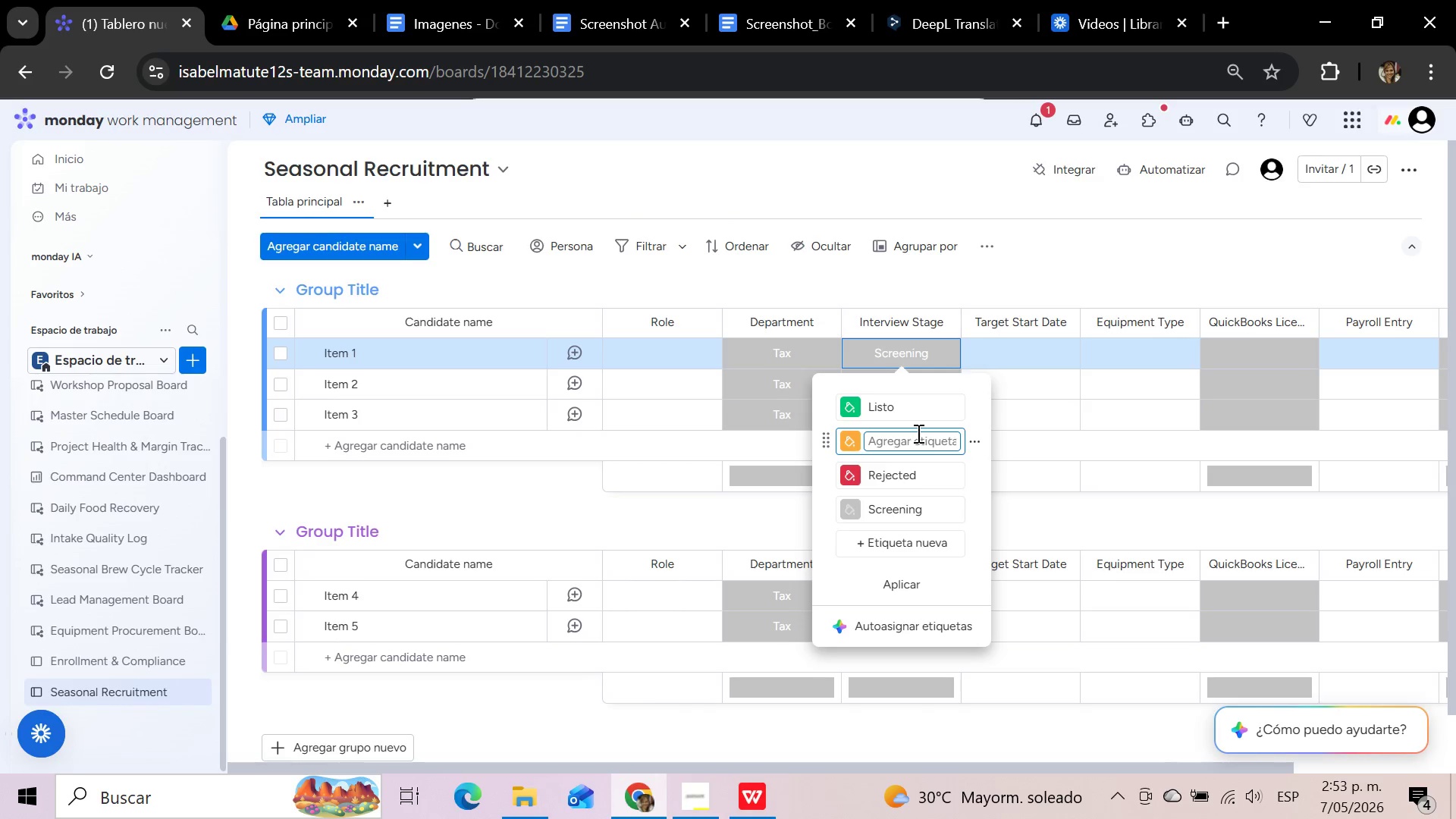 
type(Partner Review)
 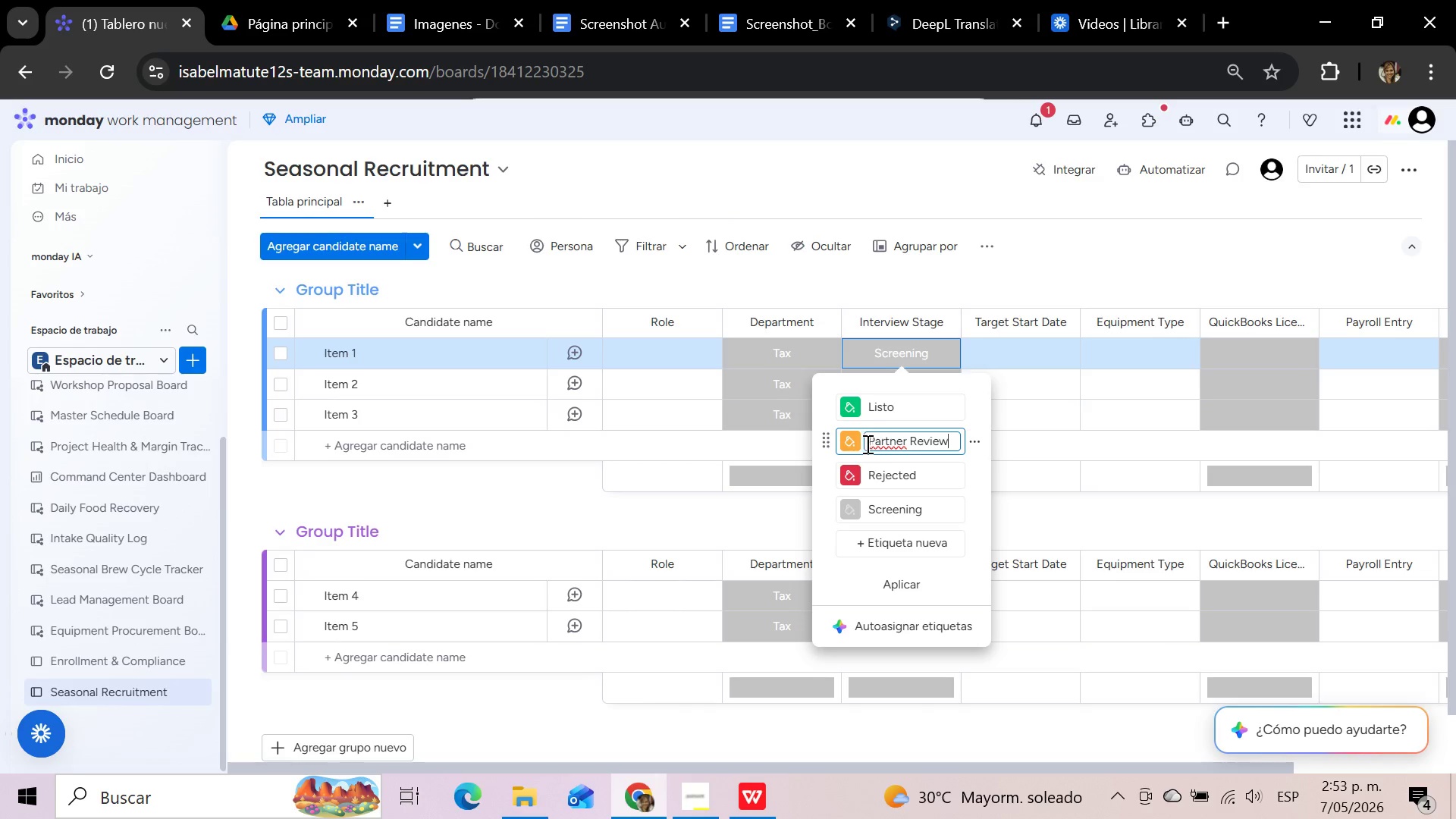 
left_click([851, 444])
 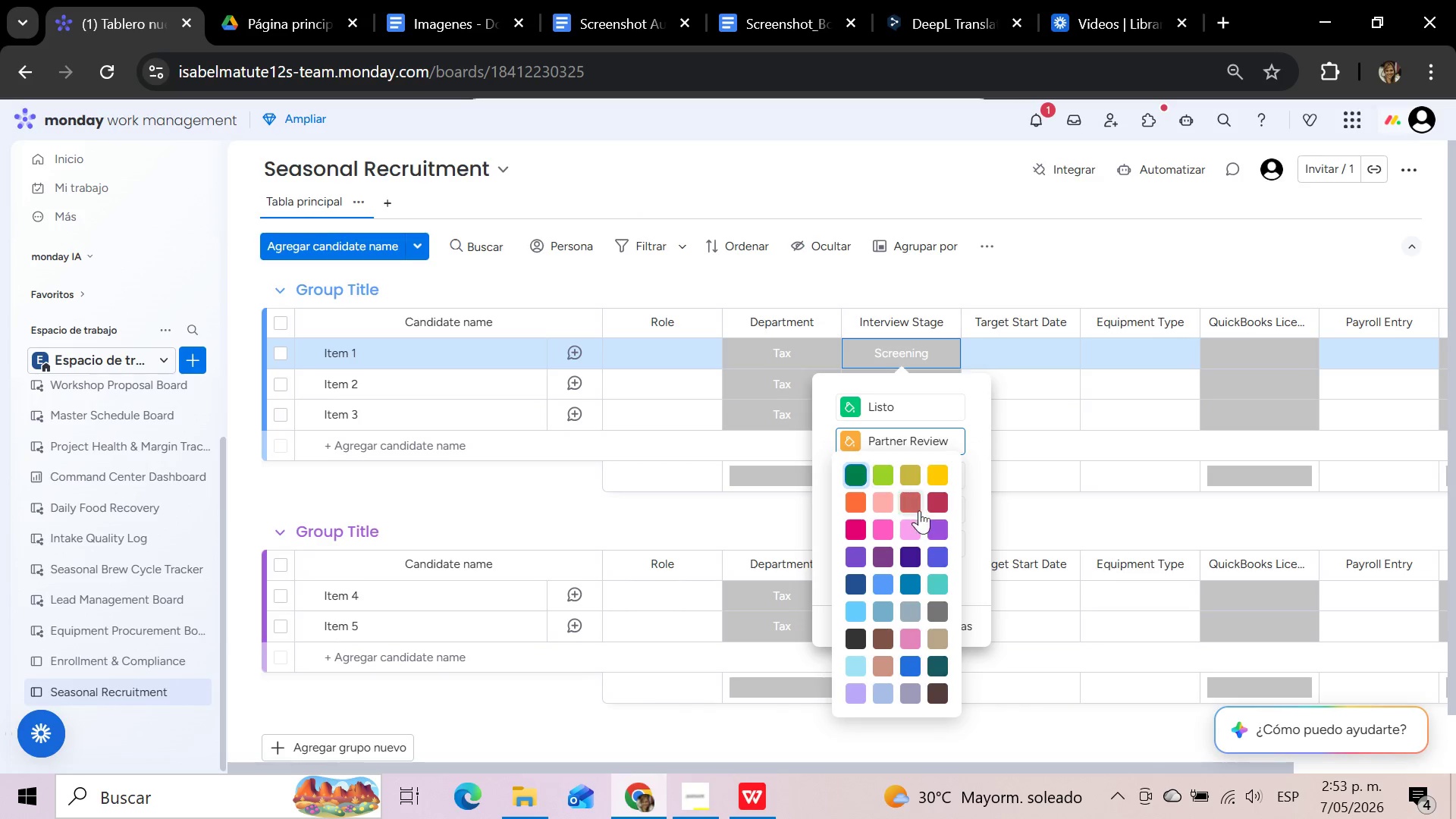 
left_click([936, 529])
 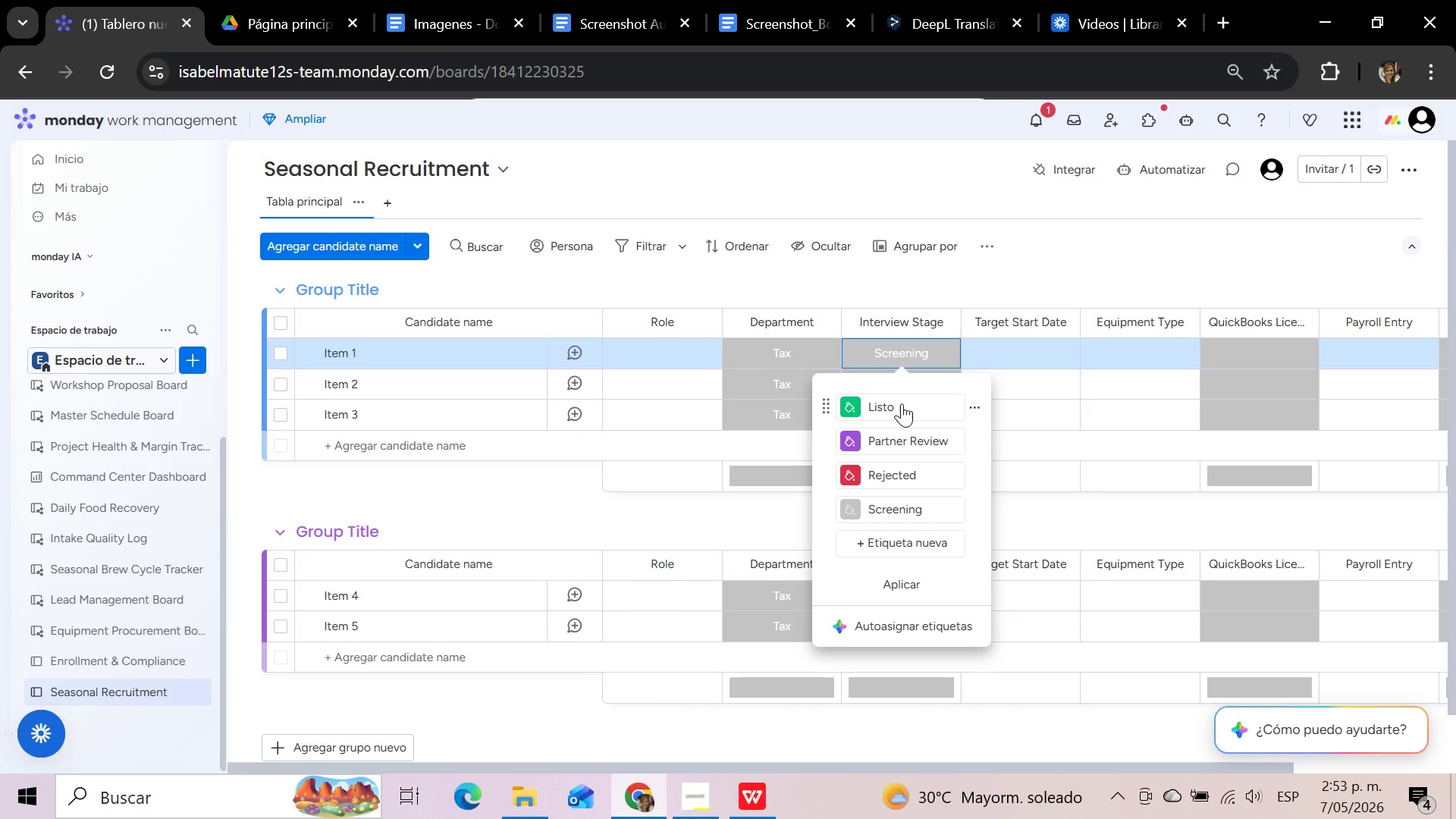 
wait(7.84)
 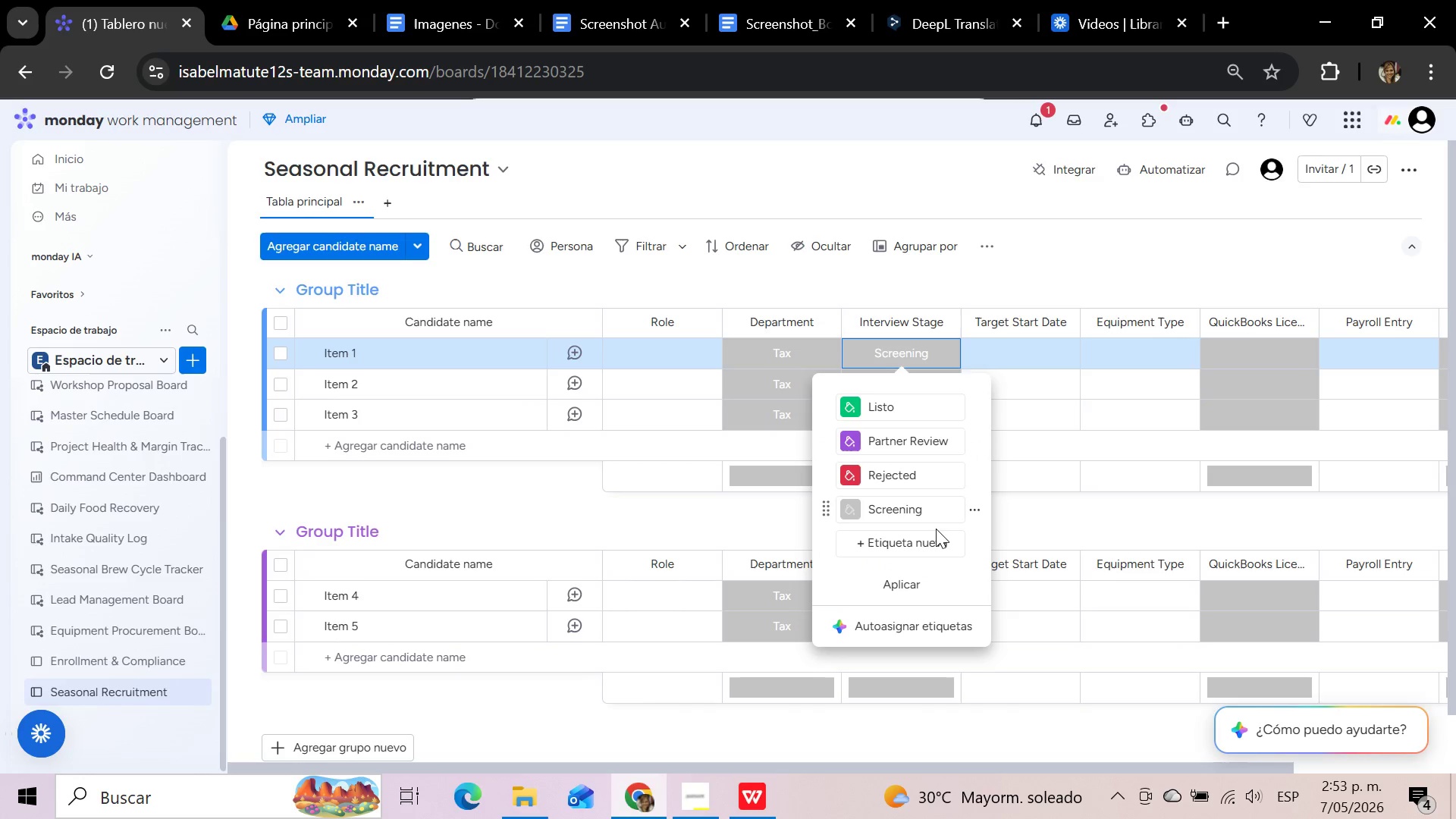 
left_click([897, 413])
 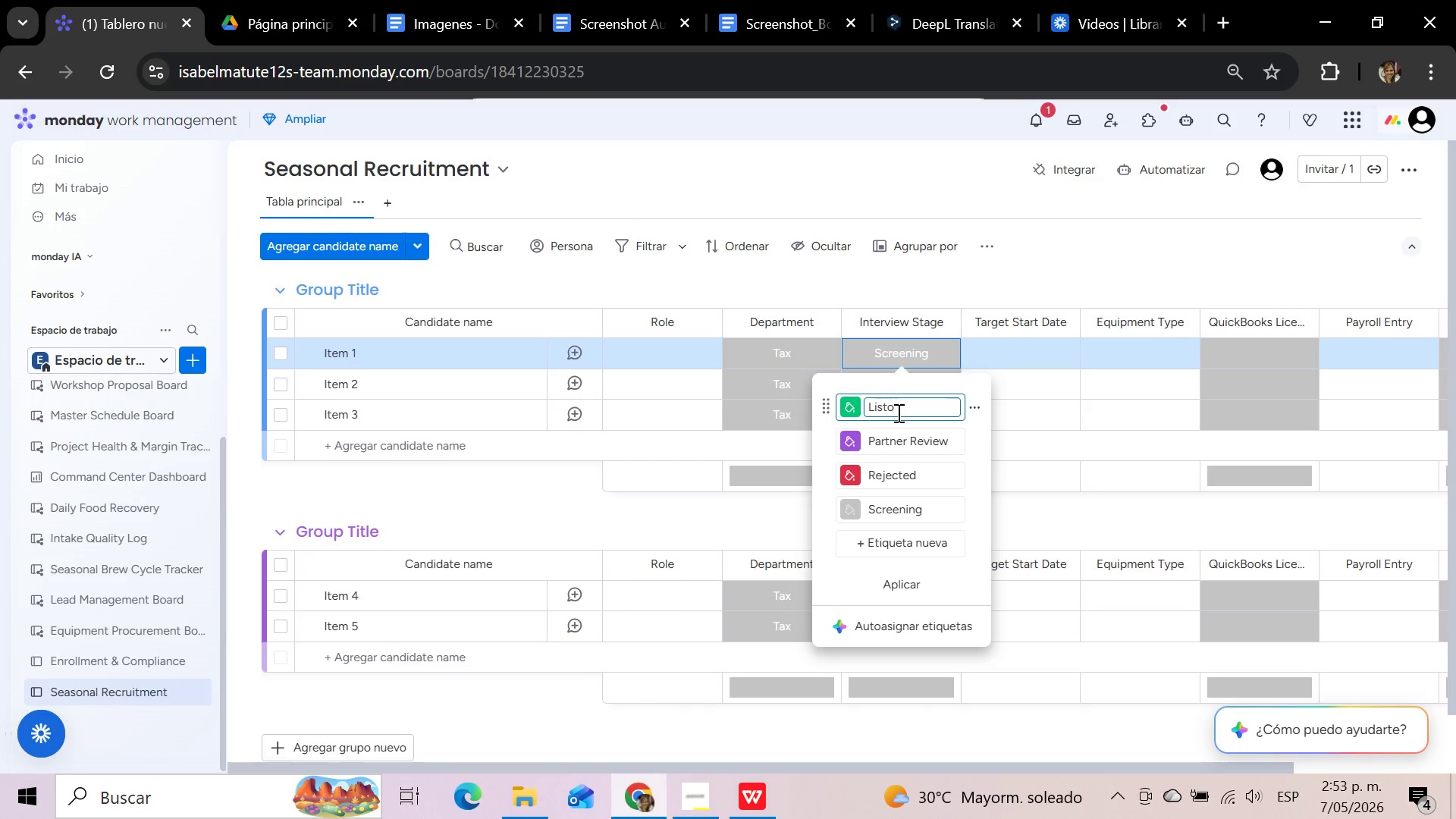 
hold_key(key=Backspace, duration=0.92)
 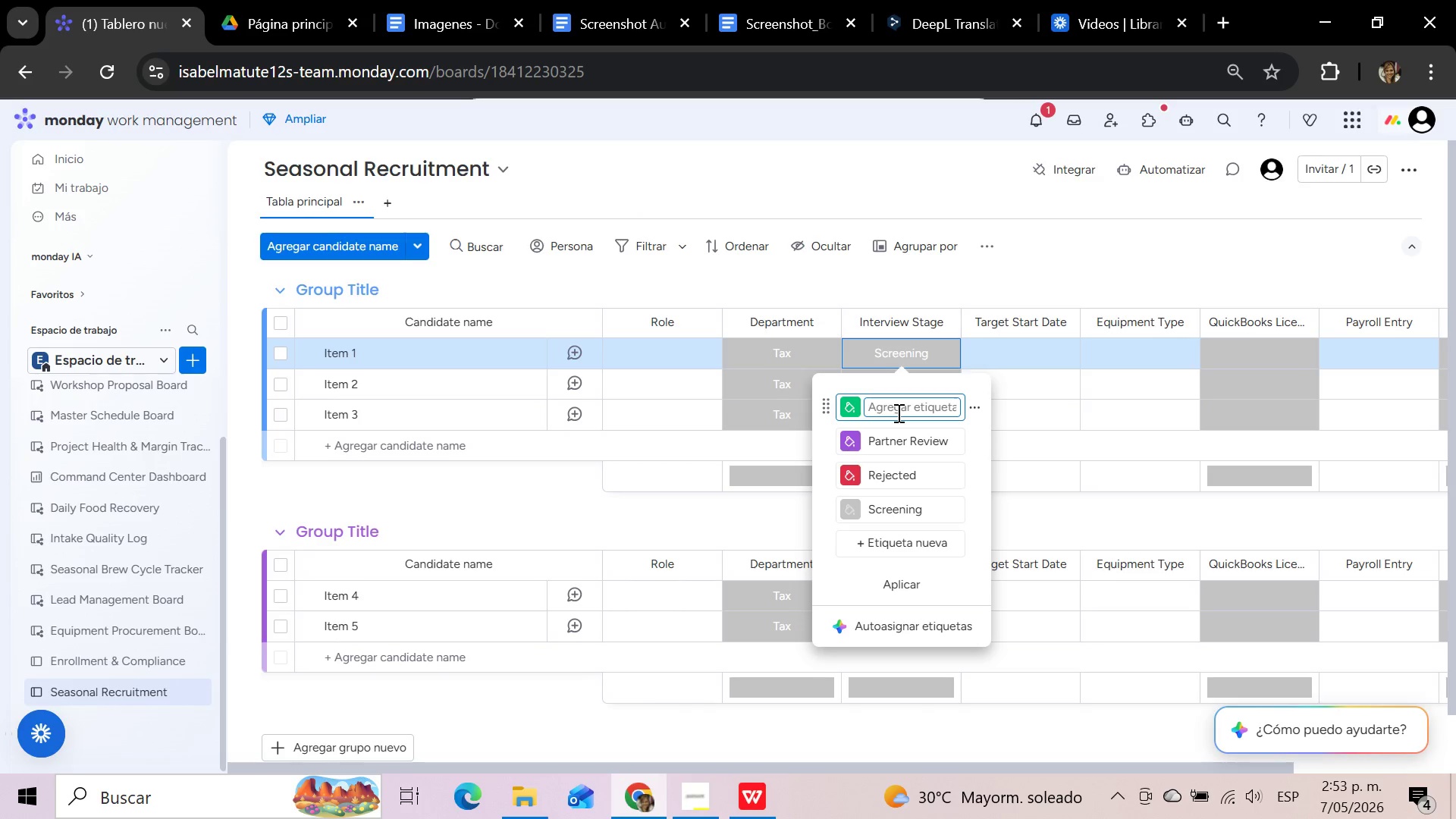 
type(Hired)
 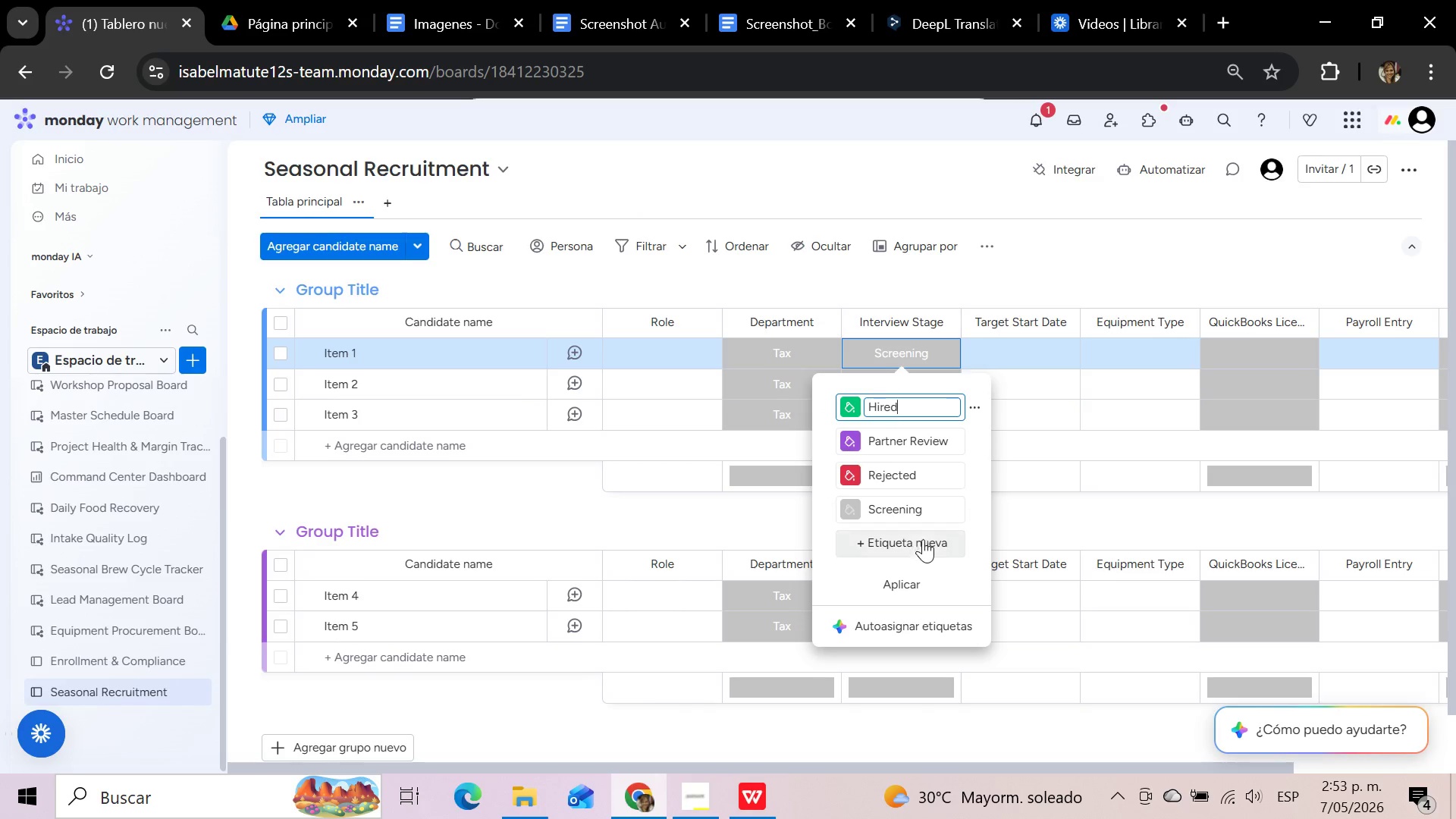 
left_click([924, 548])
 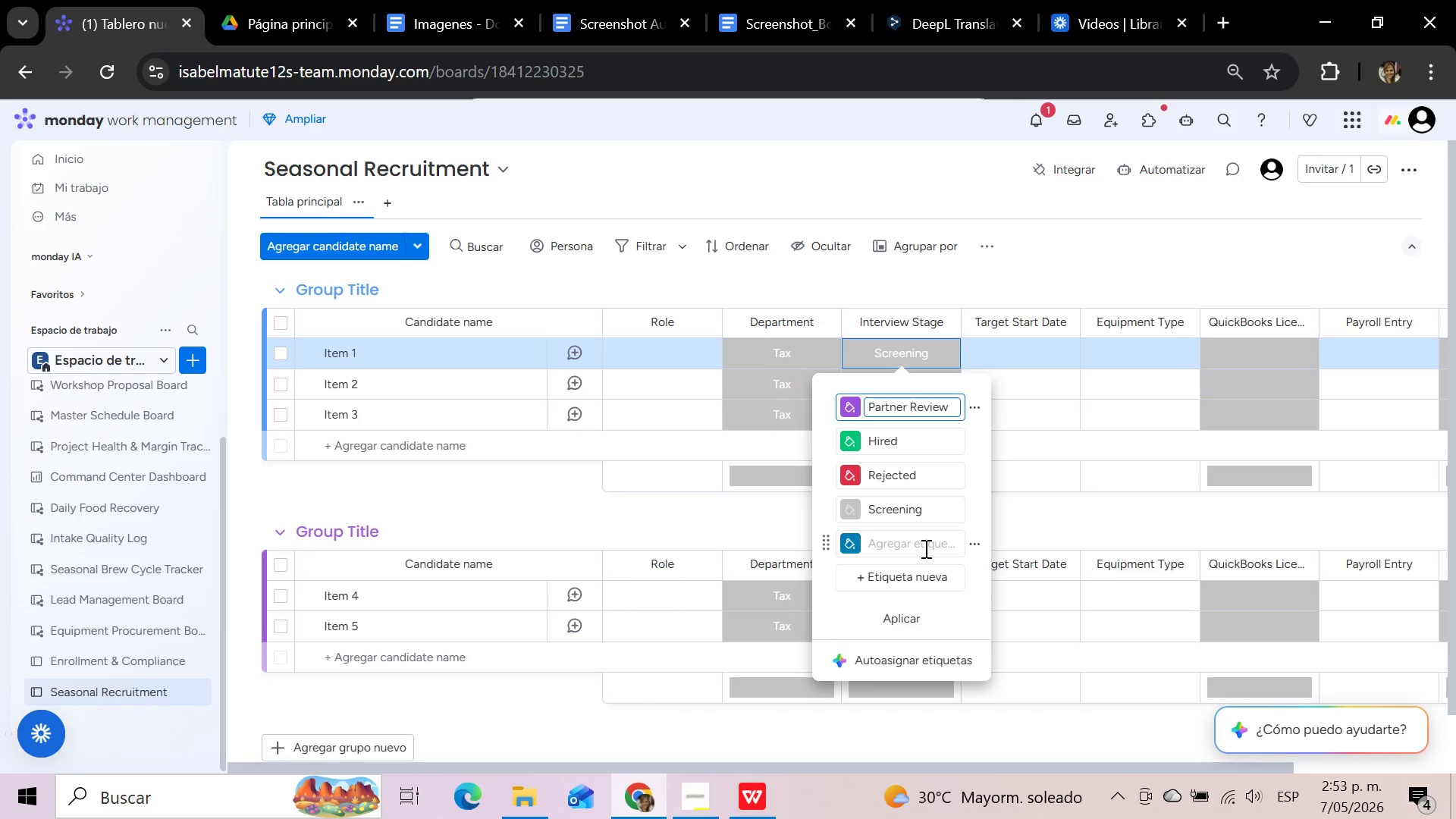 
left_click([924, 548])
 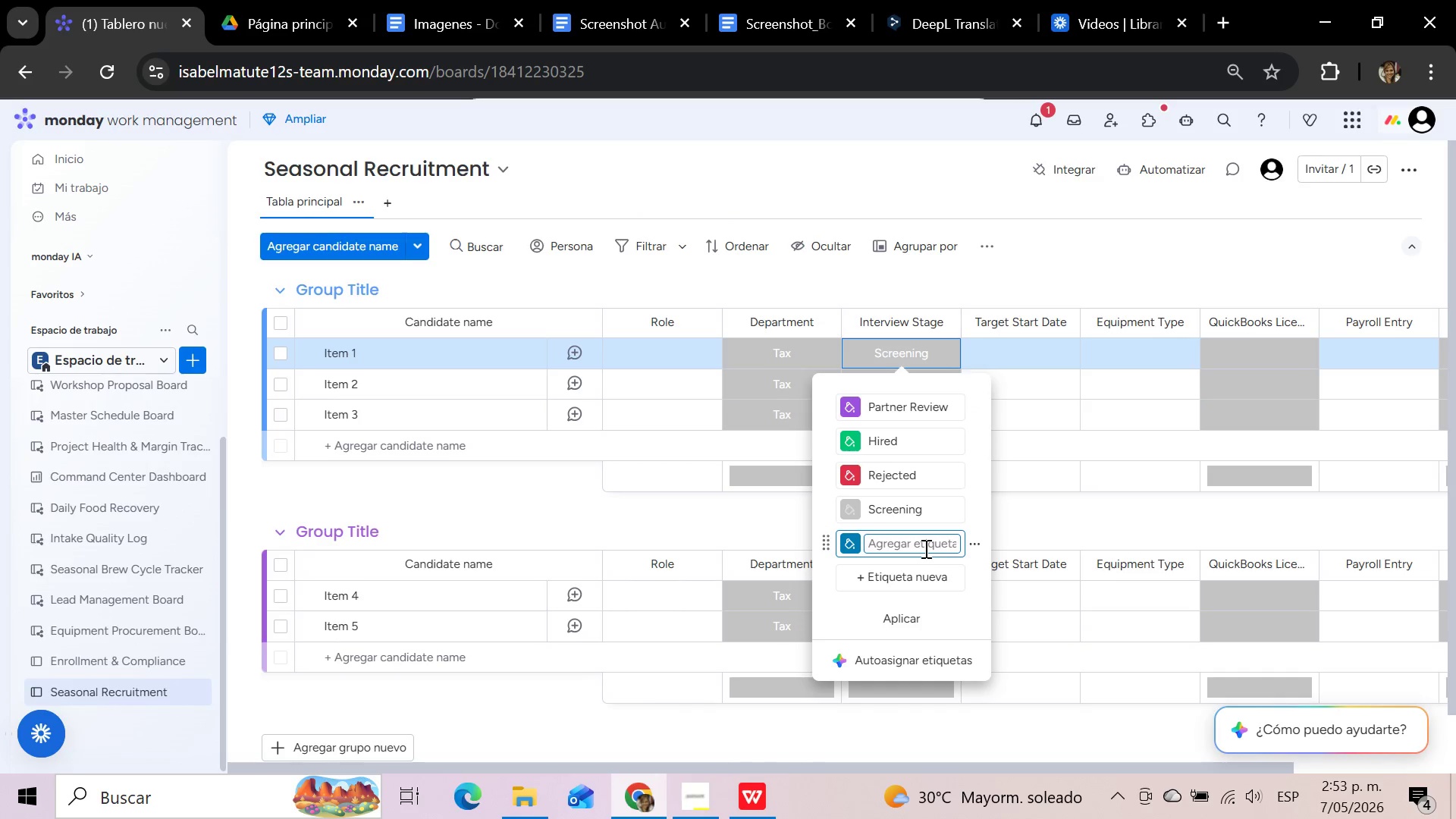 
type(Techinal)
 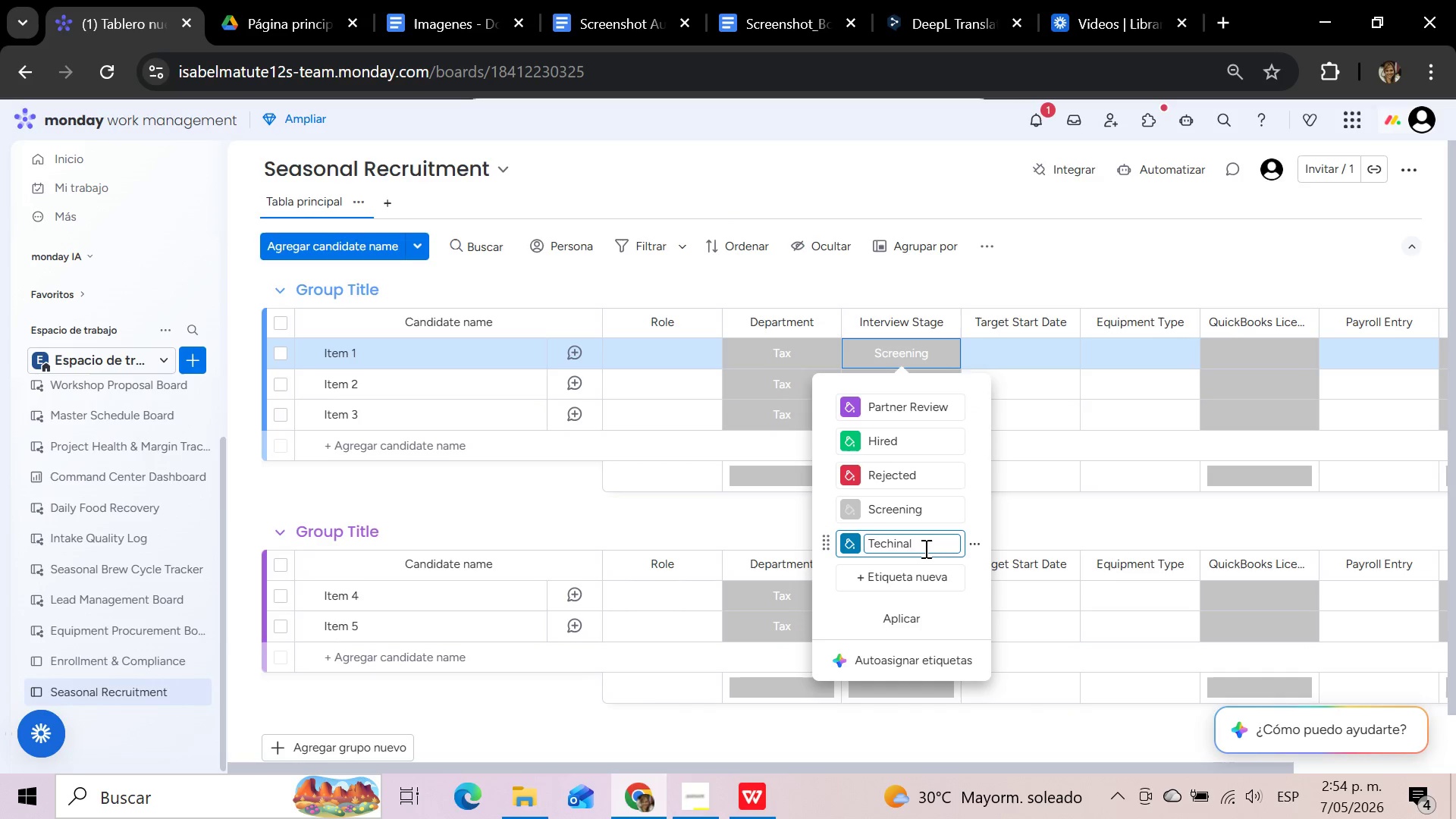 
wait(7.92)
 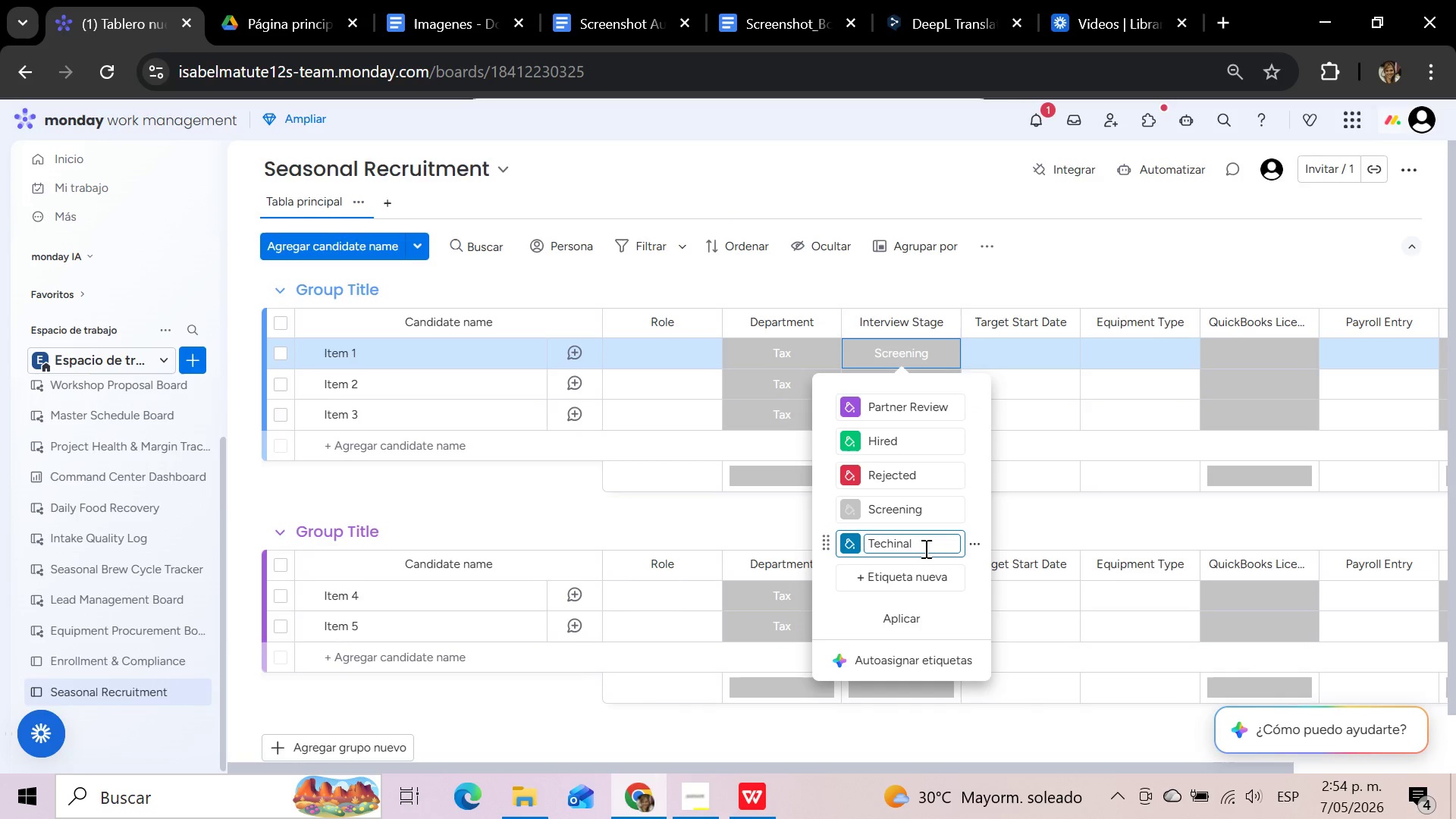 
key(Backspace)
 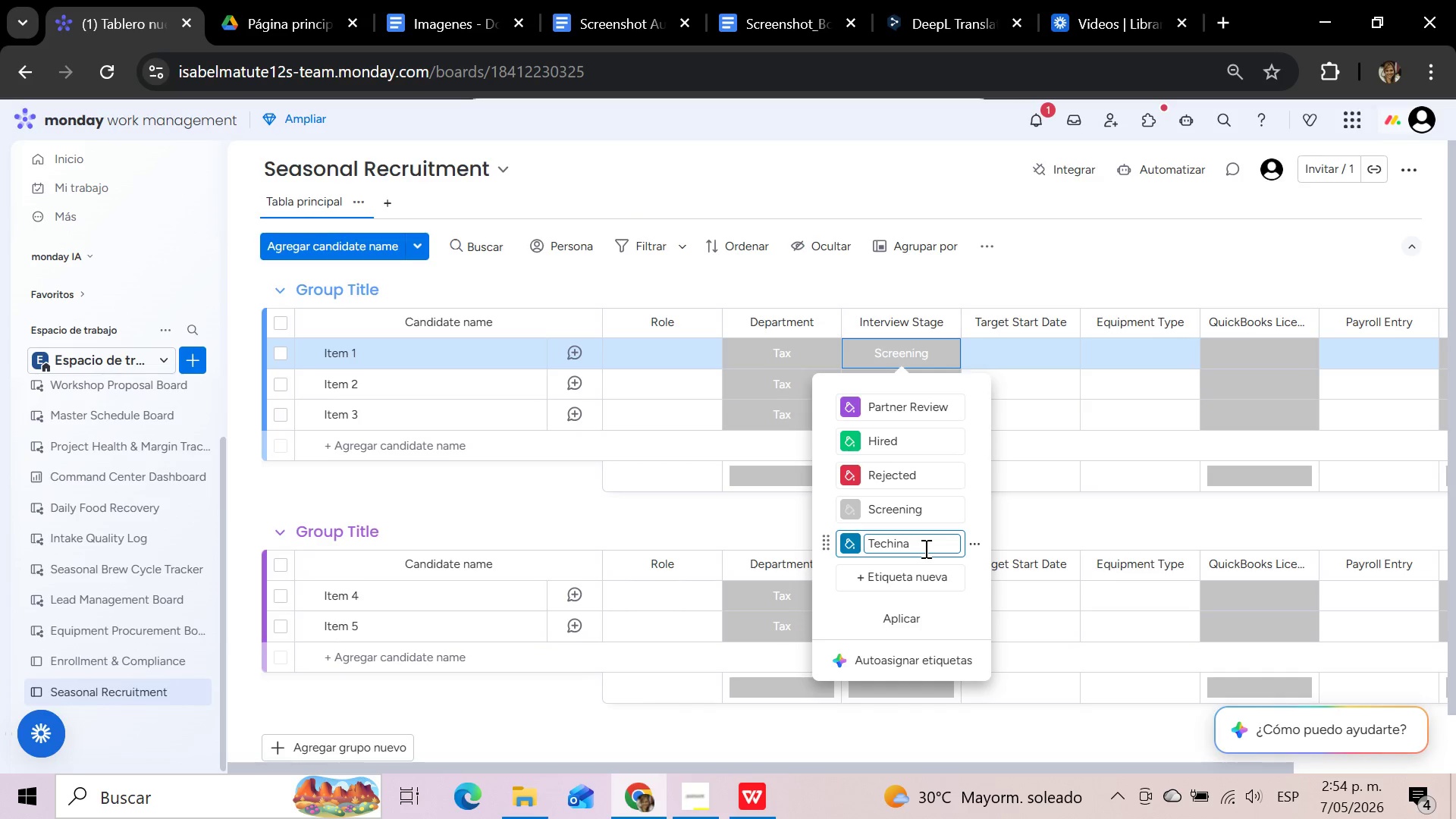 
key(Backspace)
 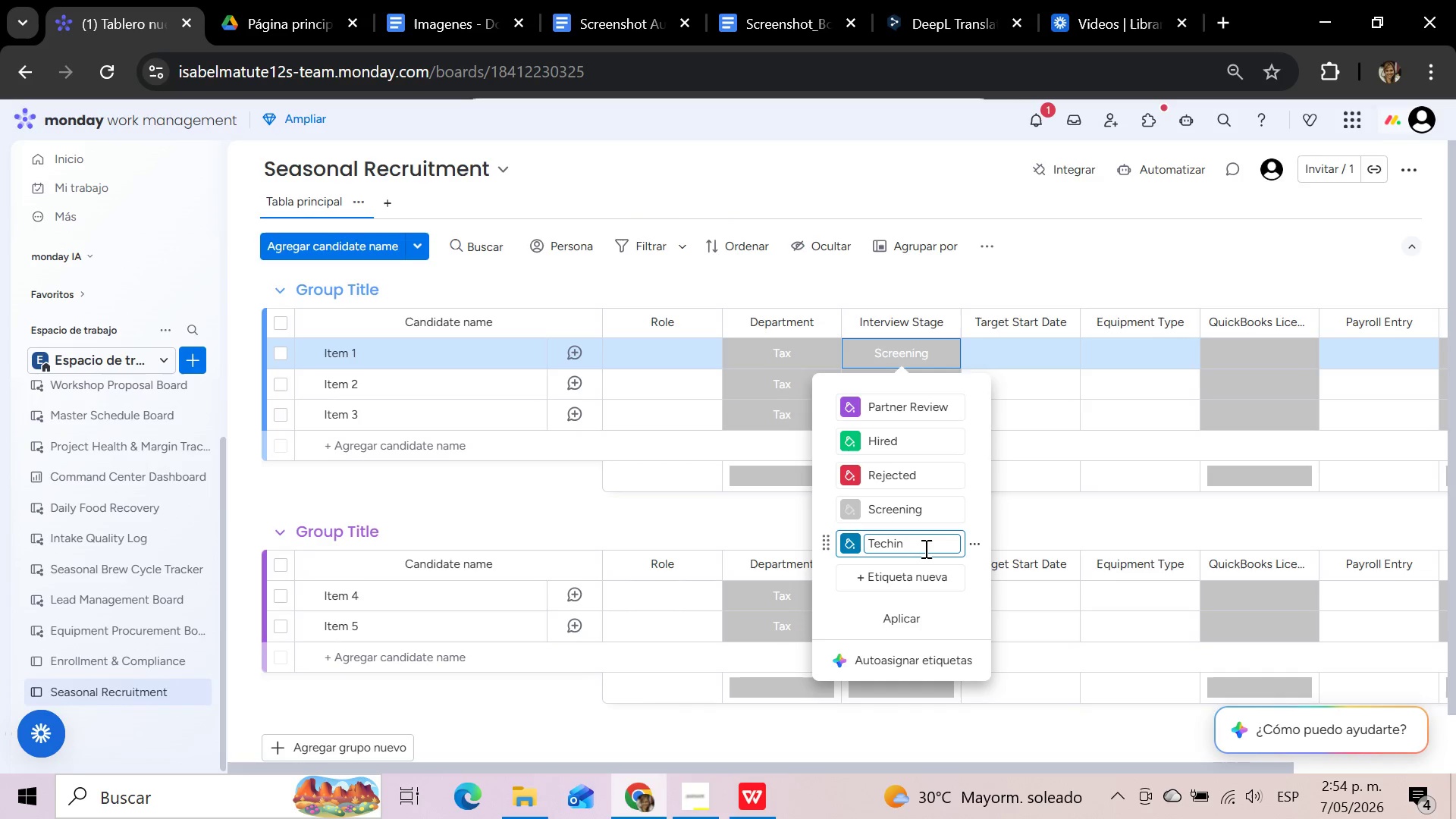 
key(Backspace)
 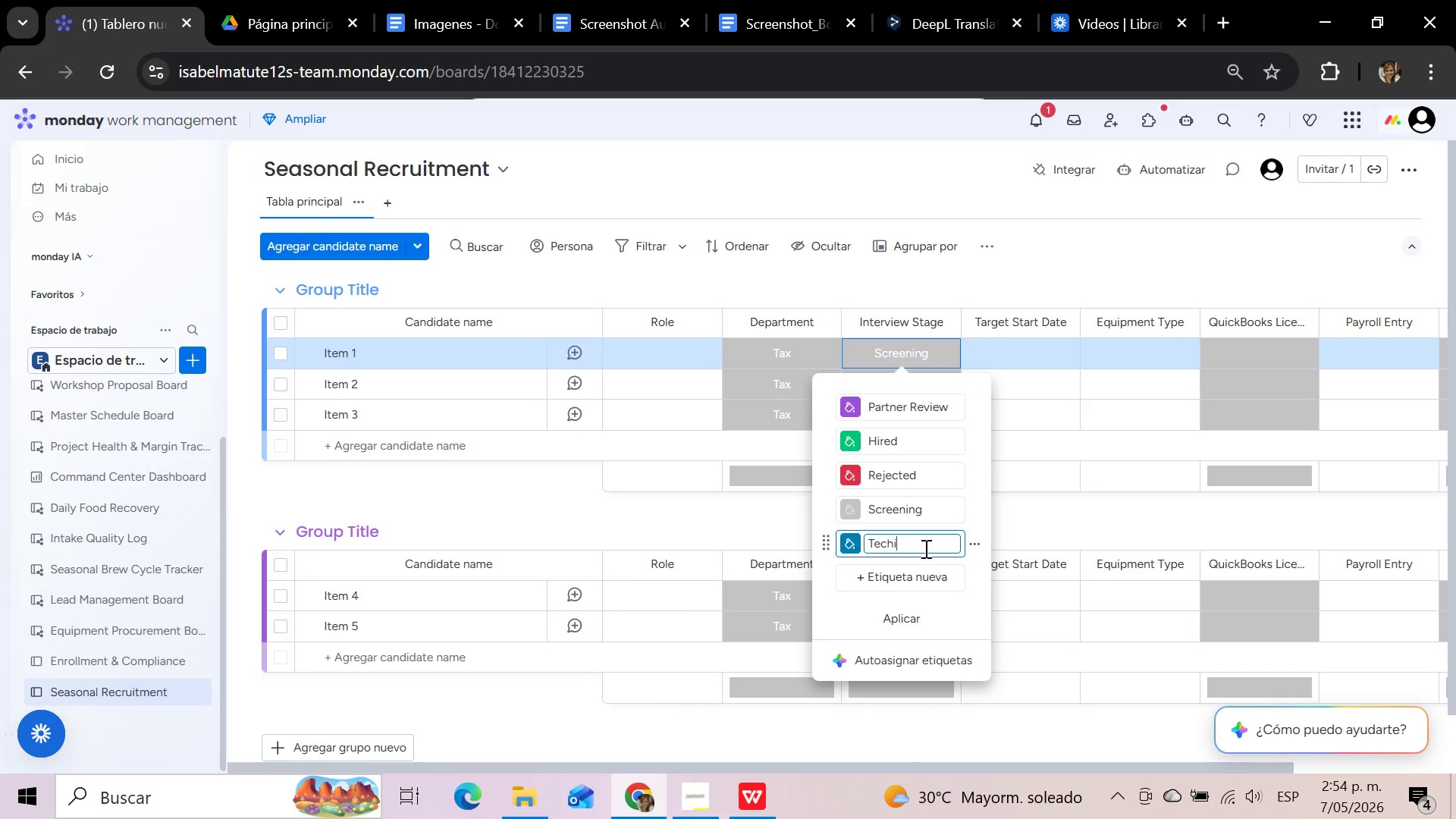 
key(Backspace)
 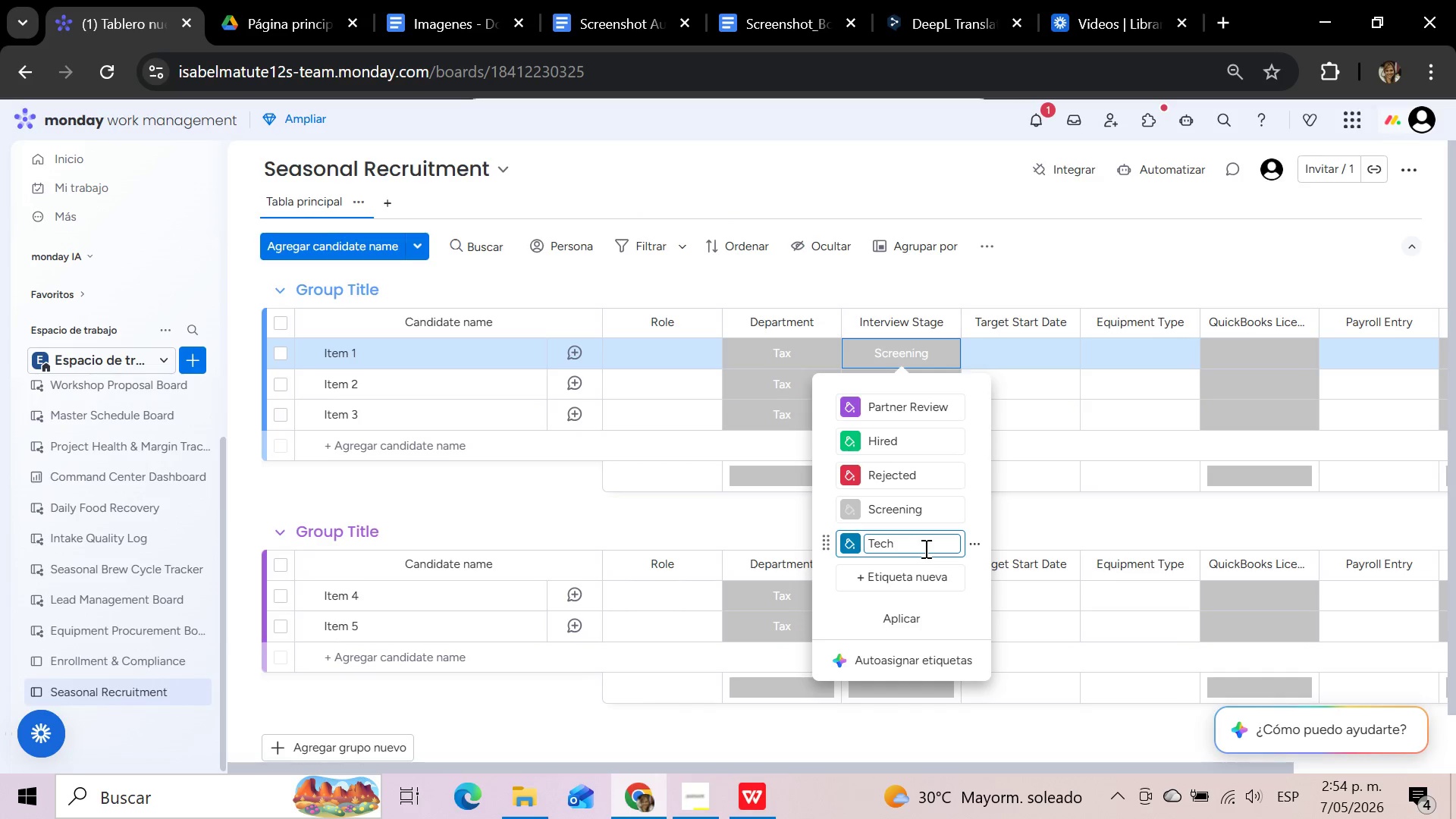 
wait(6.28)
 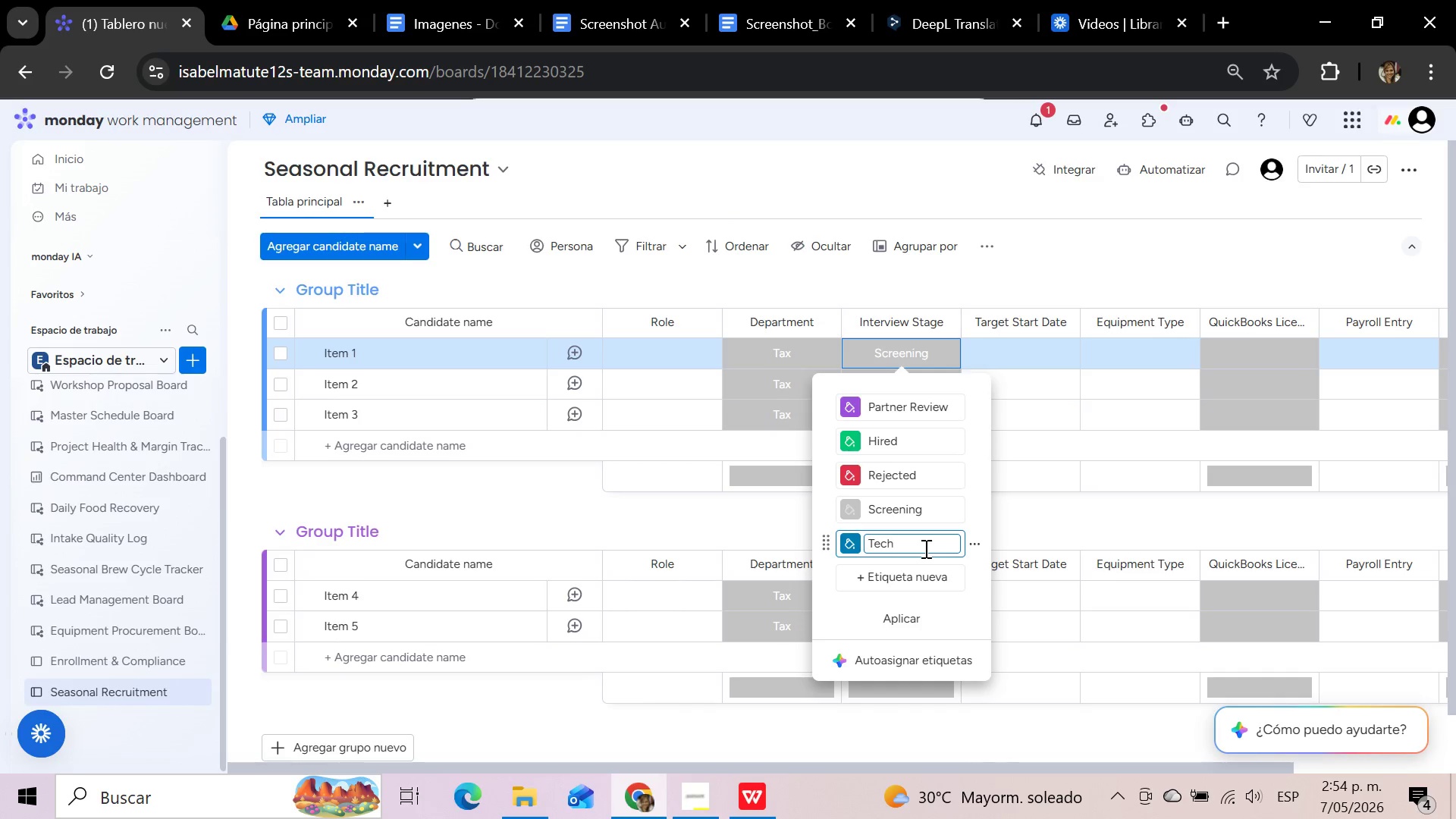 
type(nical)
 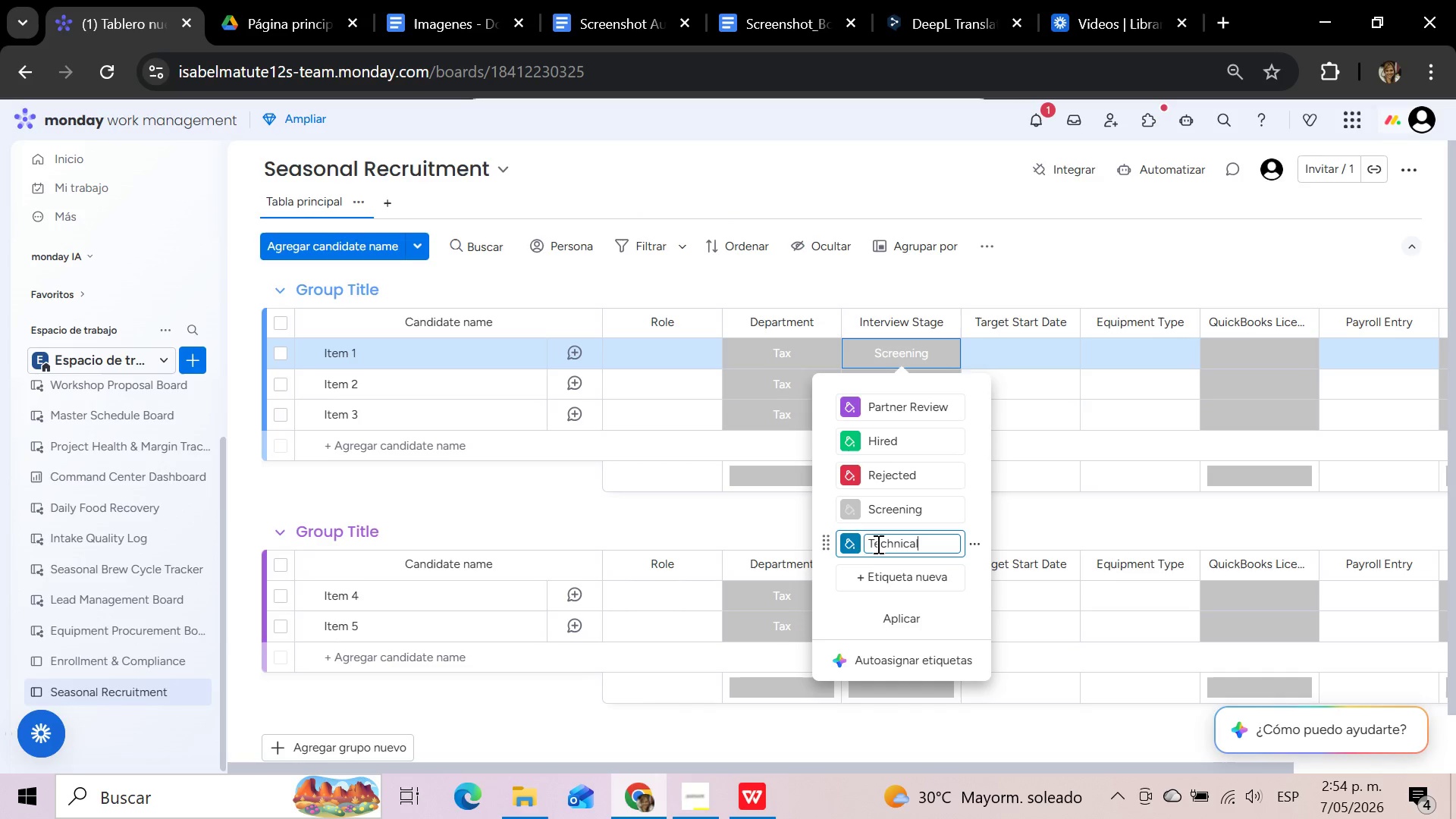 
left_click([846, 548])
 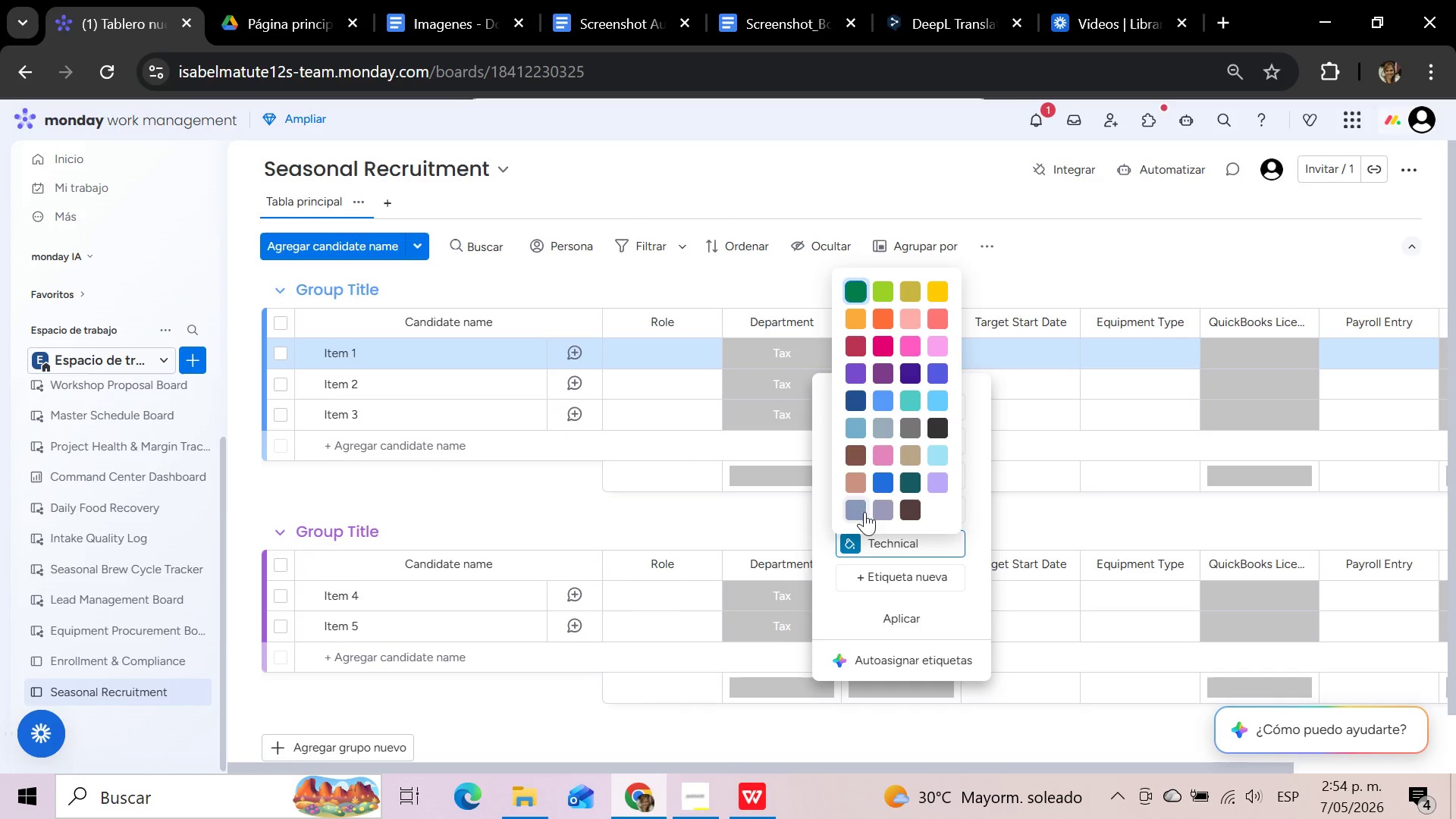 
left_click([882, 489])
 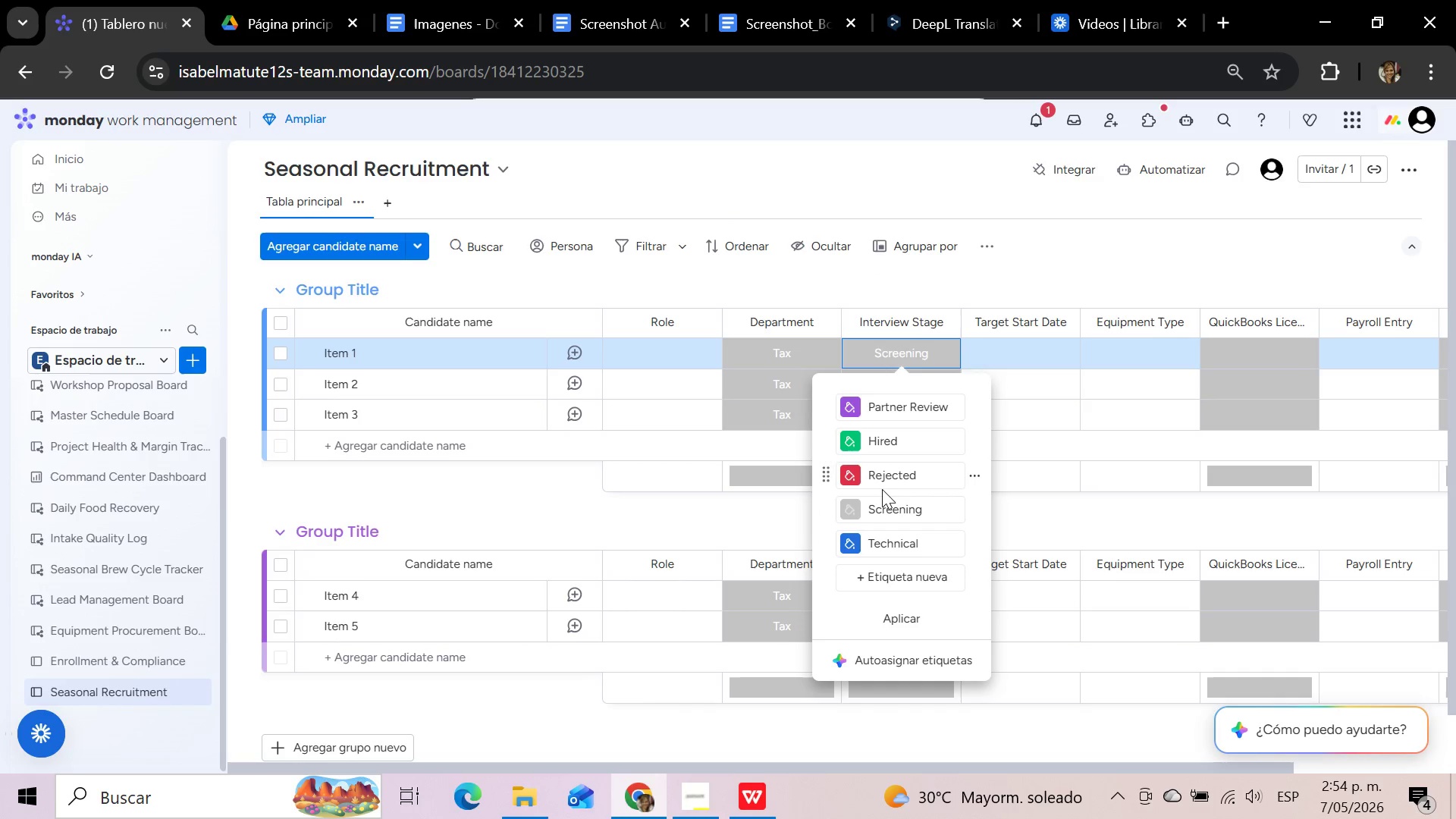 
wait(6.45)
 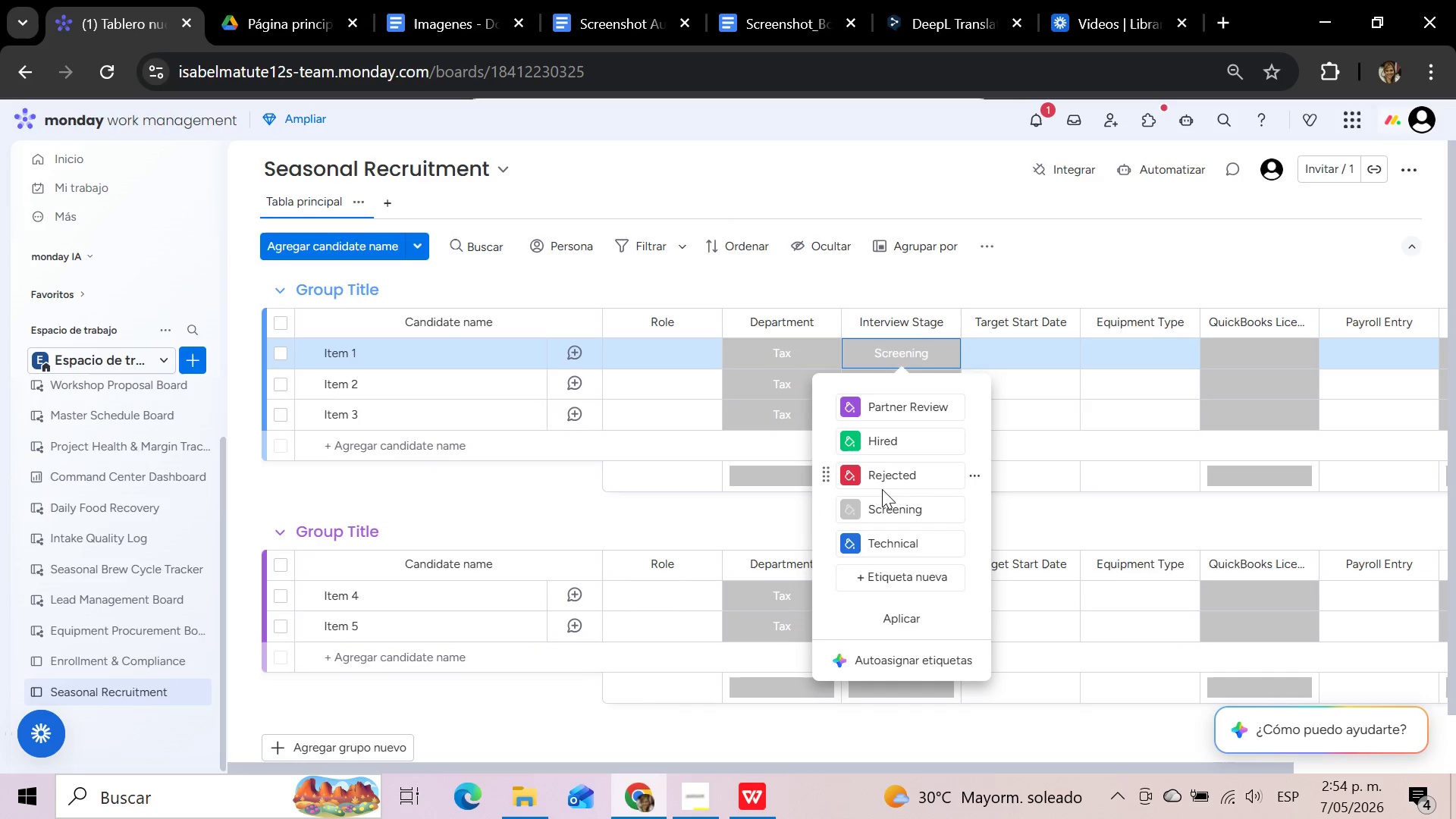 
left_click([898, 620])
 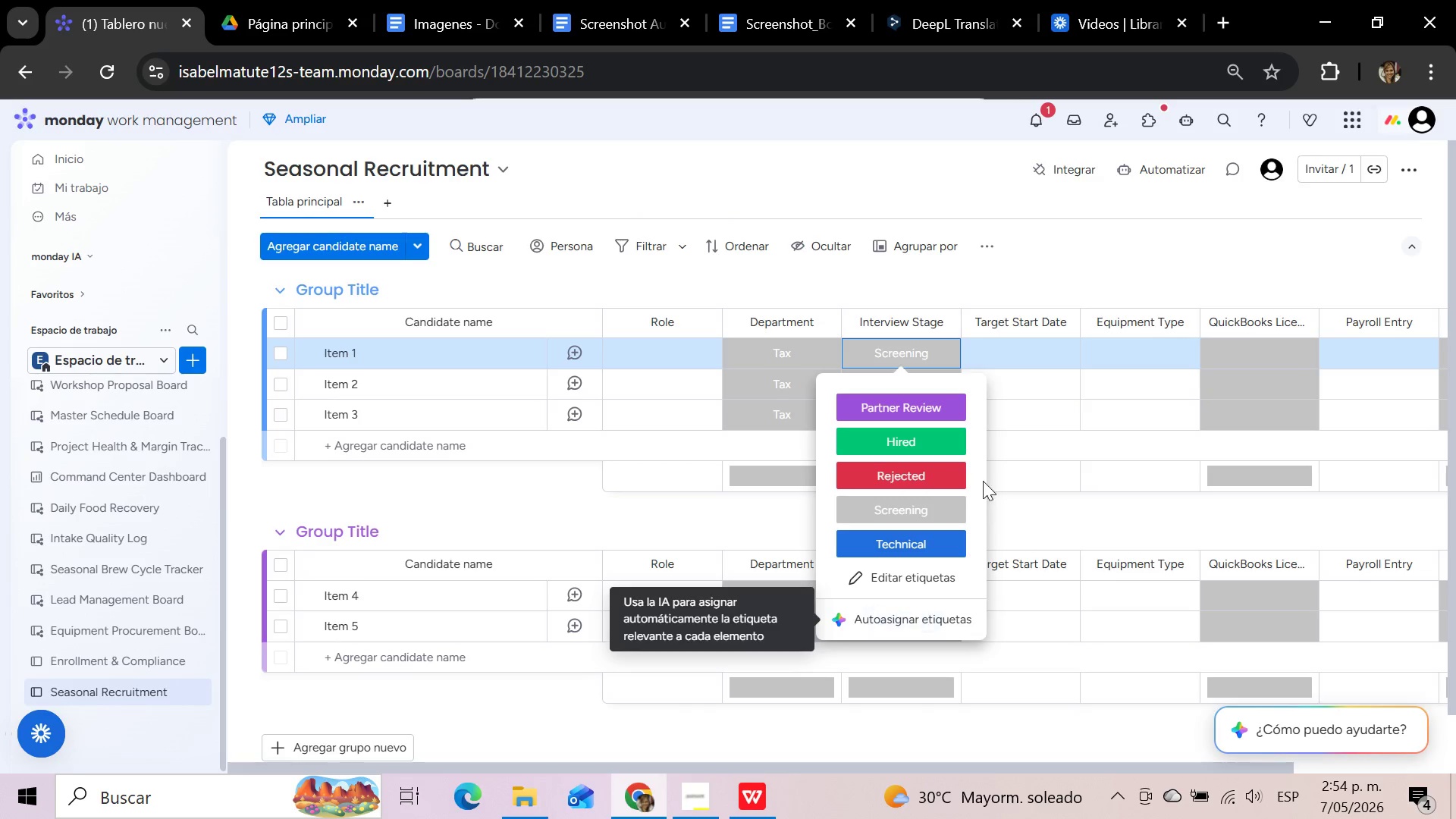 
left_click([1060, 251])
 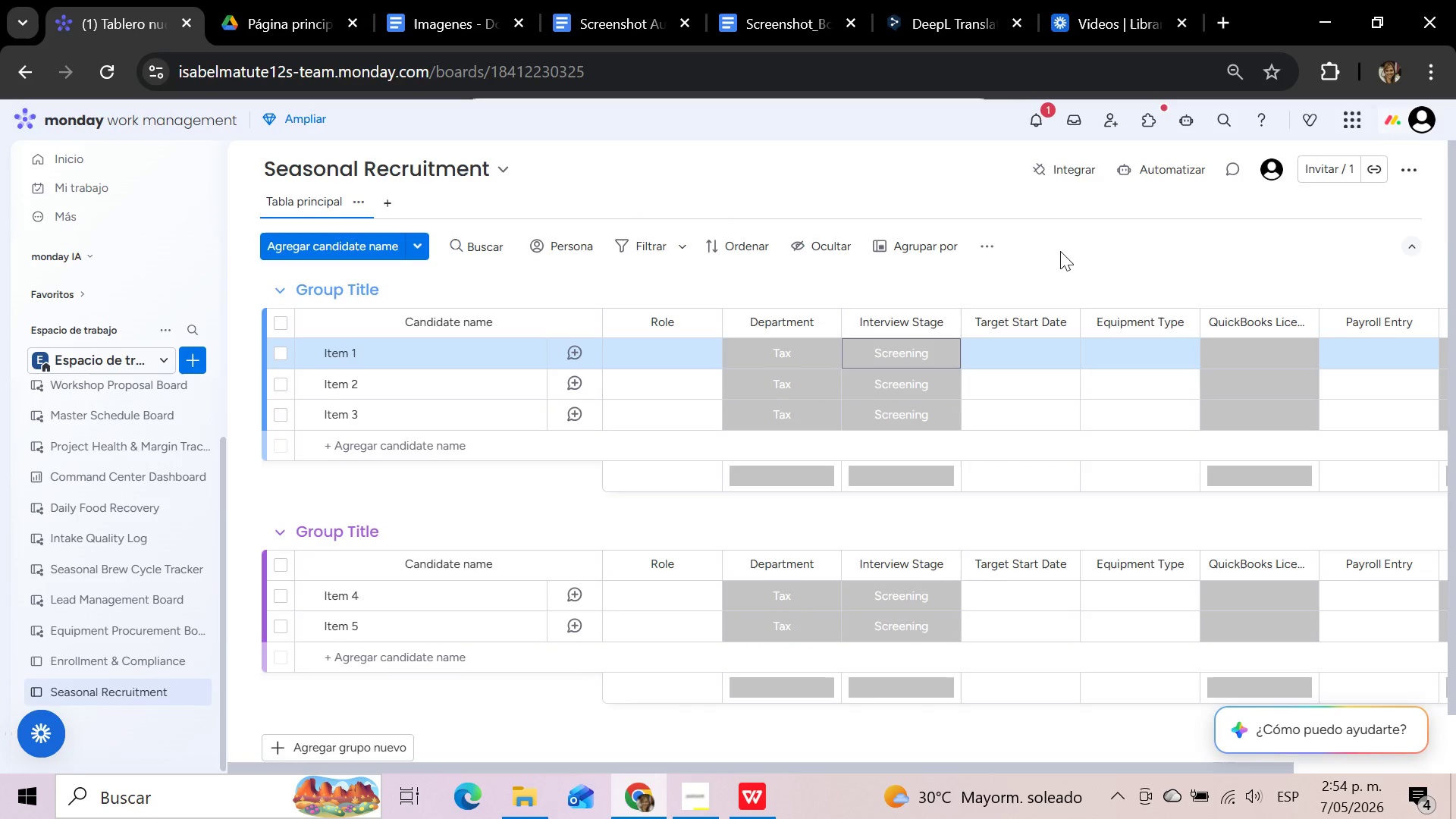 
scroll: coordinate [1060, 251], scroll_direction: down, amount: 1.0
 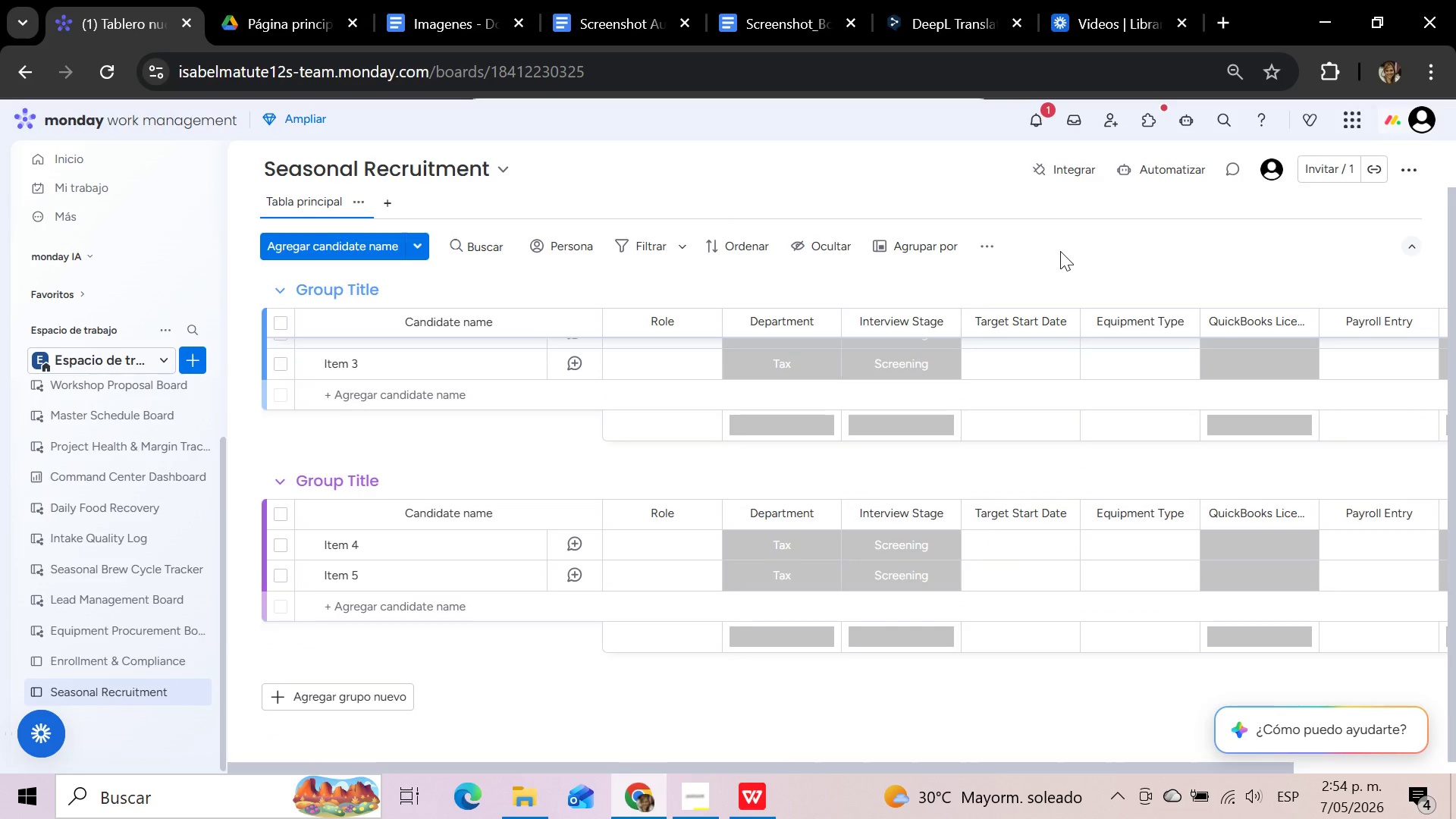 
scroll: coordinate [1060, 251], scroll_direction: up, amount: 1.0
 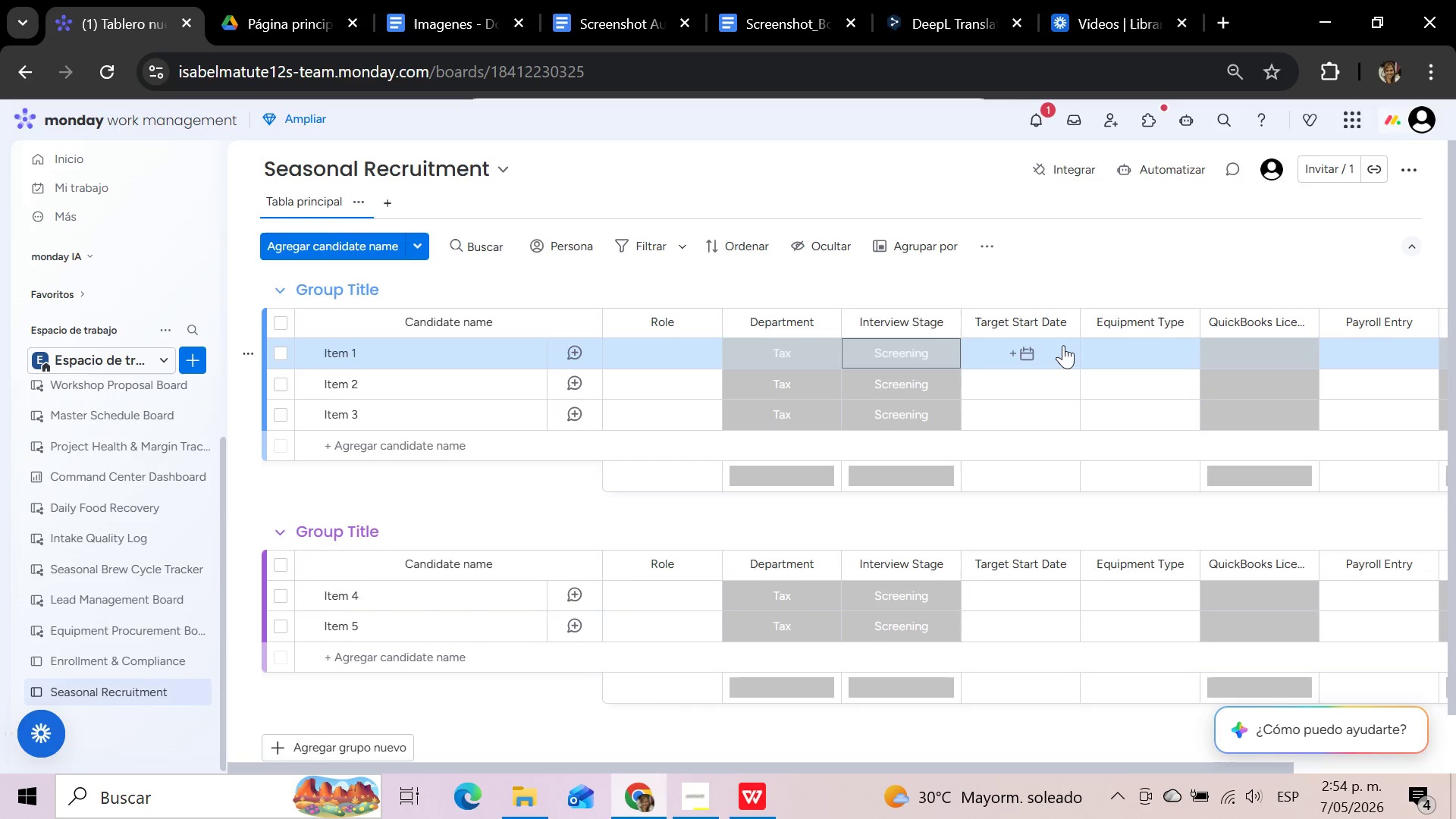 
wait(12.07)
 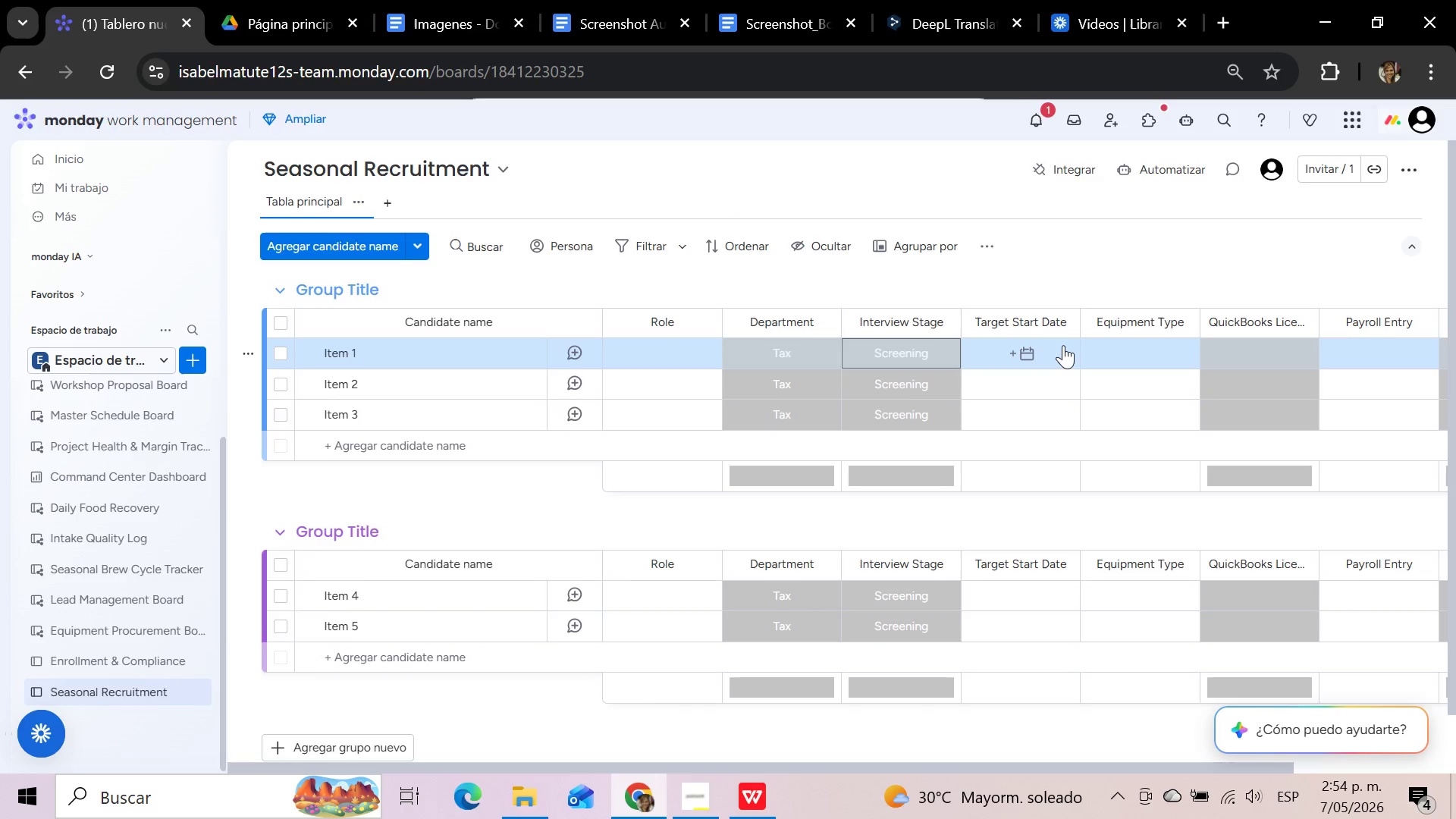 
left_click([758, 793])
 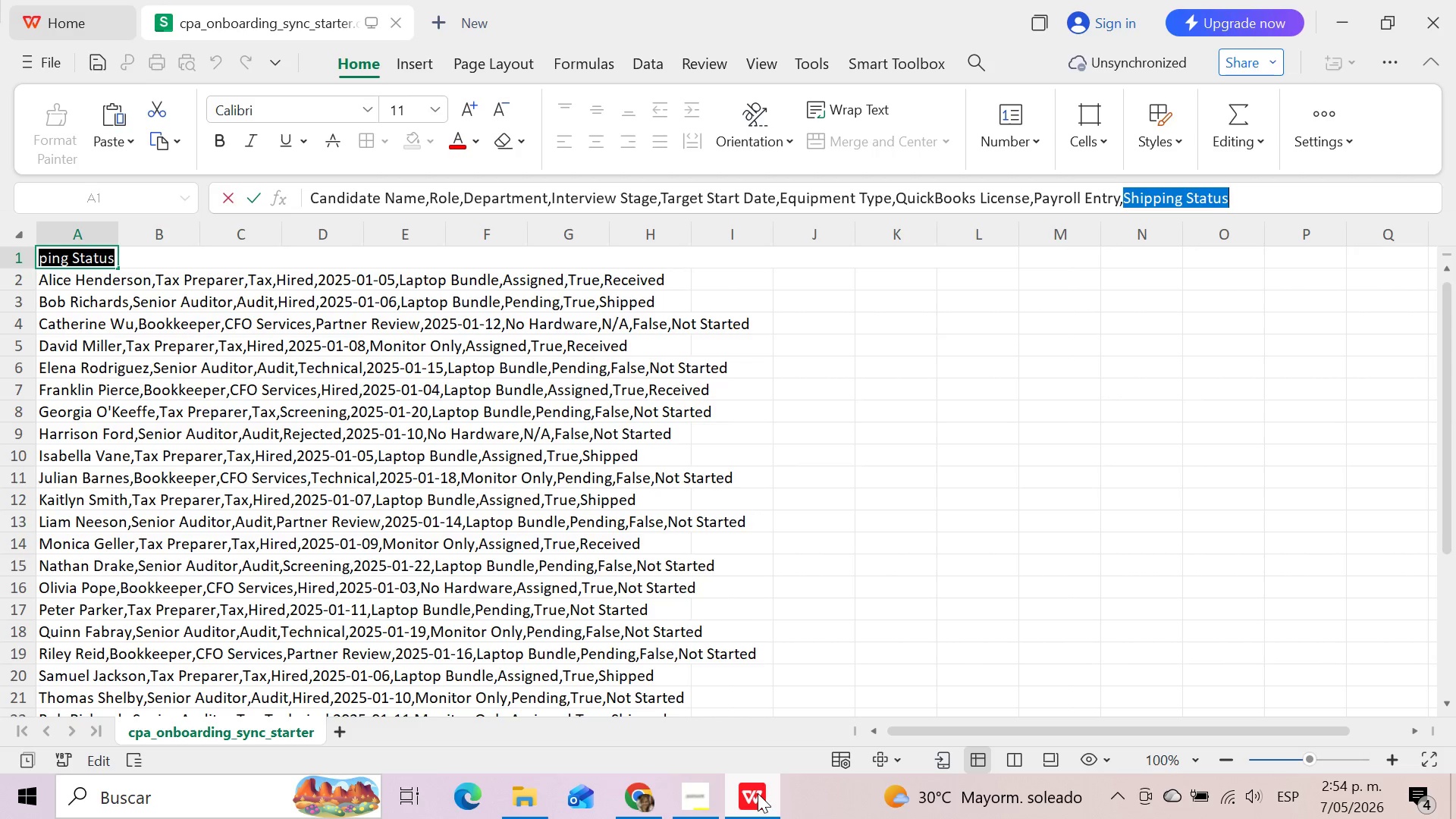 
left_click([758, 793])
 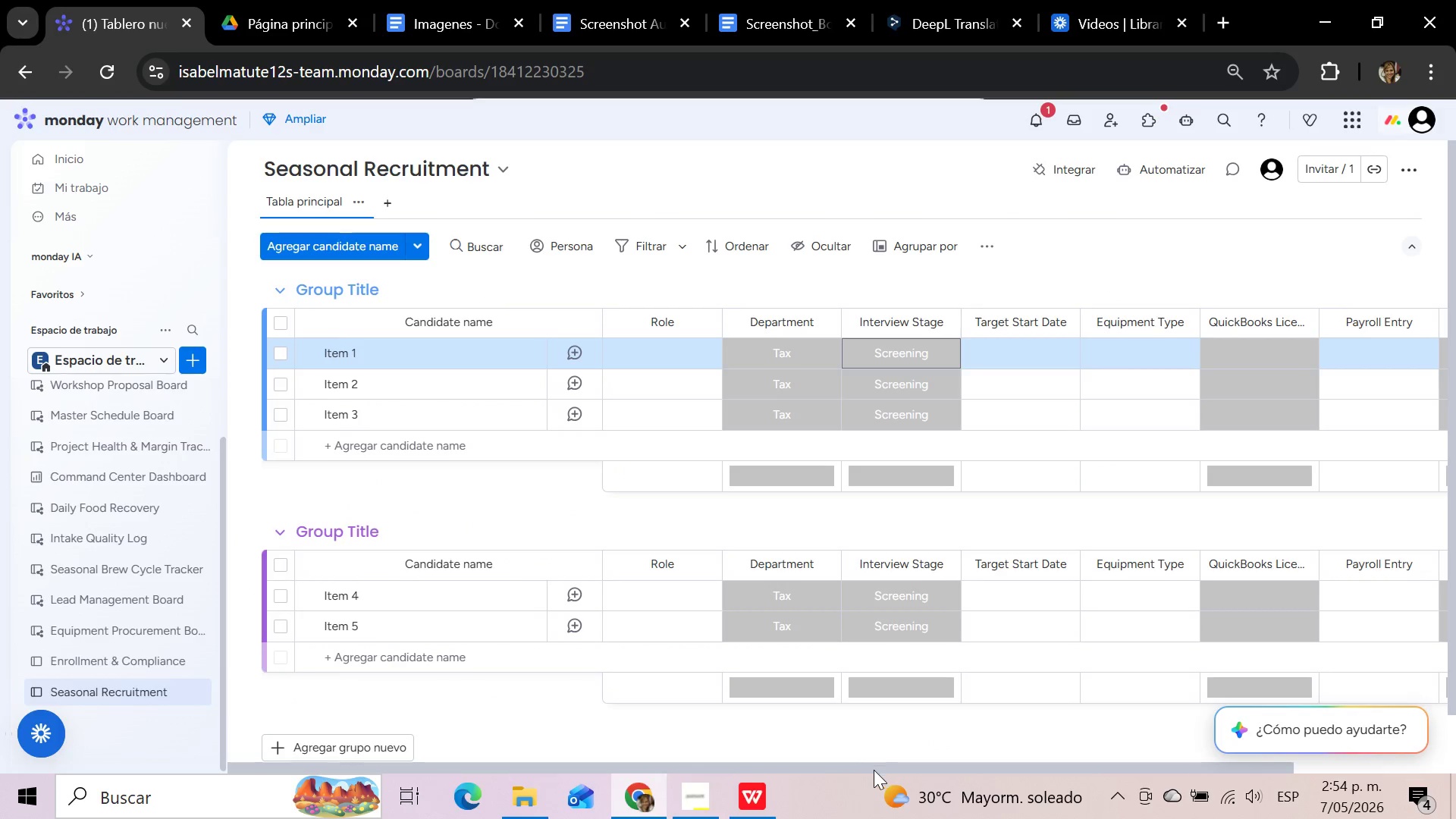 
left_click_drag(start_coordinate=[860, 763], to_coordinate=[1121, 796])
 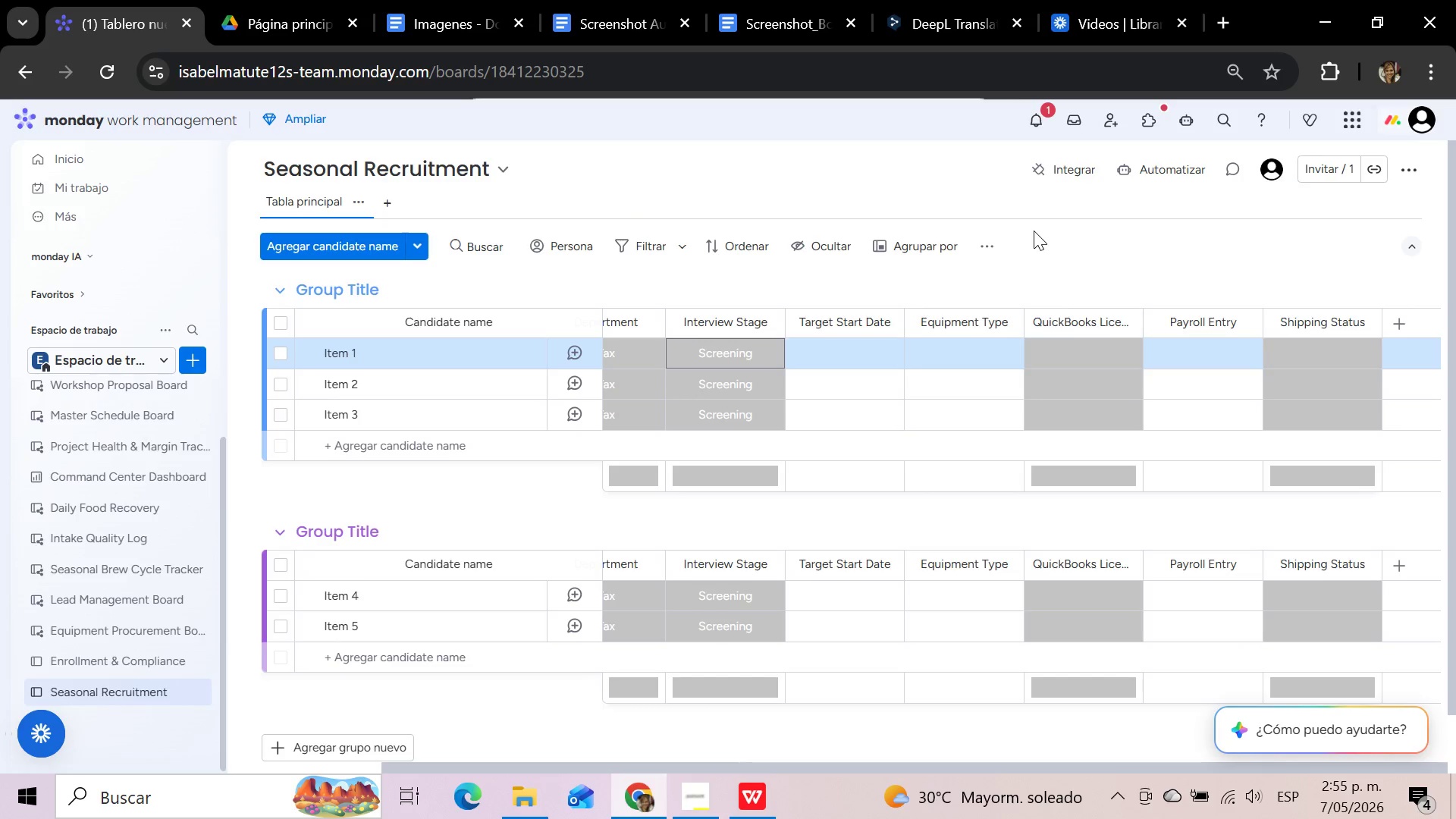 
wait(22.53)
 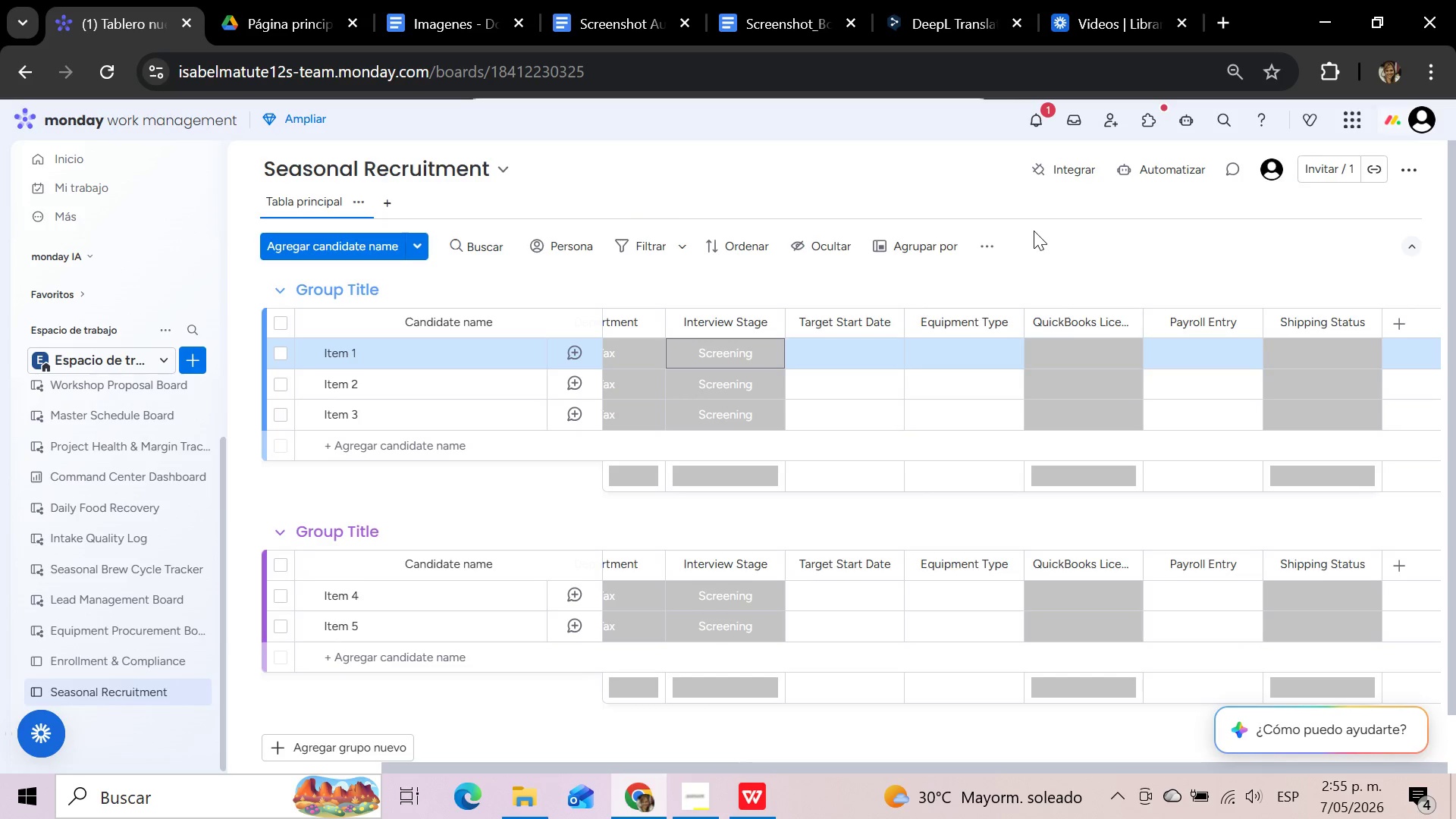 
left_click([1065, 351])
 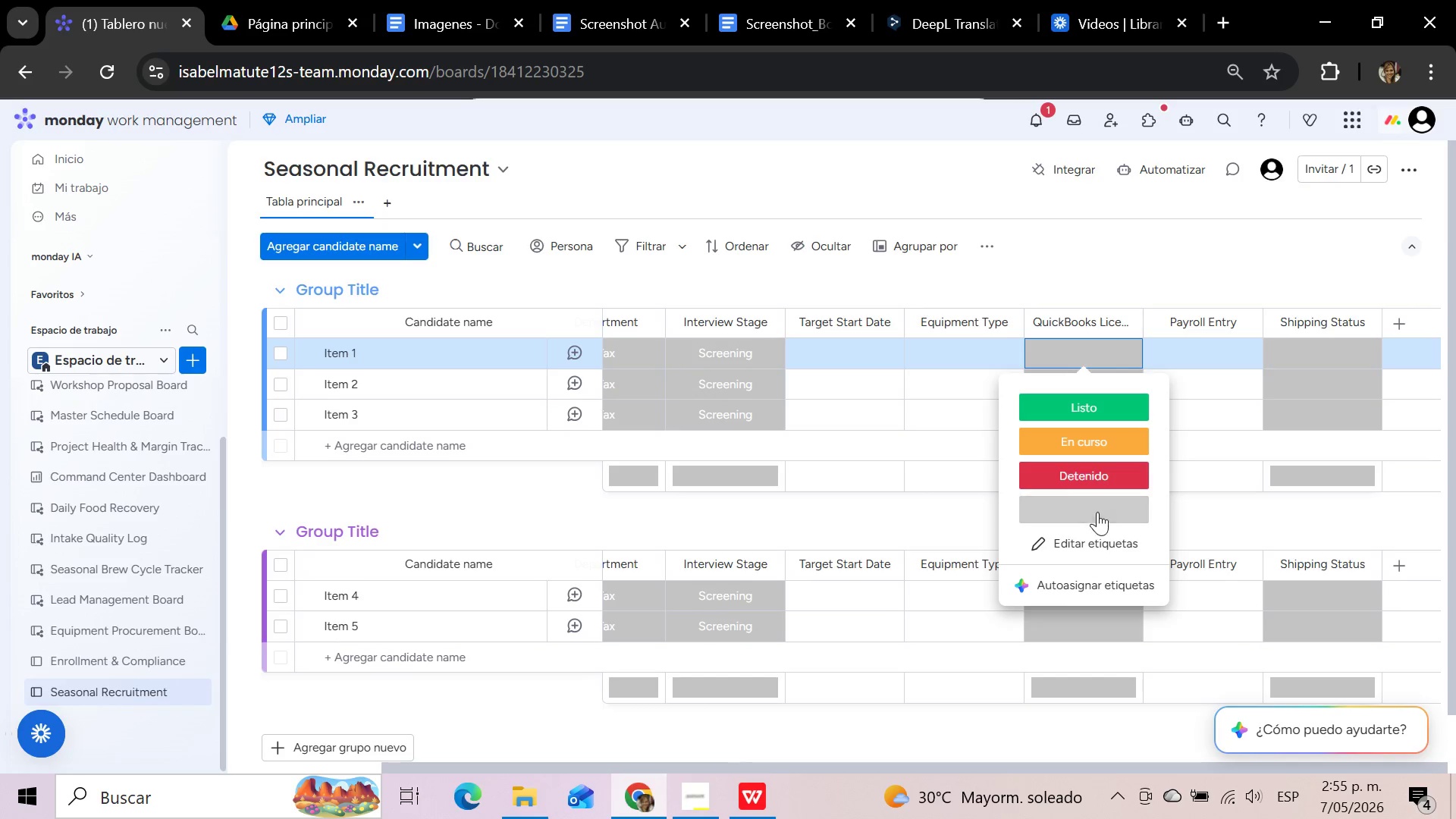 
left_click([1088, 534])
 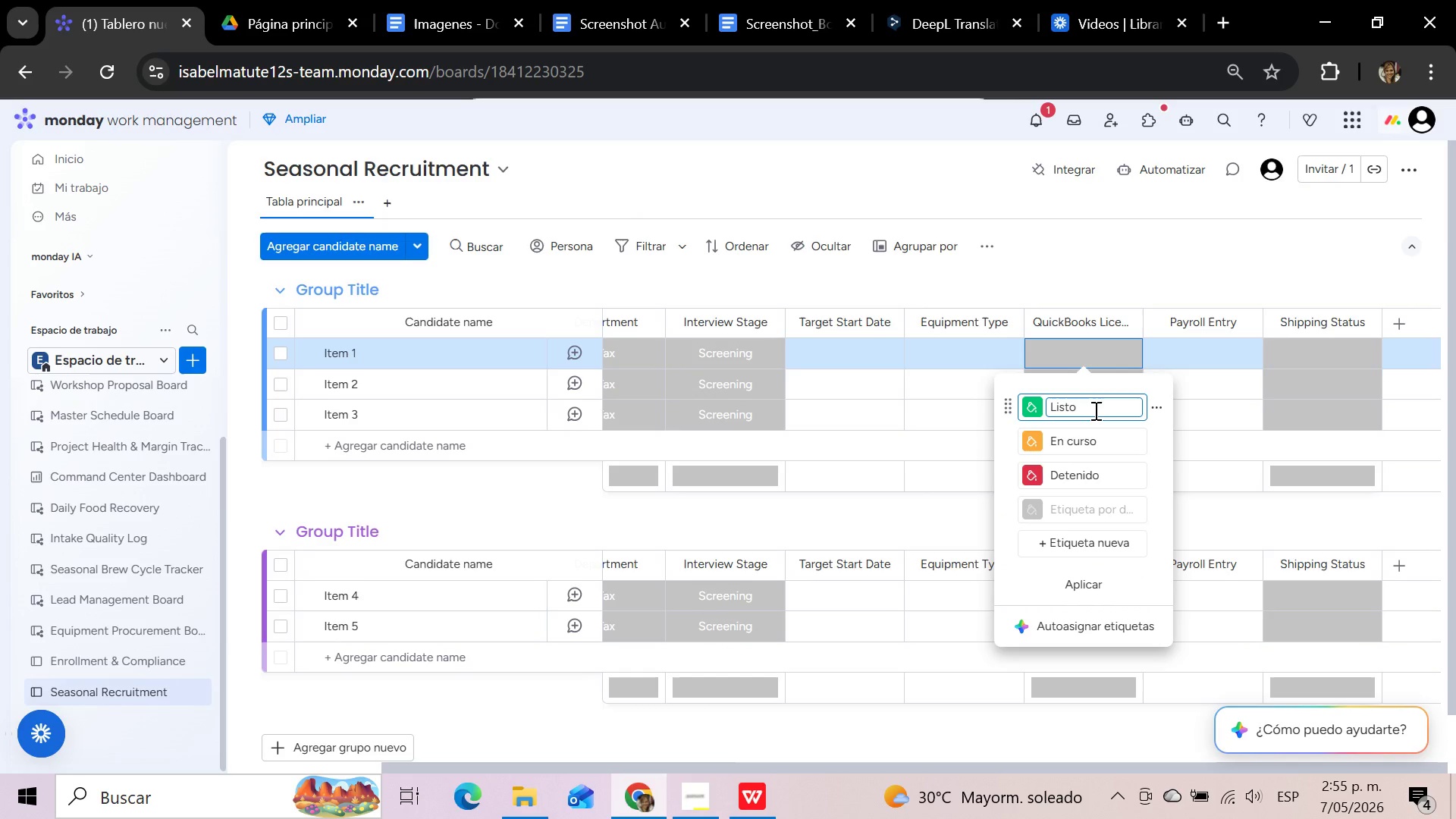 
left_click([1094, 410])
 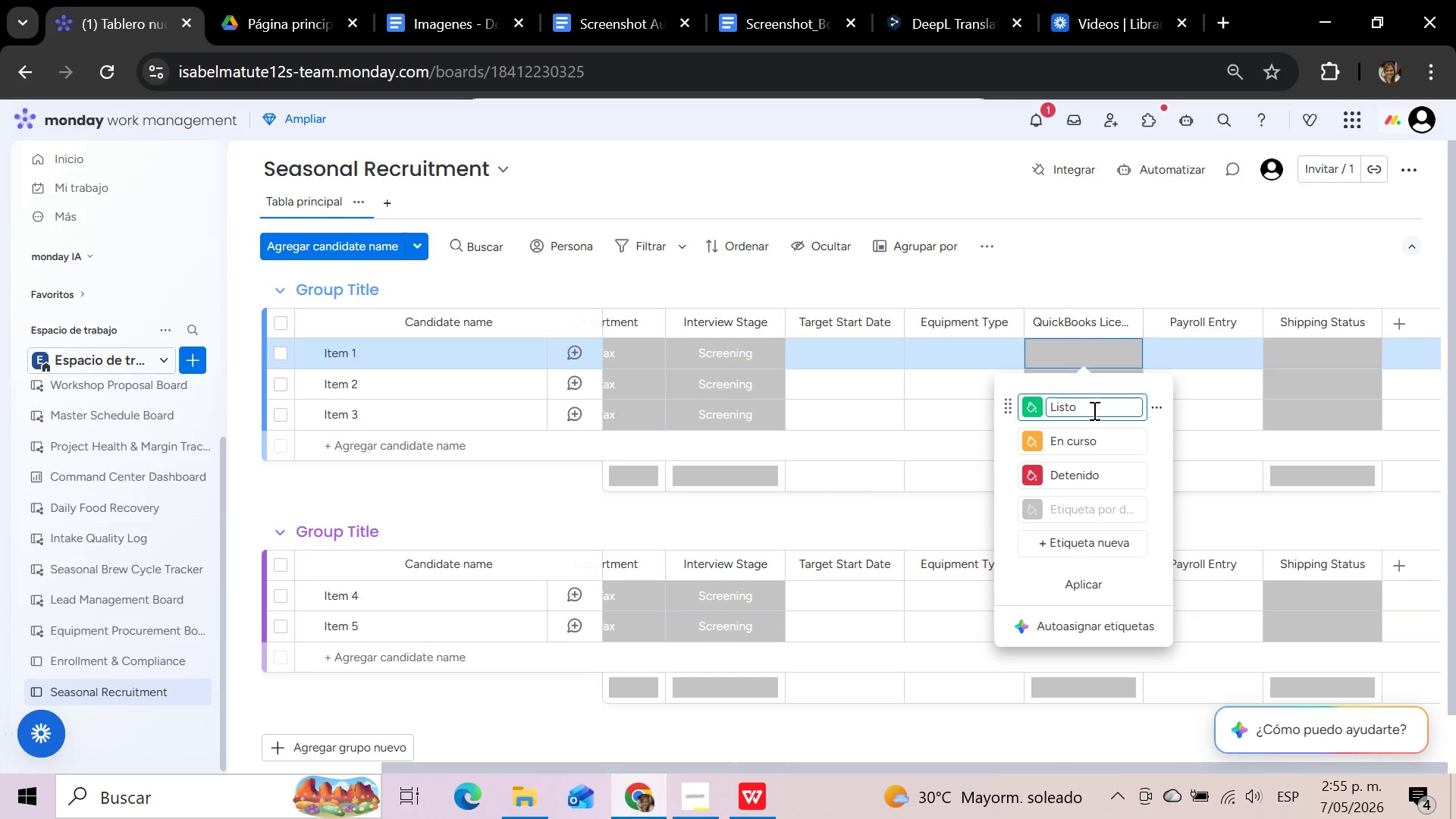 
hold_key(key=Backspace, duration=0.83)
 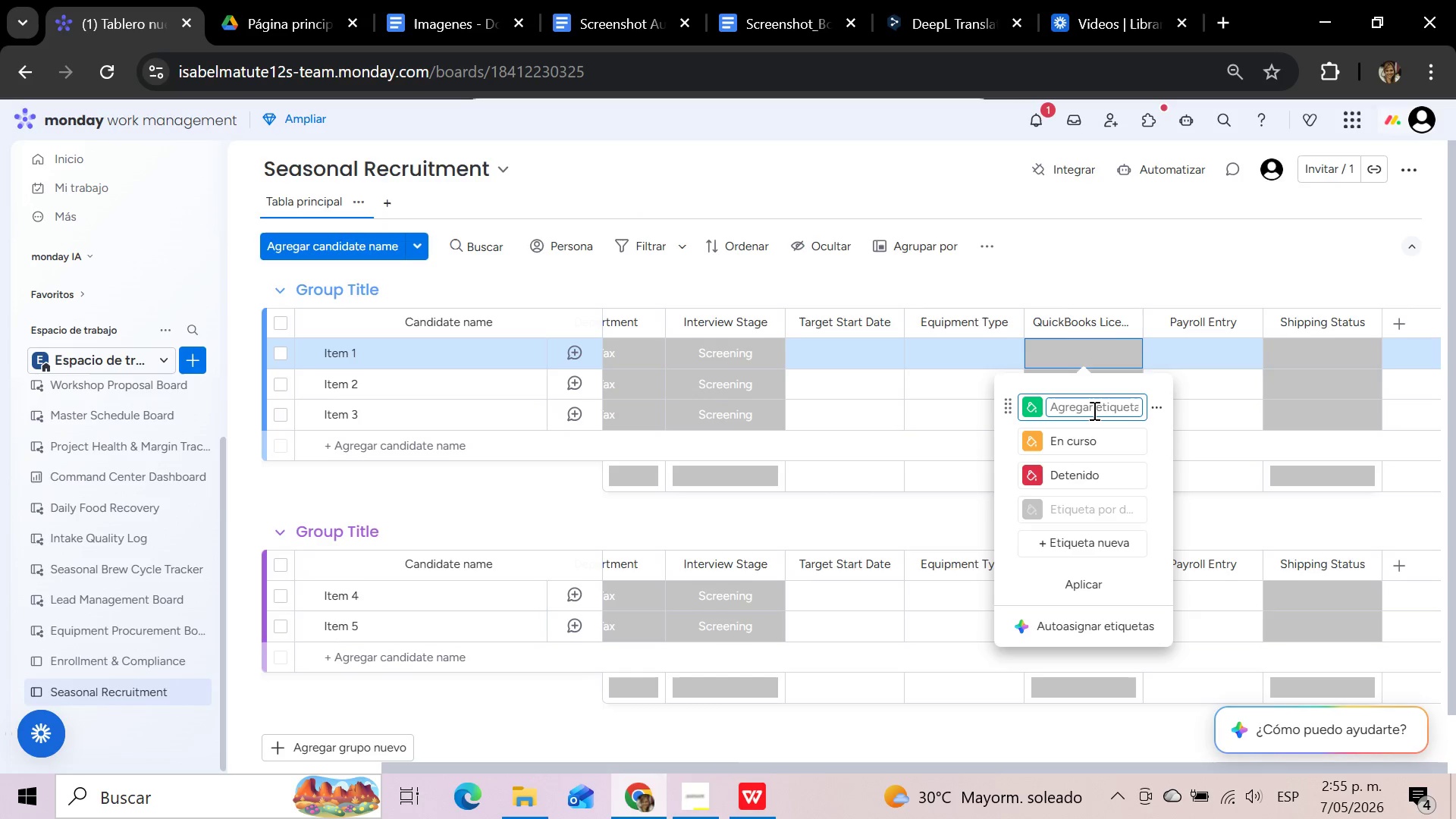 
type(Assigned)
 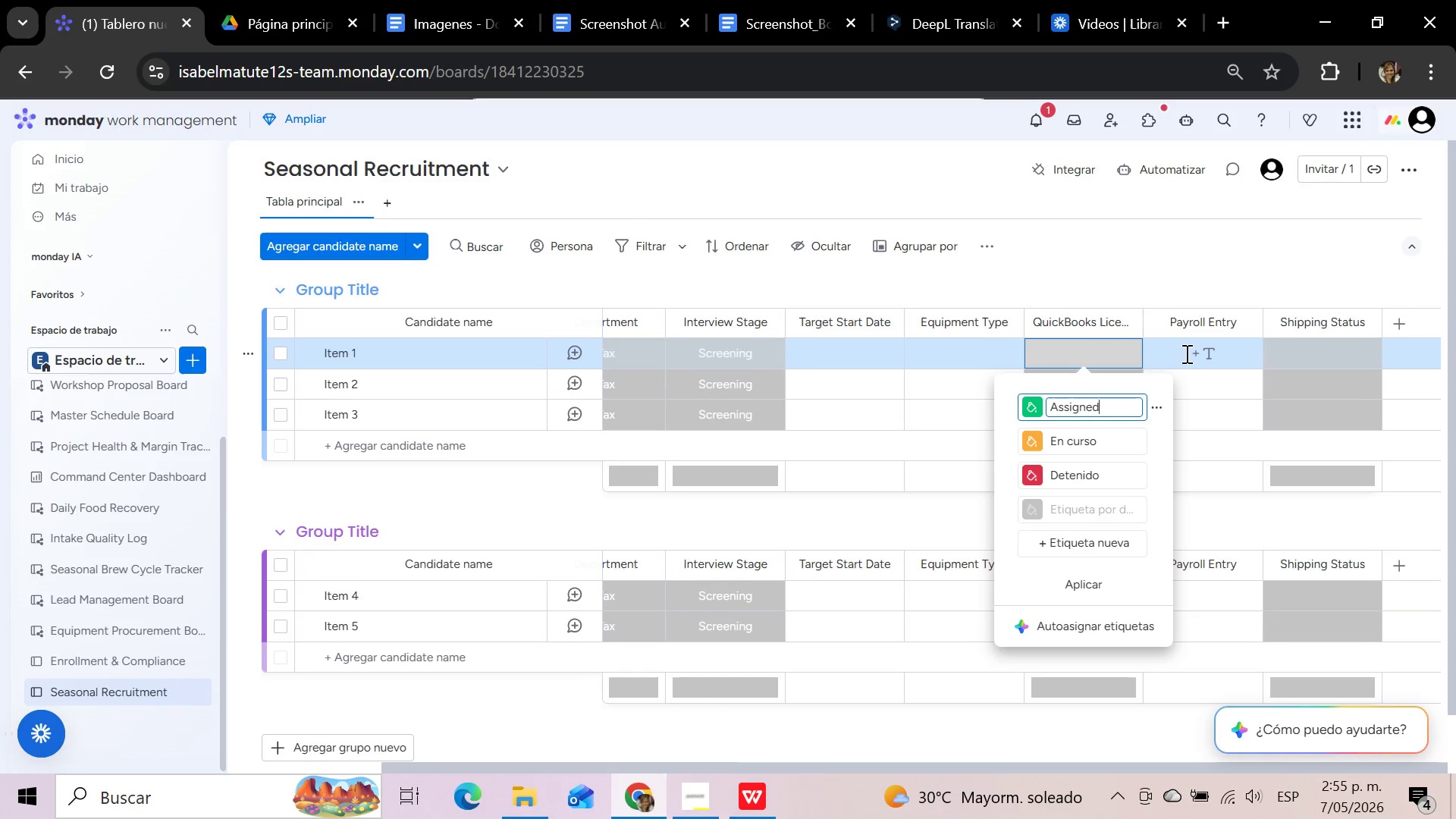 
wait(6.33)
 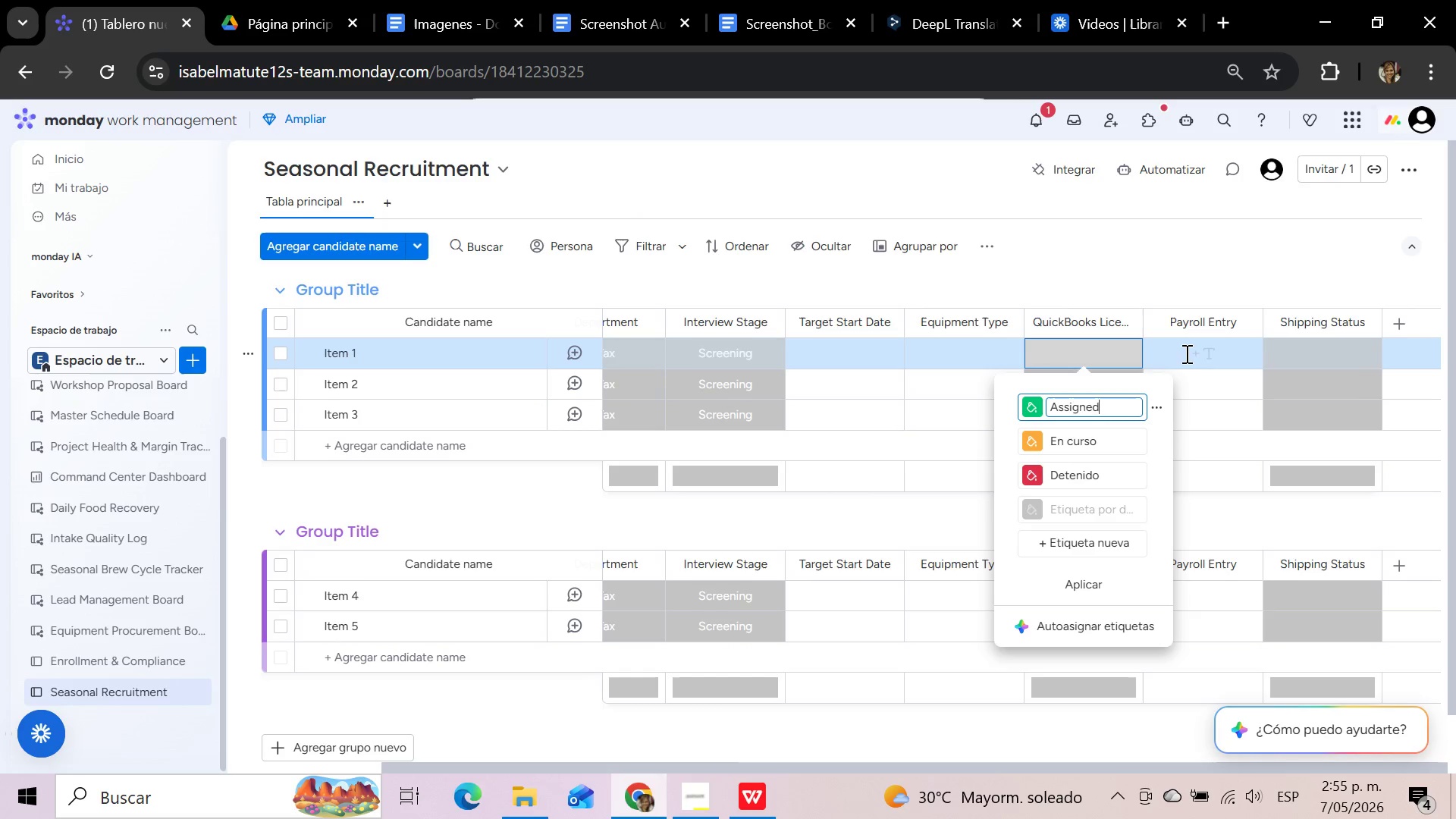 
left_click([1098, 435])
 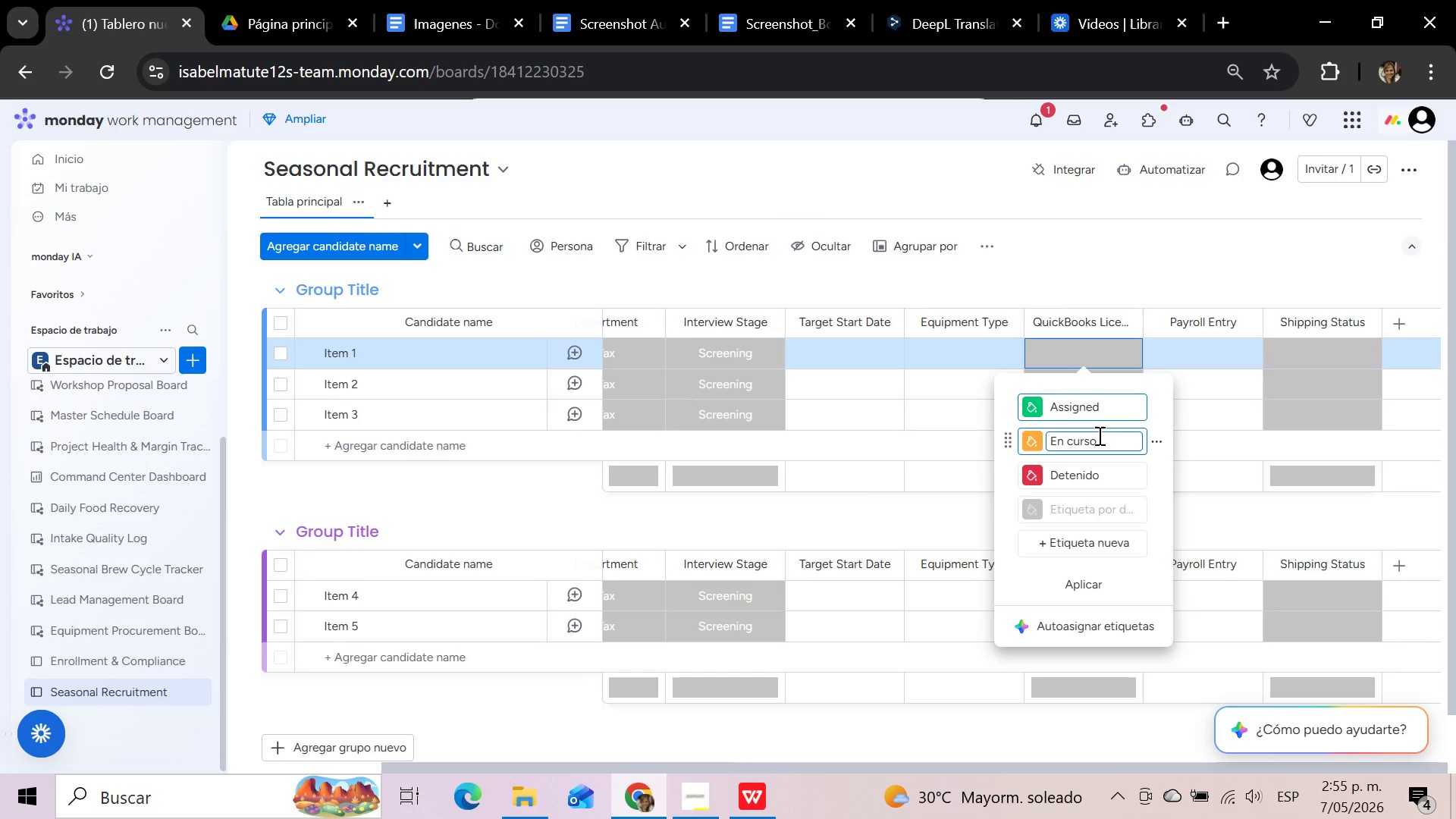 
hold_key(key=Backspace, duration=1.16)
 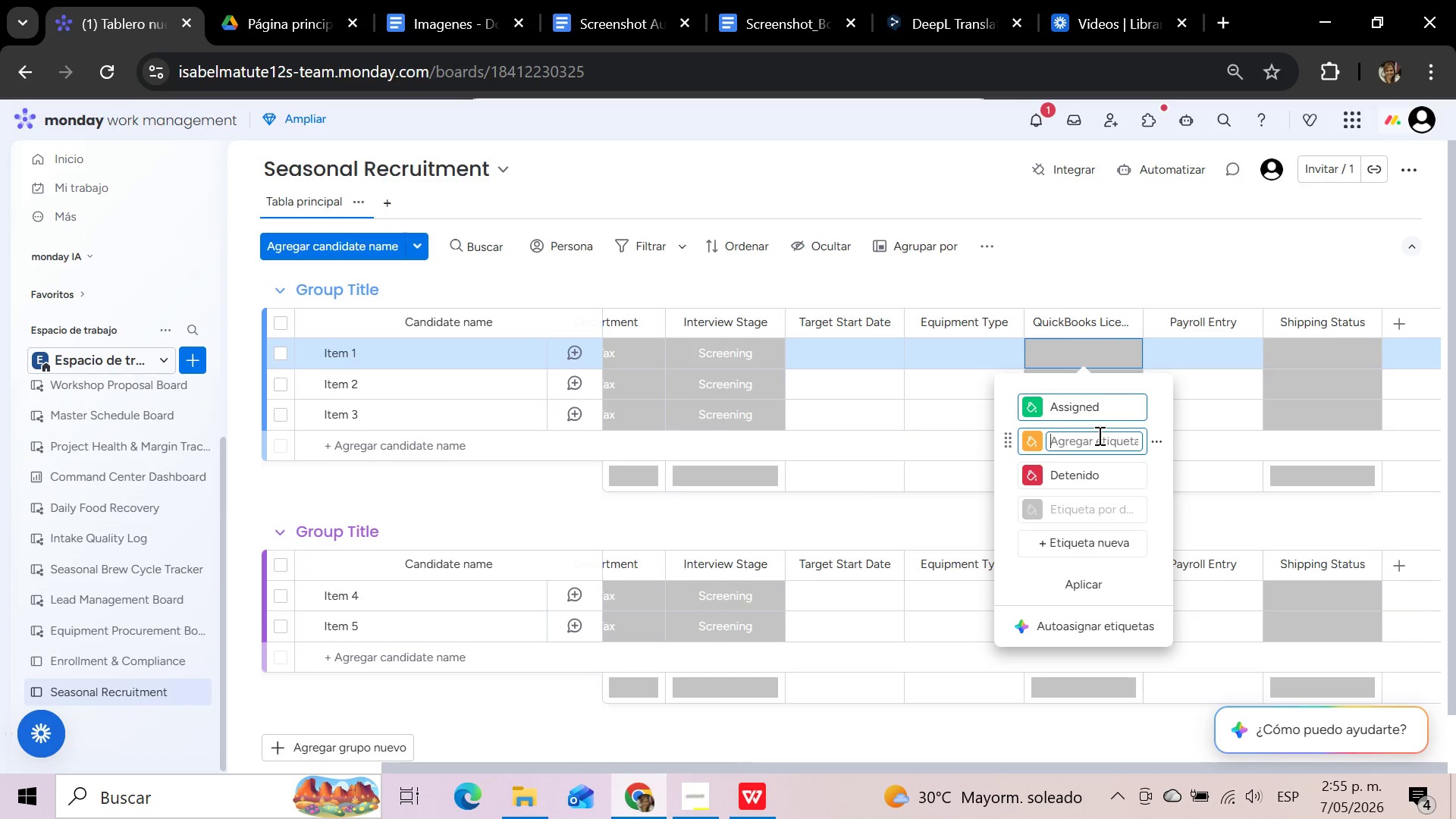 
type(Pending)
 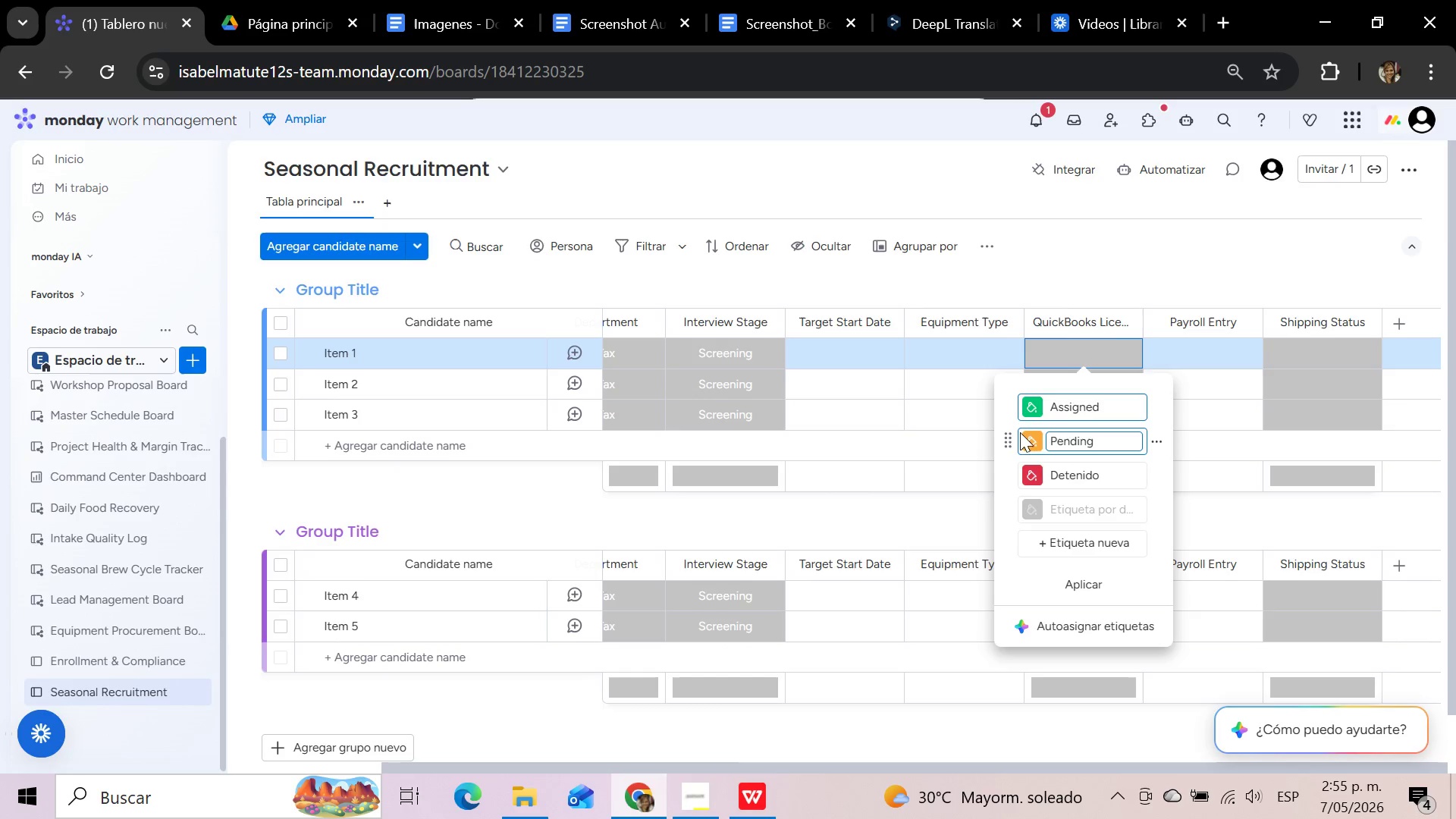 
left_click([1030, 439])
 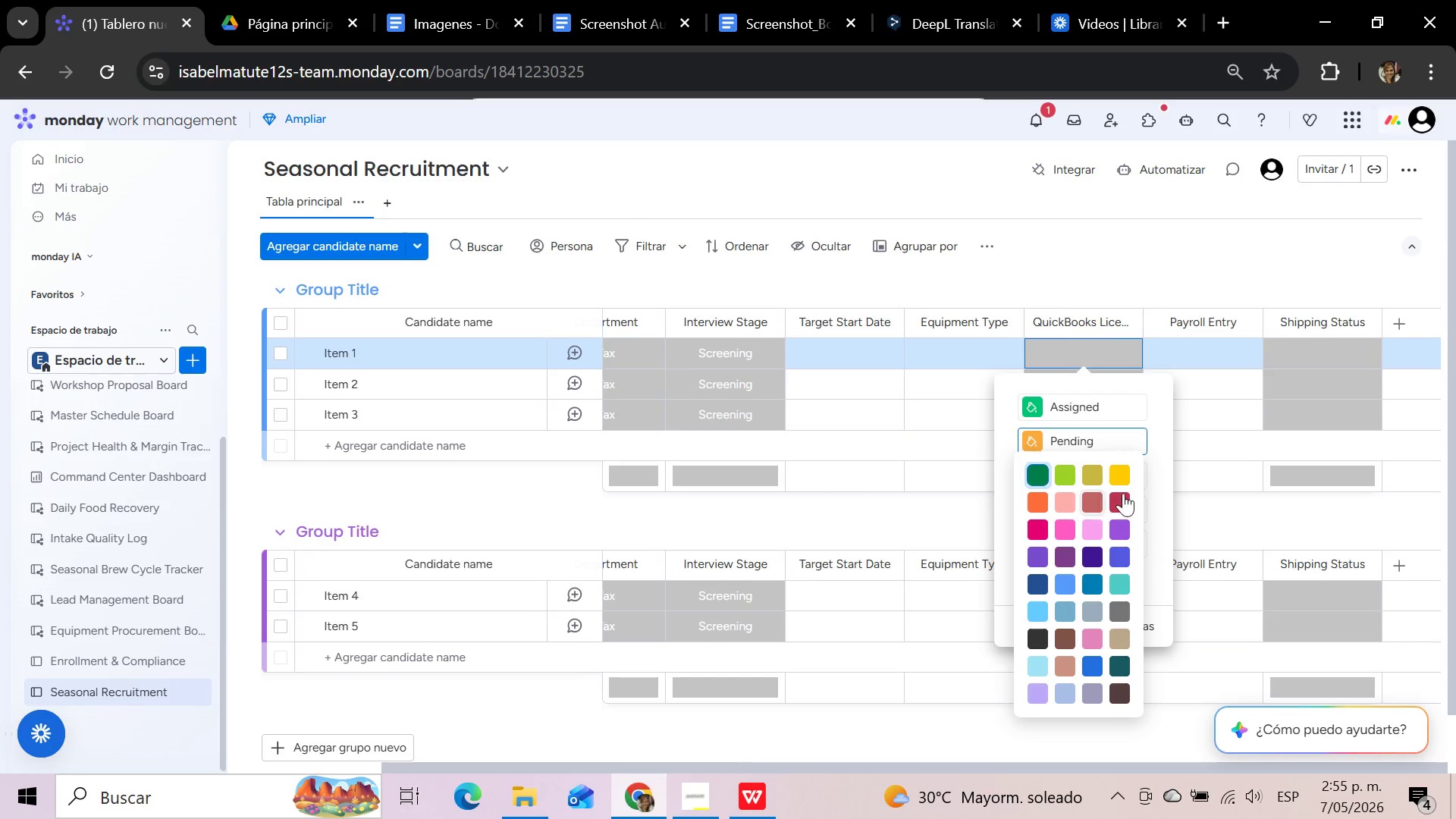 
left_click([1125, 480])
 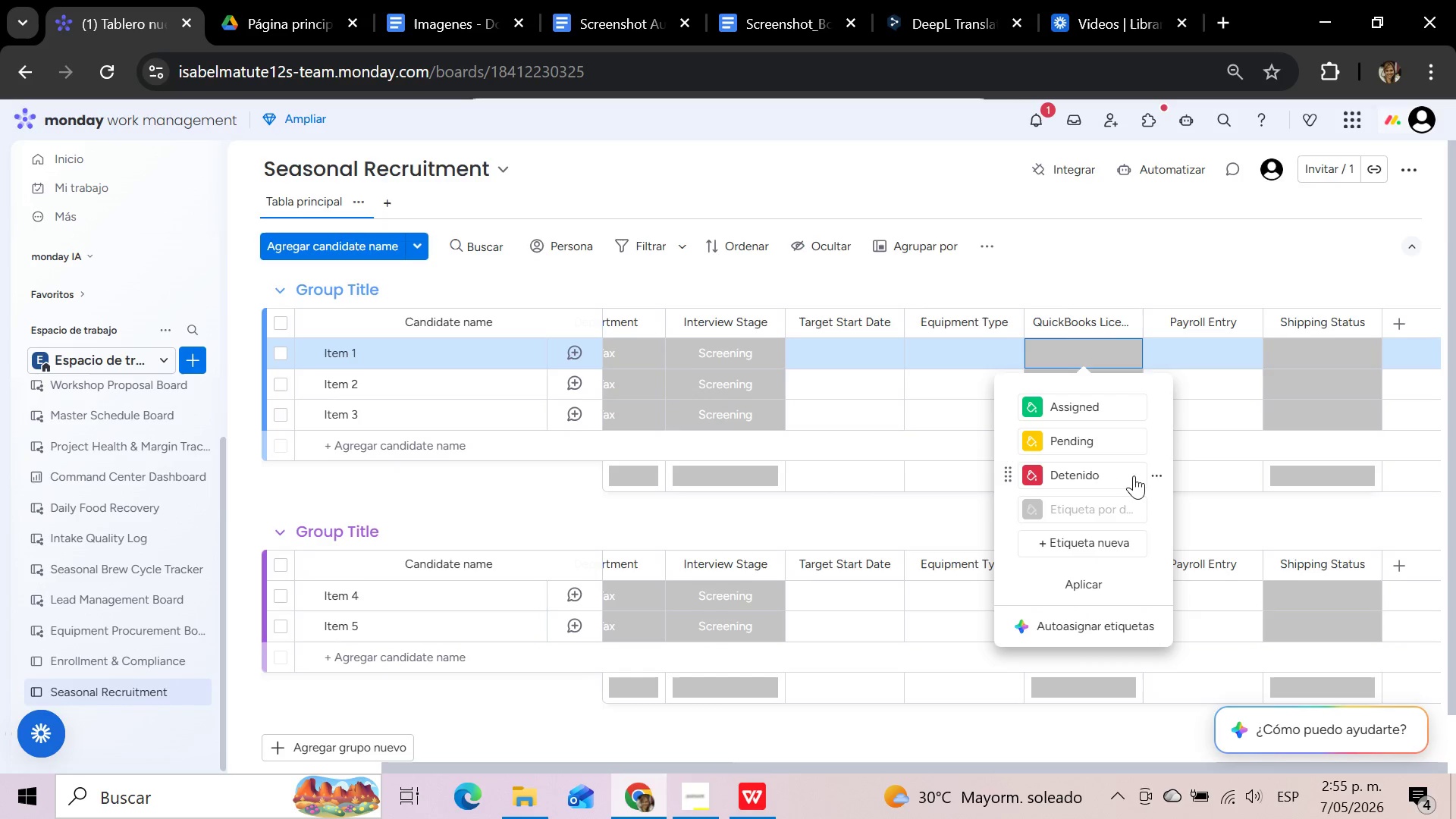 
left_click([1153, 474])
 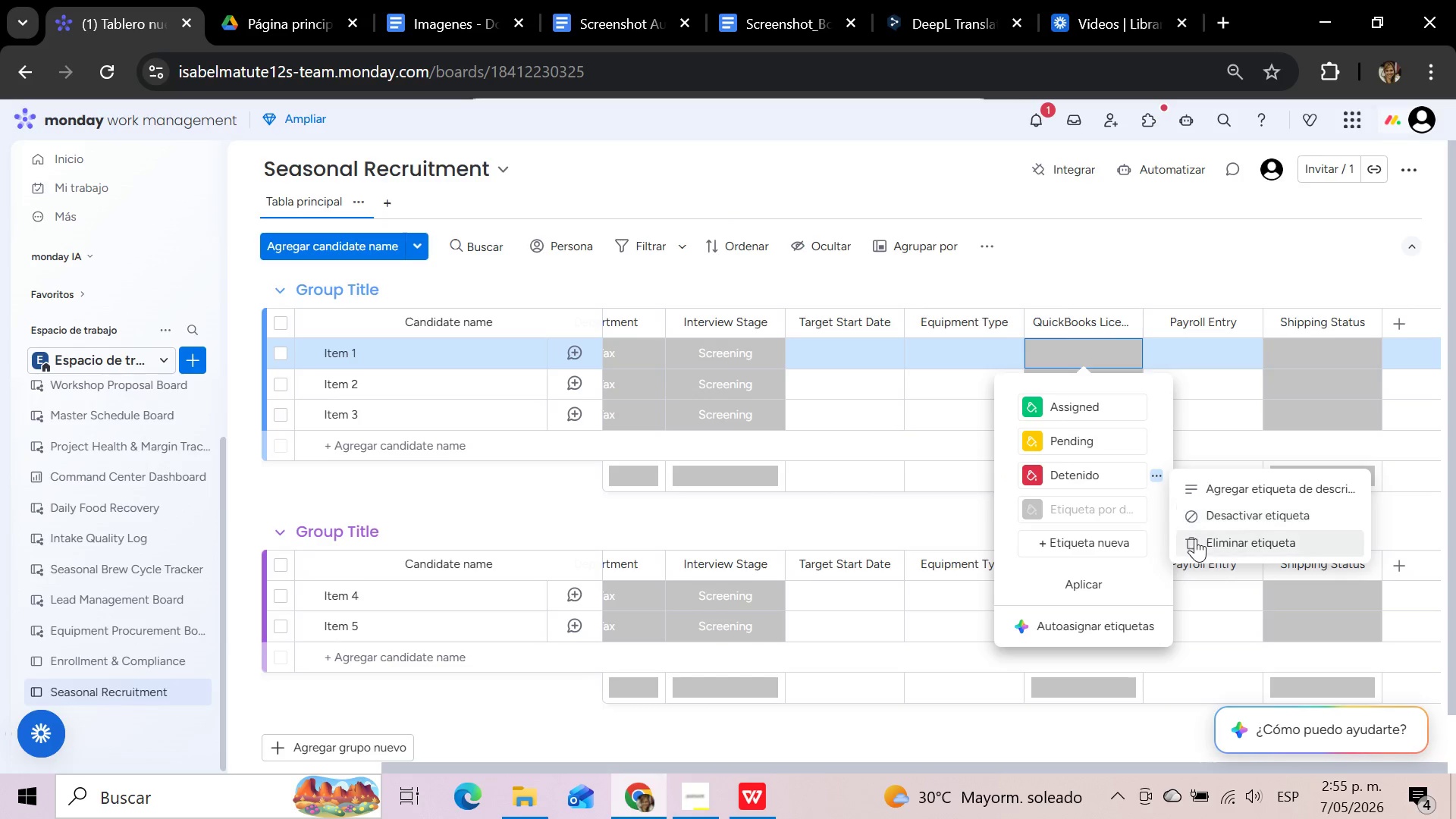 
left_click([1203, 545])
 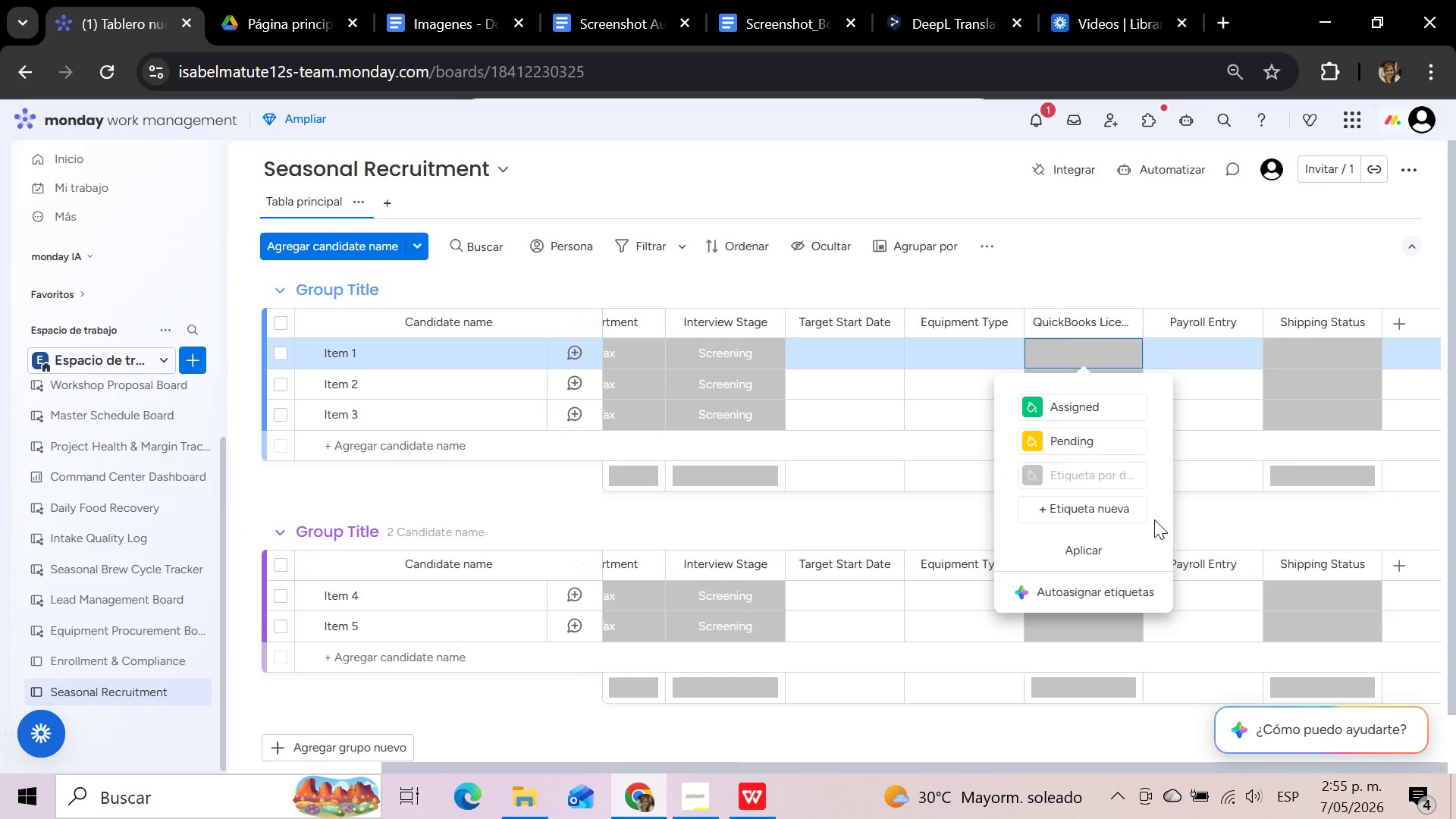 
left_click([1075, 478])
 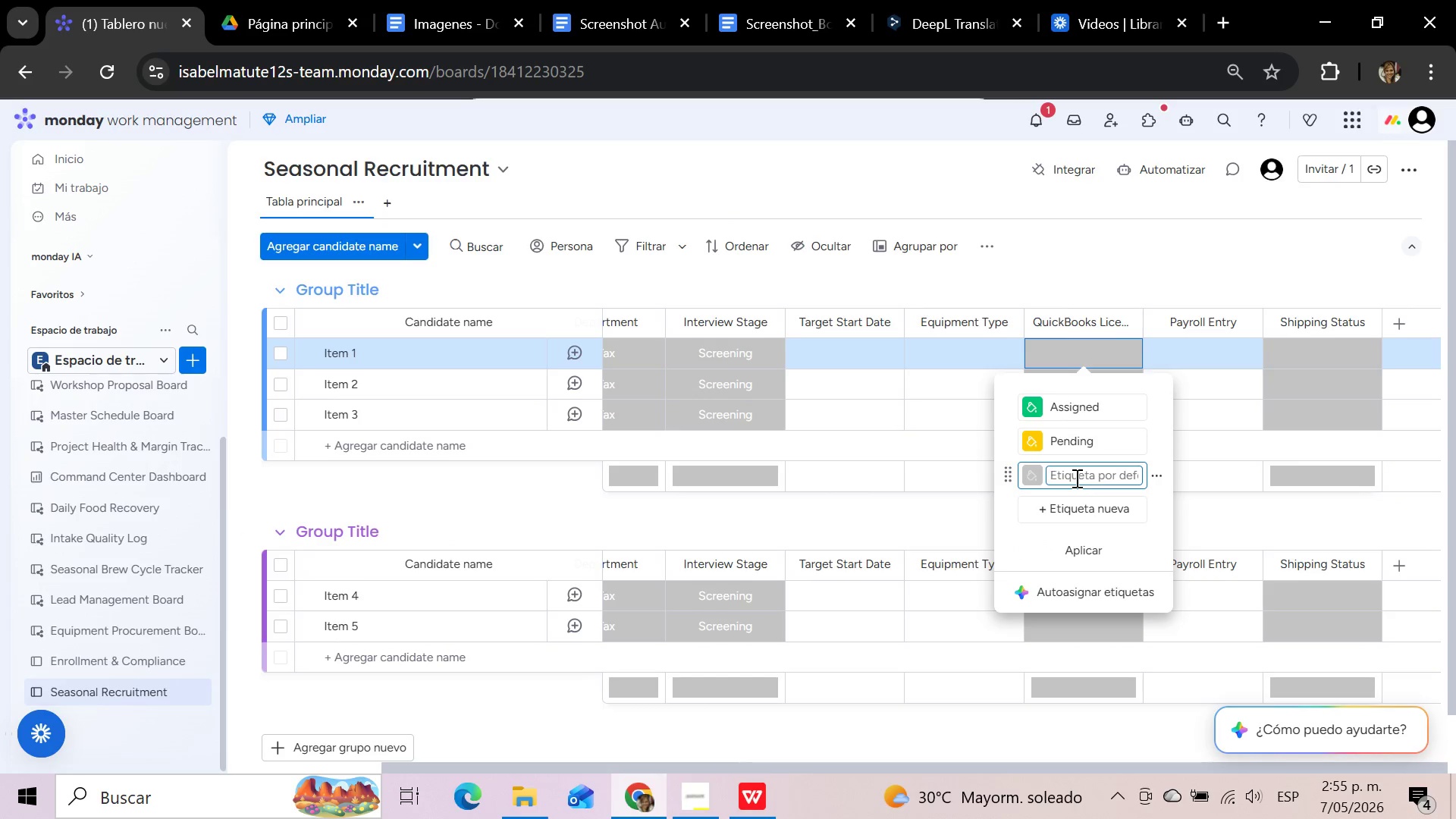 
type(N&A)
 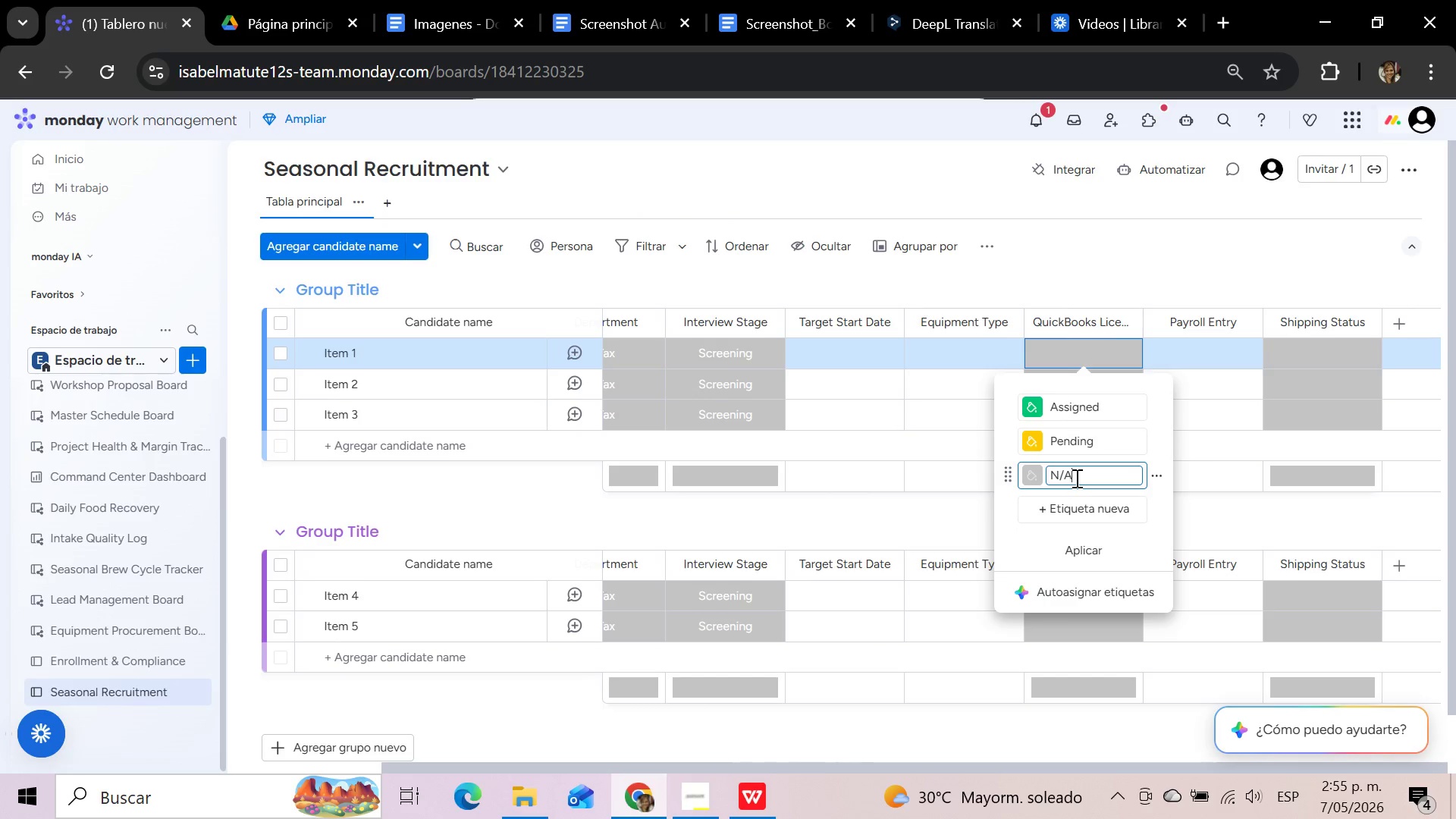 
left_click([1107, 557])
 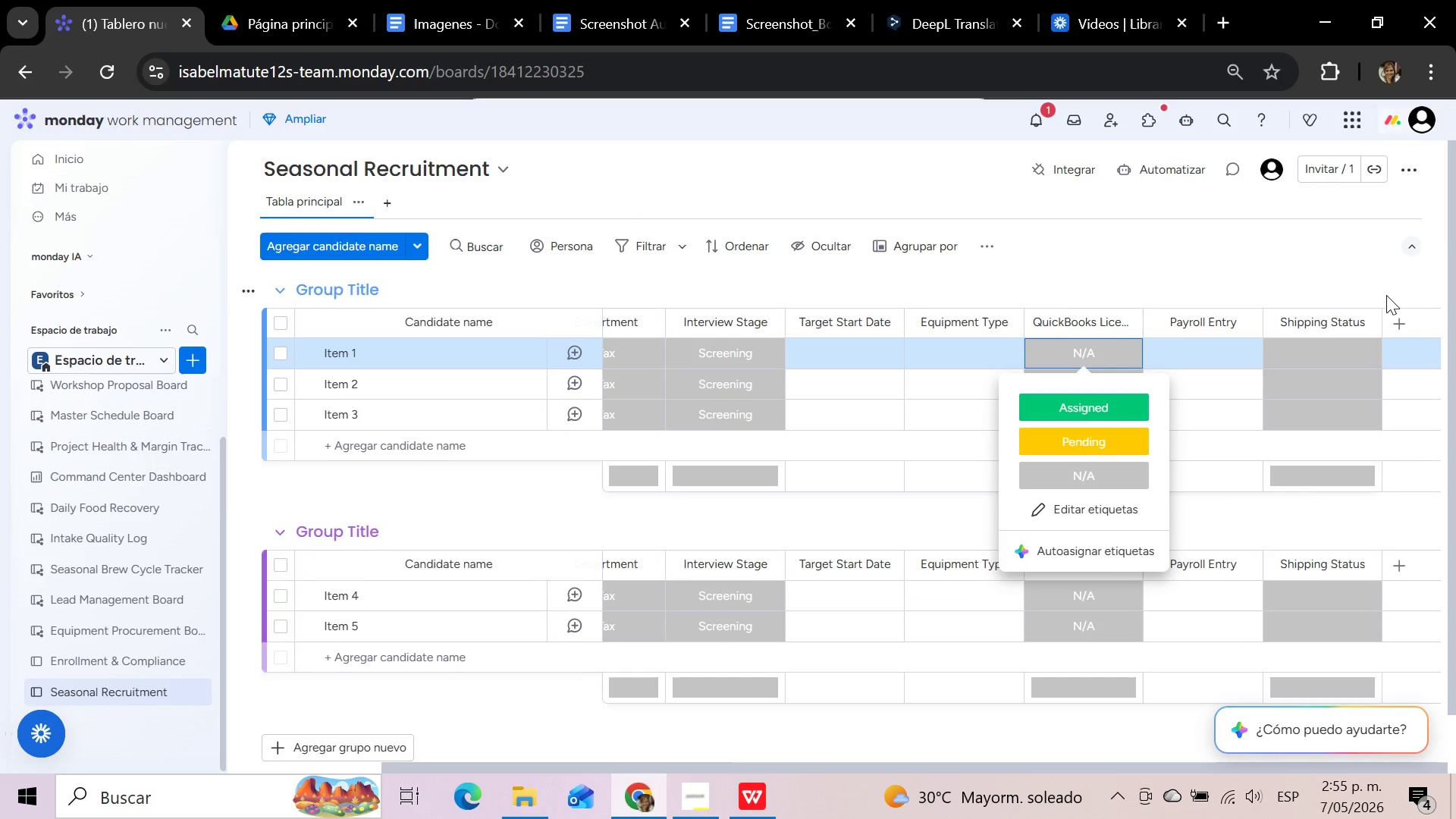 
wait(7.61)
 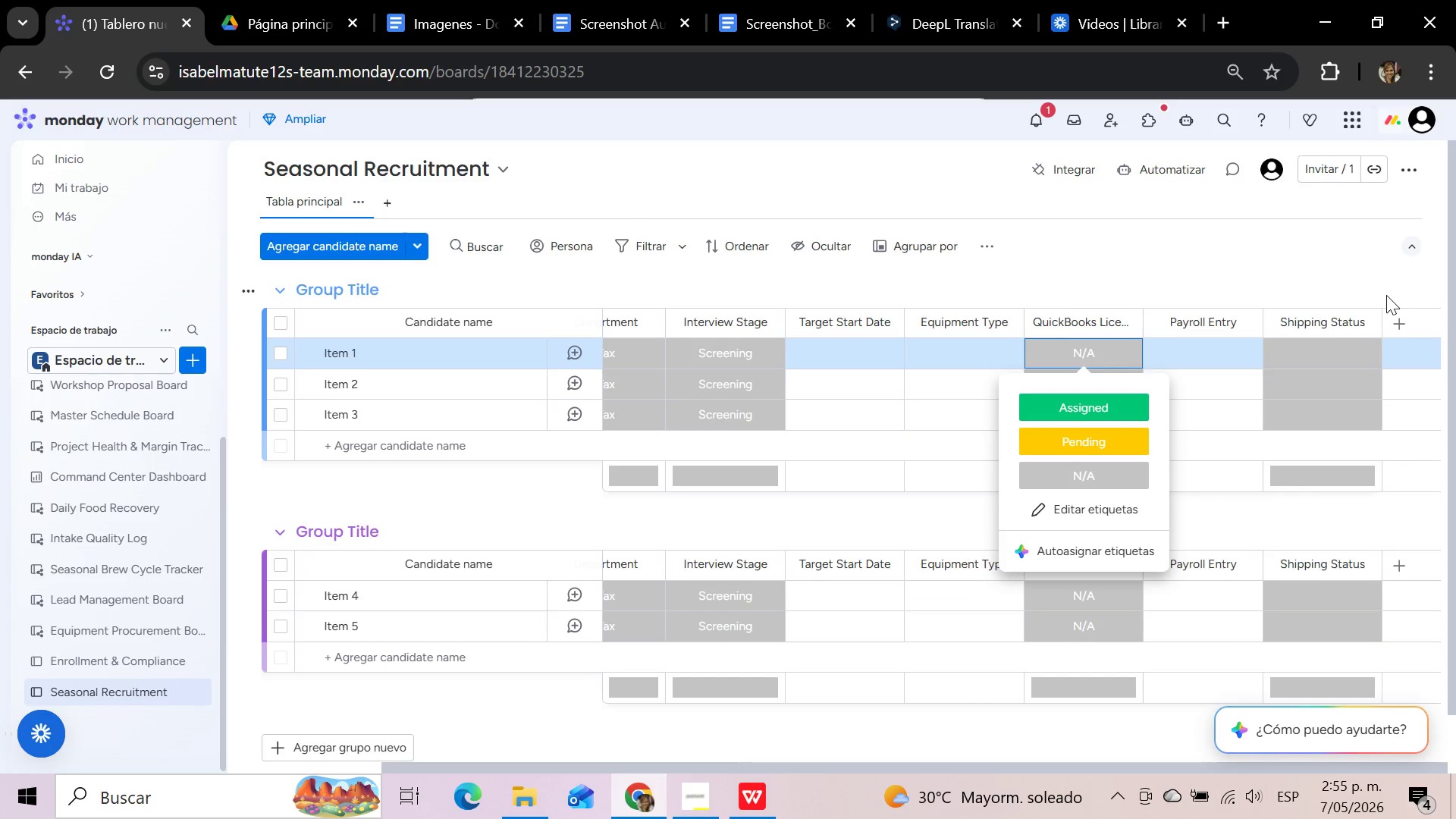 
left_click([1315, 350])
 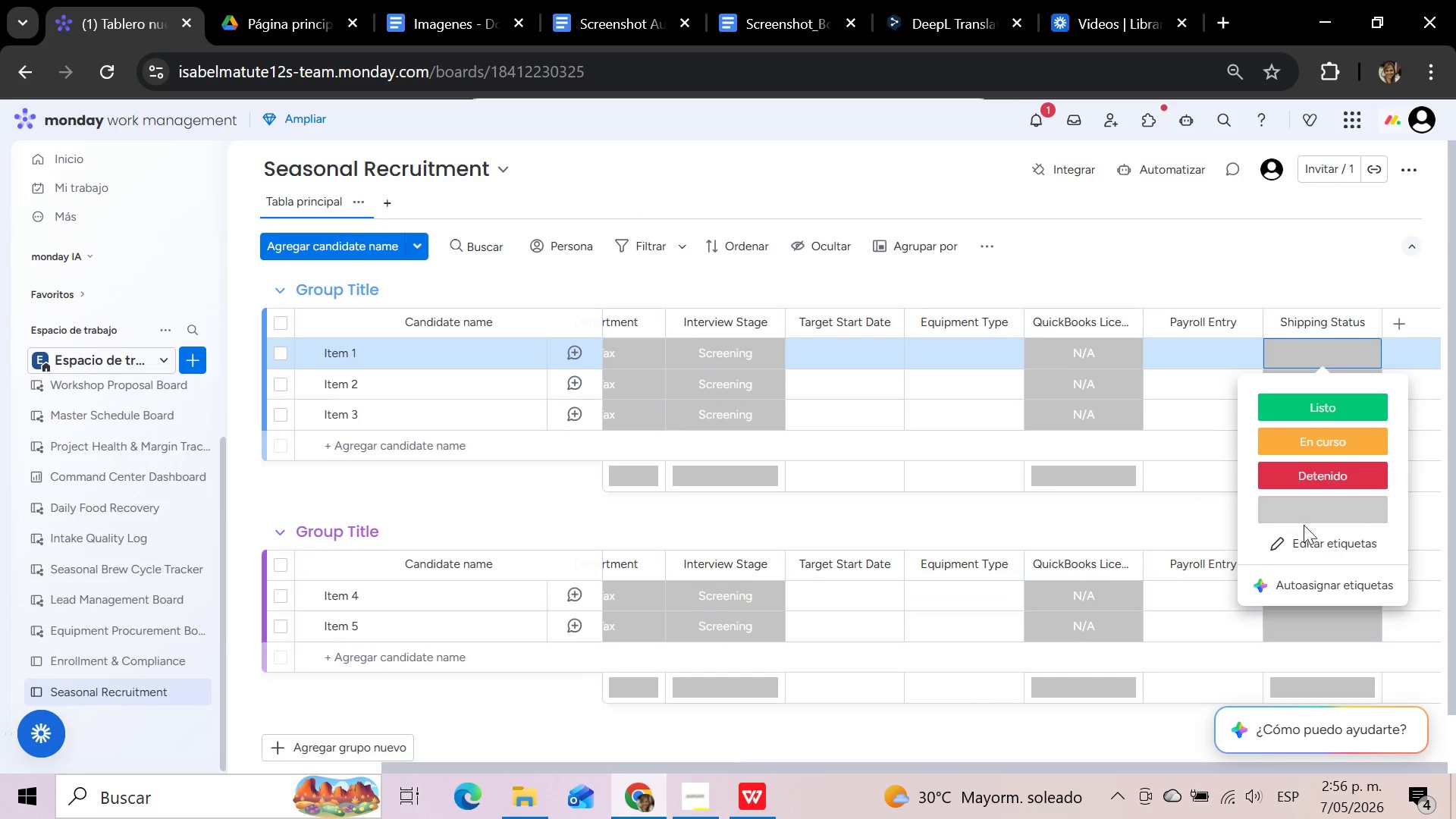 
left_click([1303, 533])
 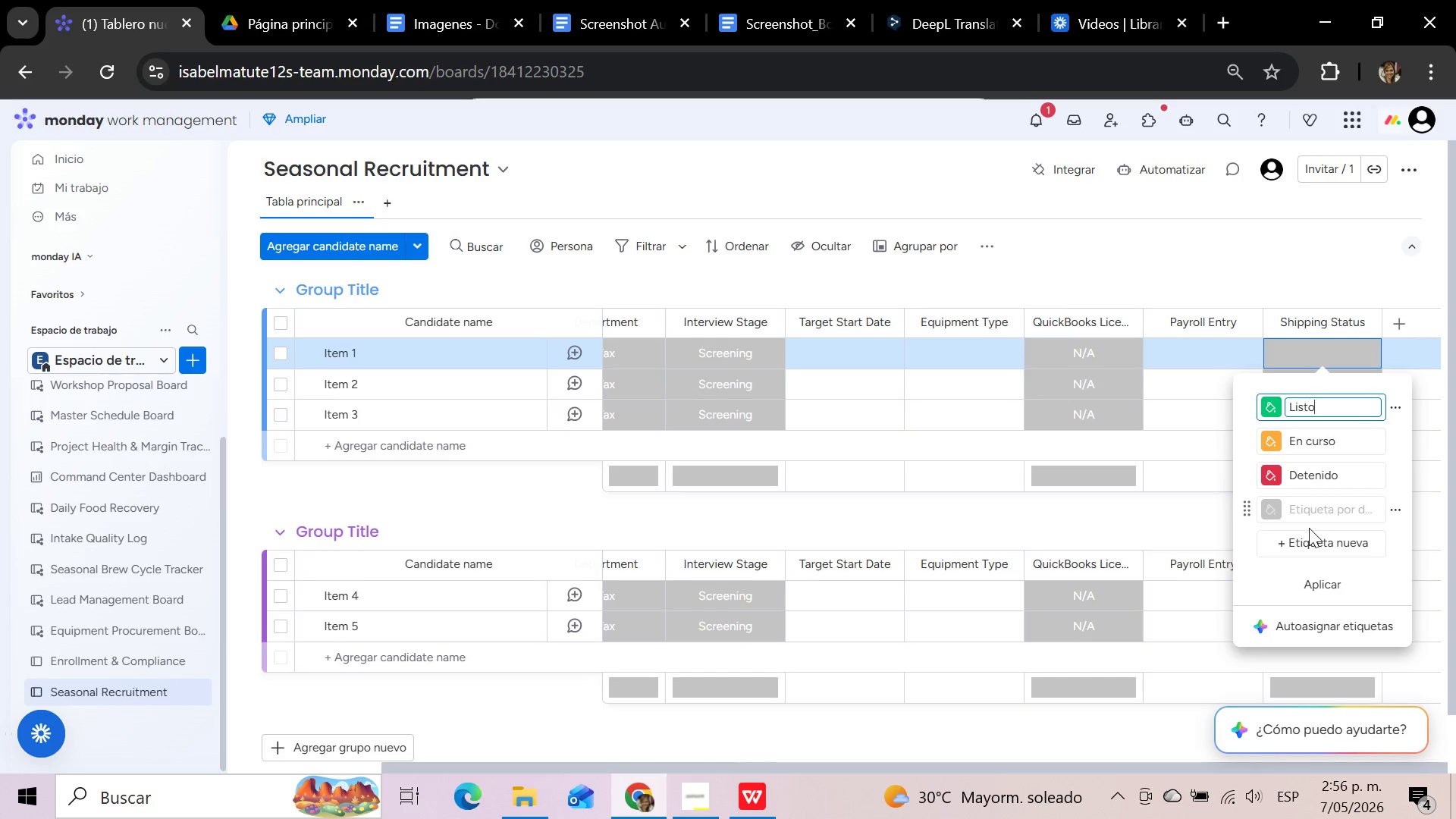 
left_click([1319, 509])
 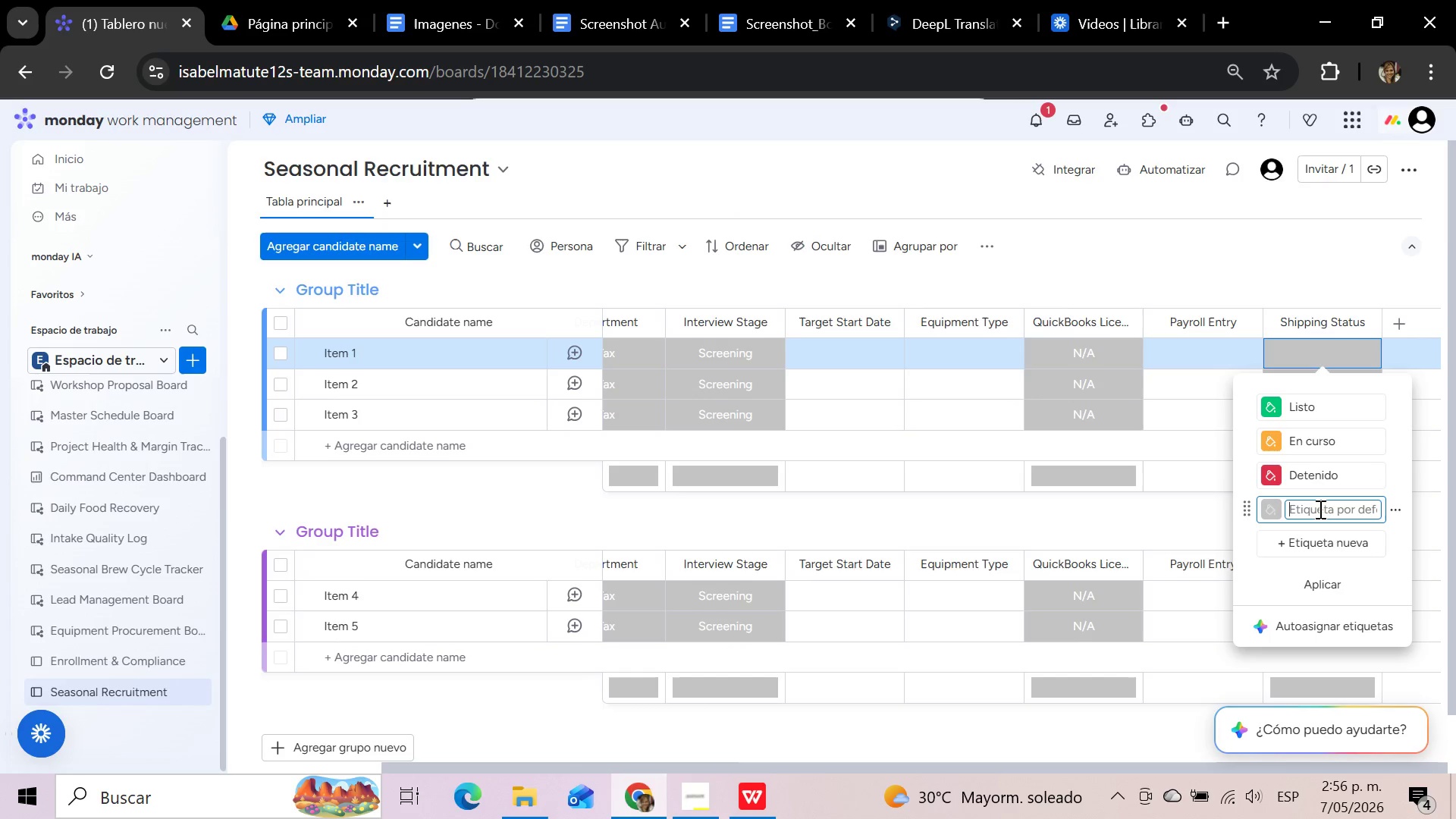 
type(Not Started)
 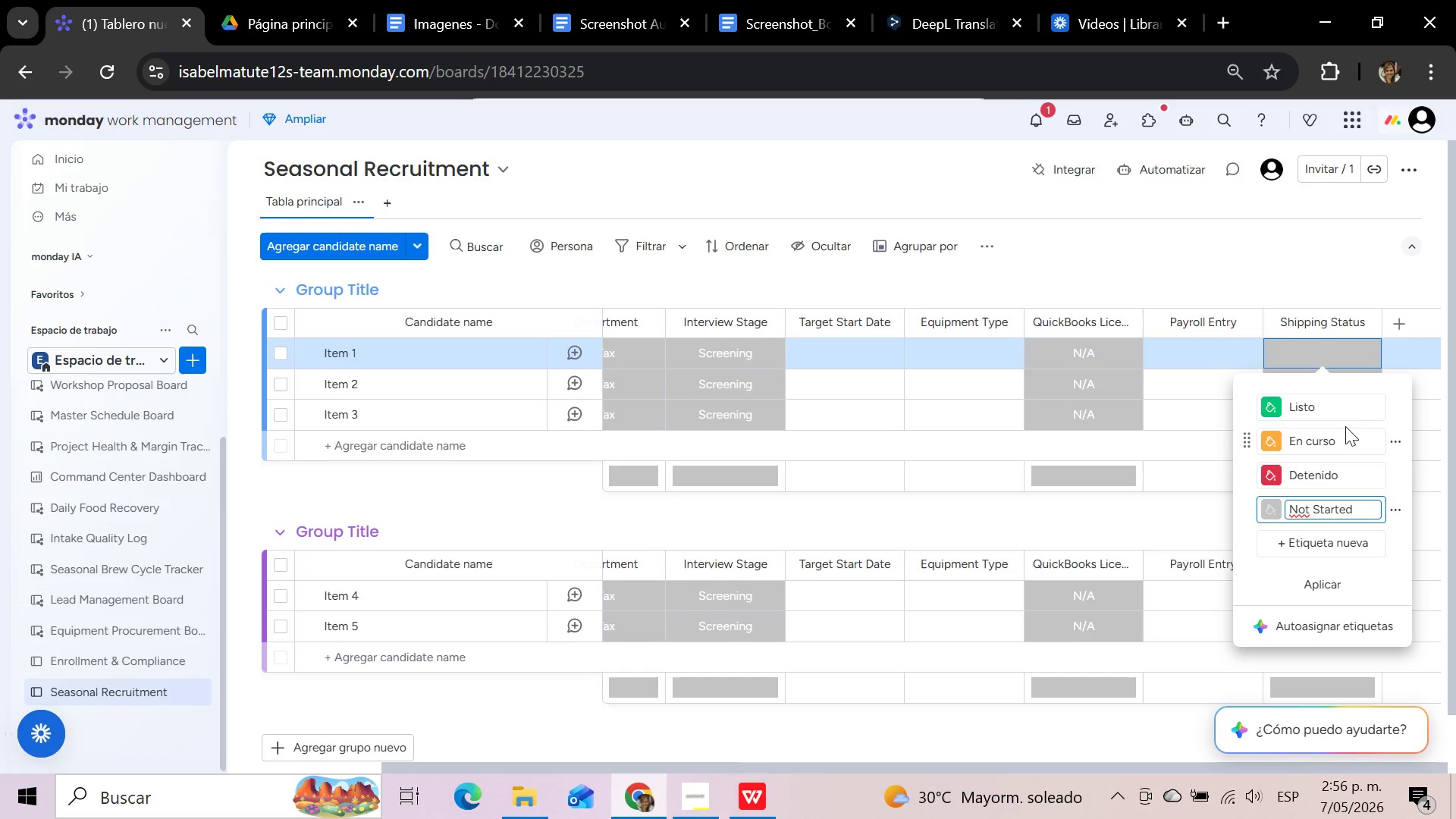 
wait(5.34)
 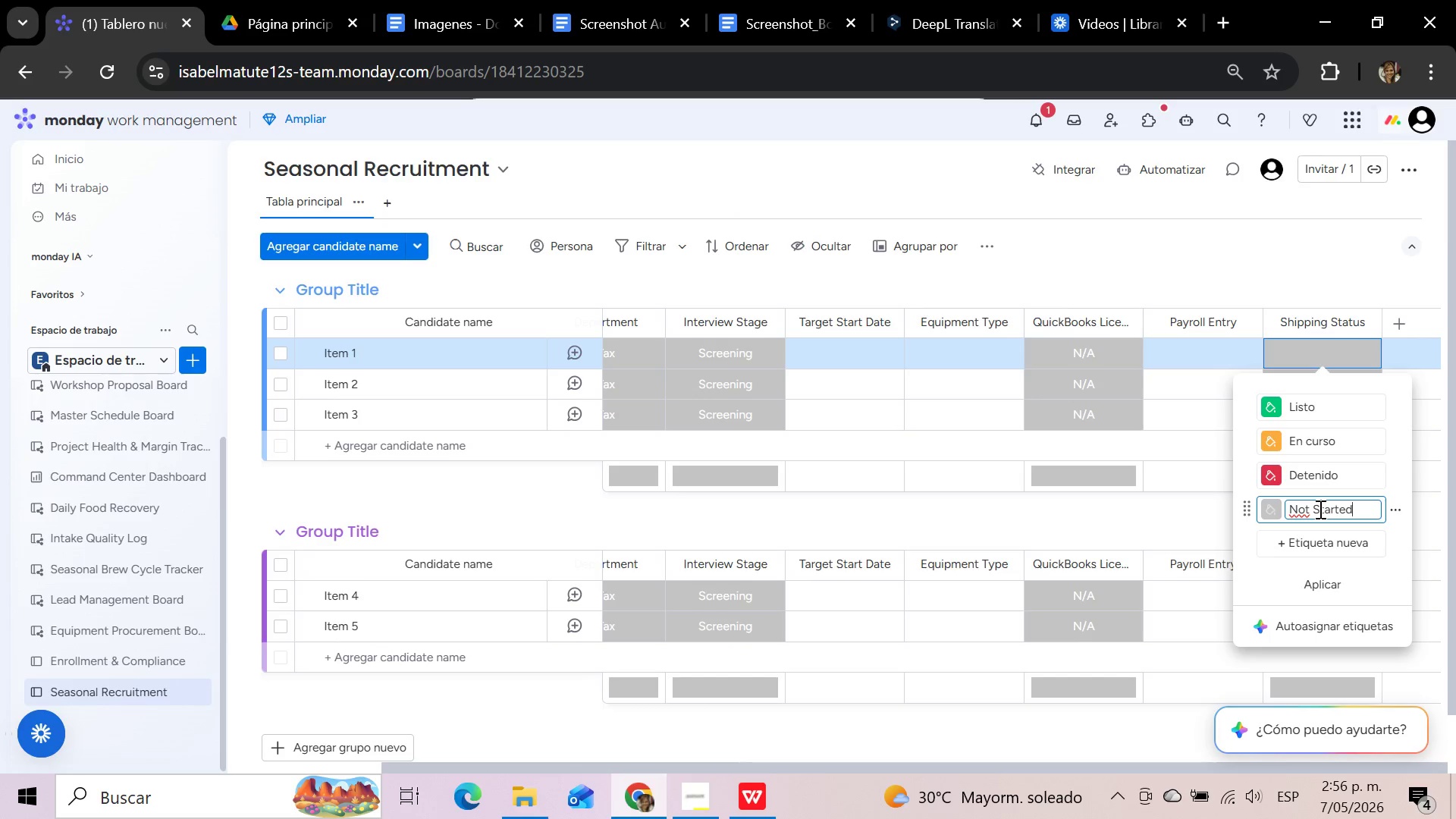 
left_click([1316, 400])
 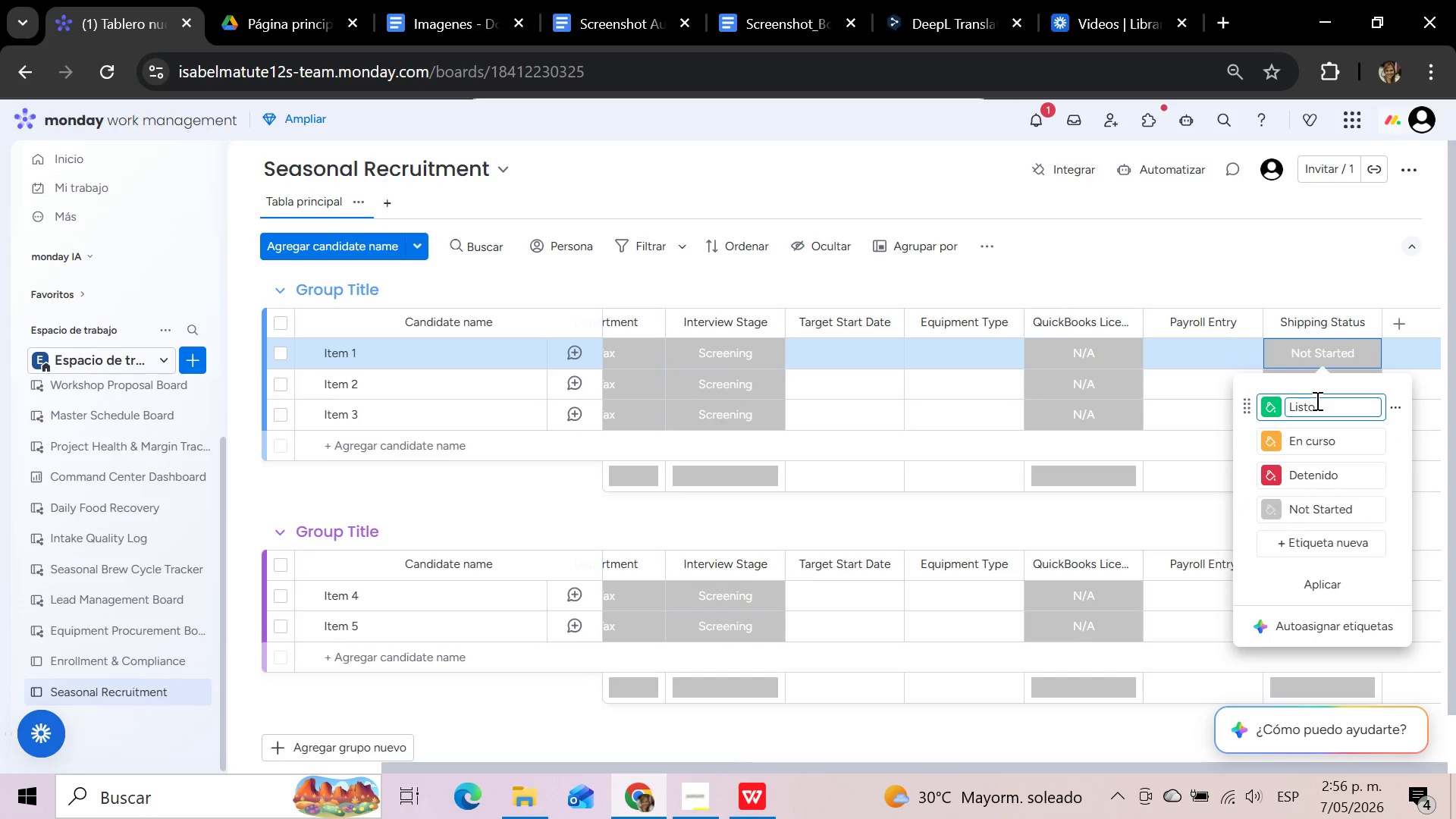 
hold_key(key=Backspace, duration=1.5)
 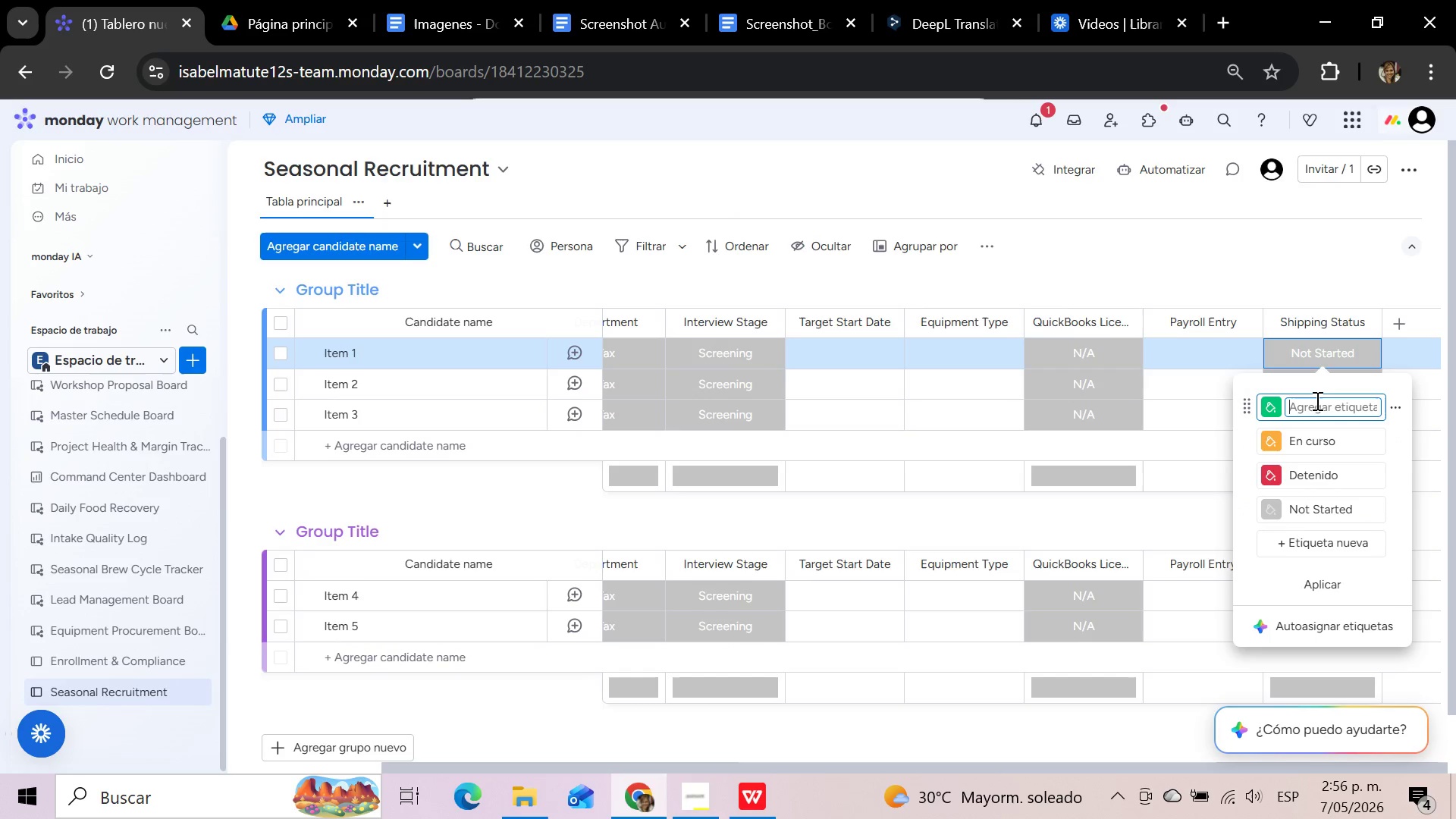 
key(Backspace)
key(Backspace)
type(Received)
 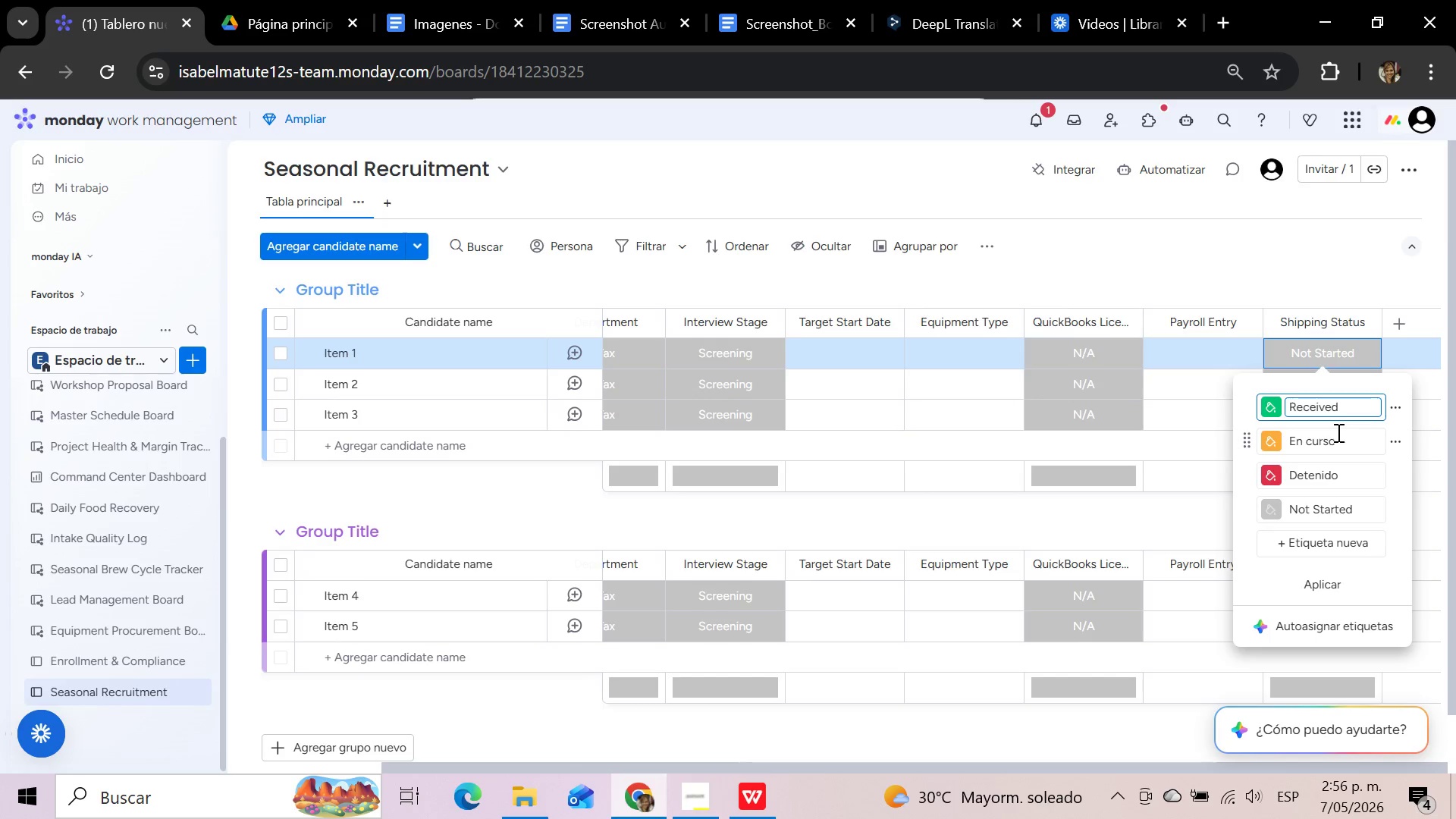 
left_click([1338, 439])
 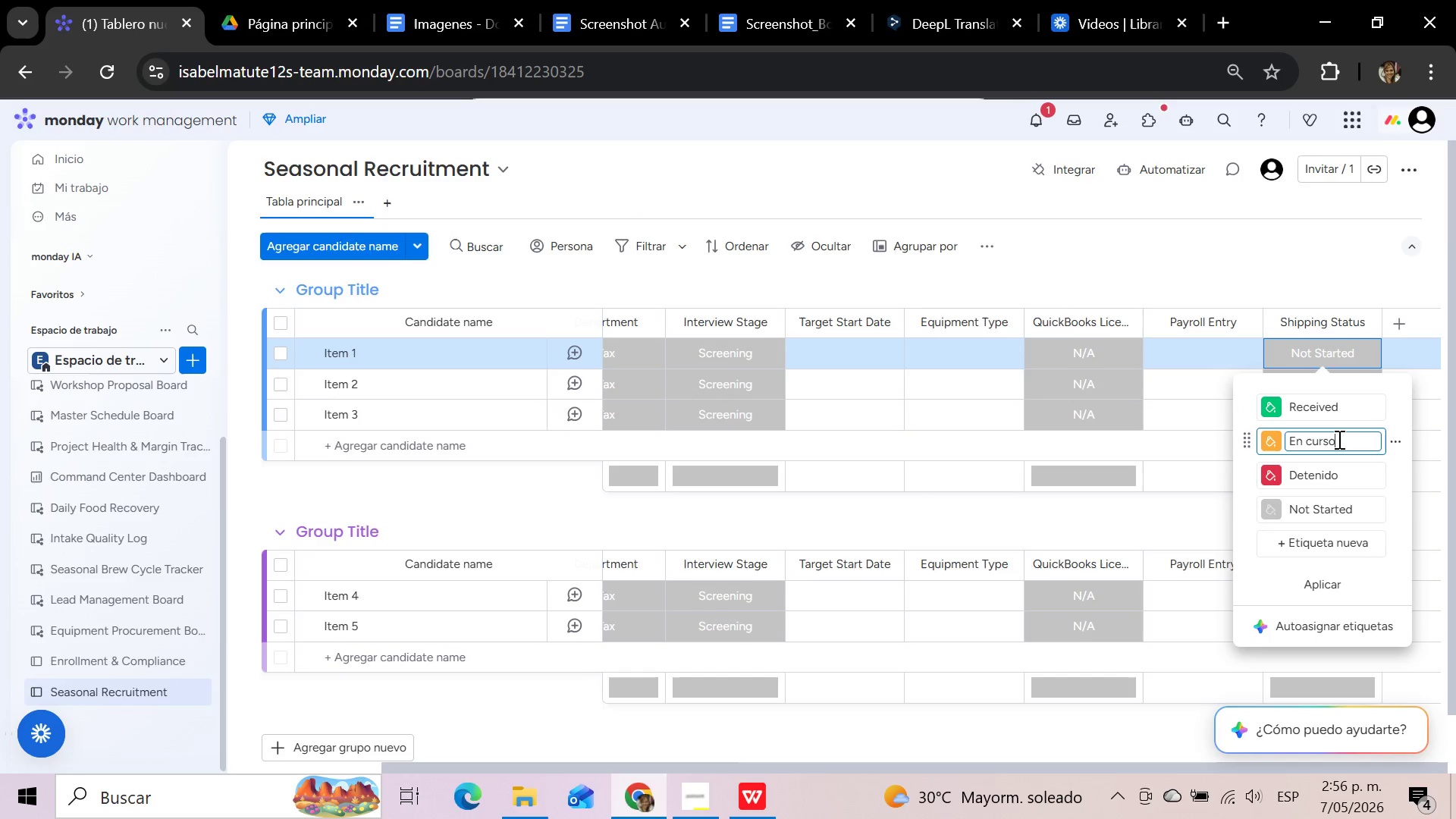 
hold_key(key=Backspace, duration=0.94)
 